 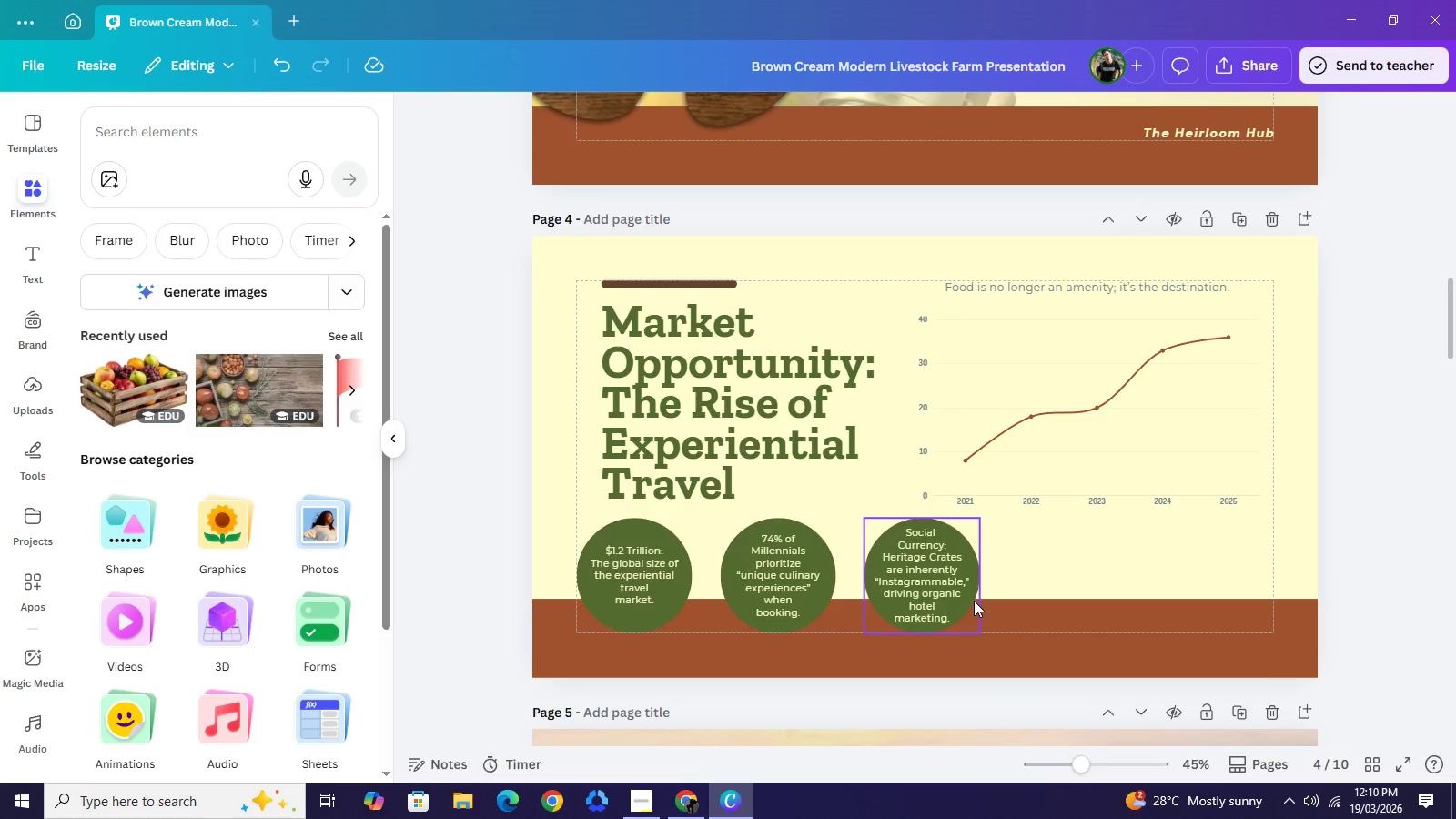 
left_click([1223, 132])
 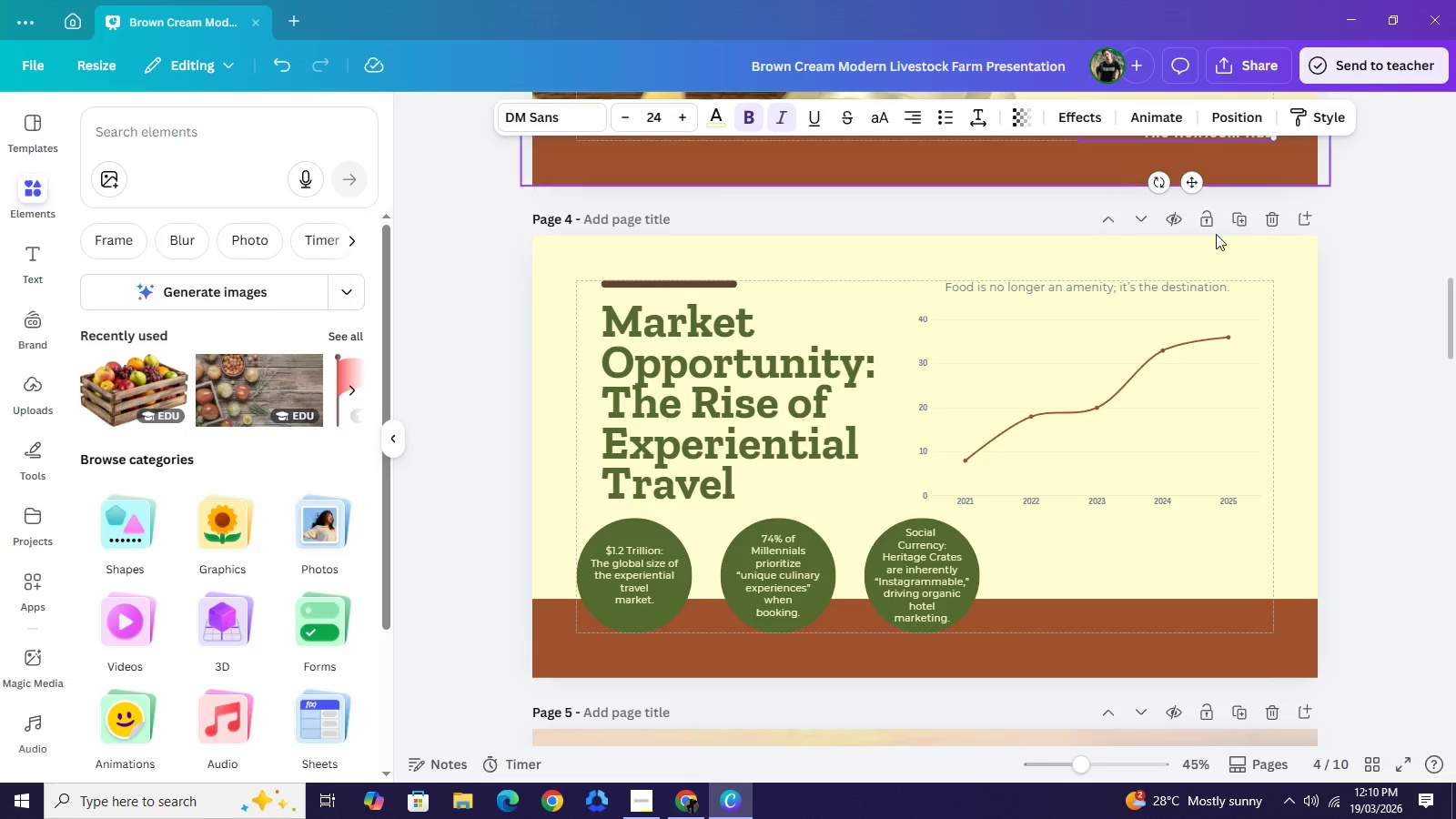 
key(Control+ControlLeft)
 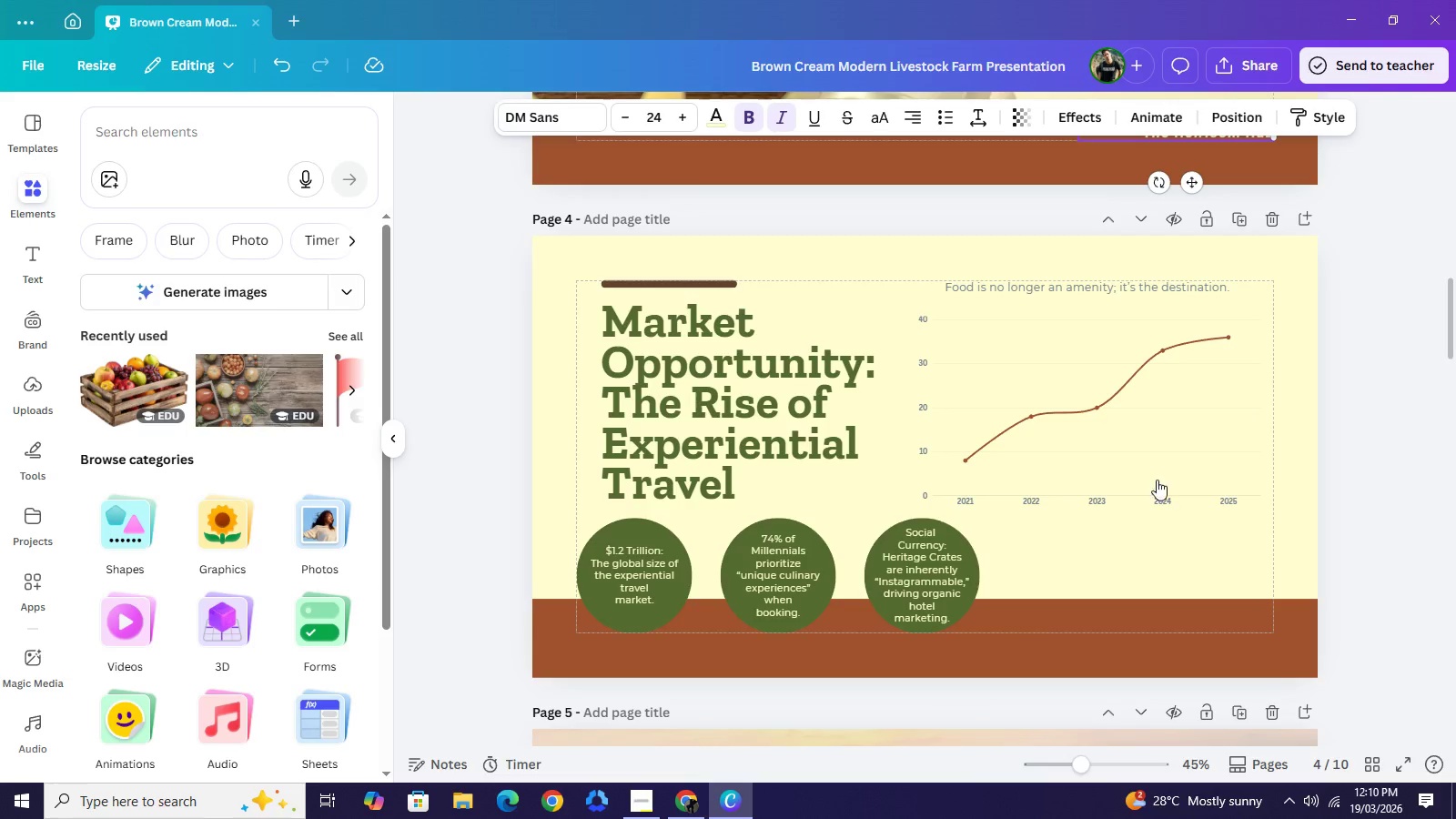 
key(Control+C)
 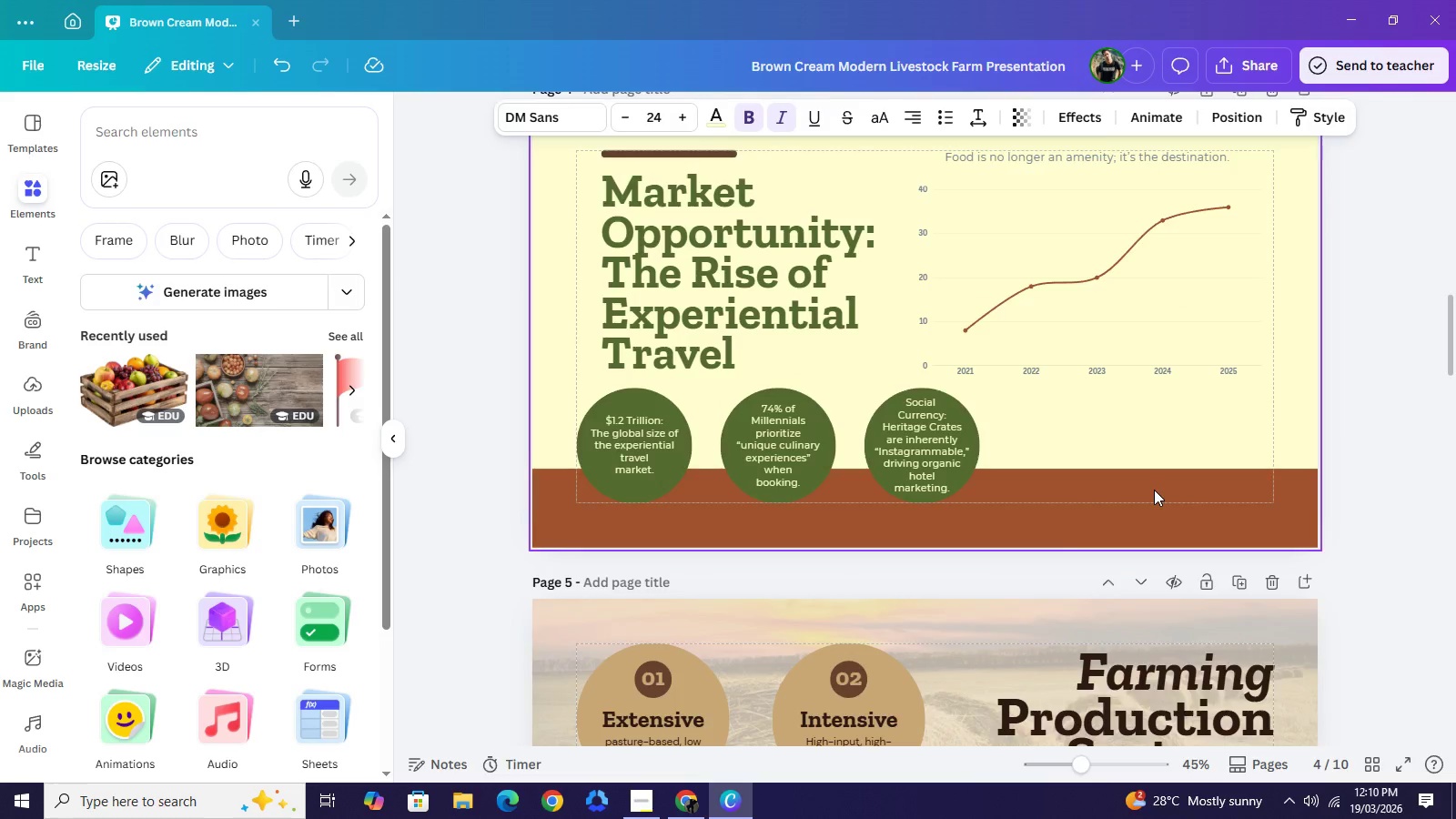 
scroll: coordinate [1155, 490], scroll_direction: down, amount: 2.0
 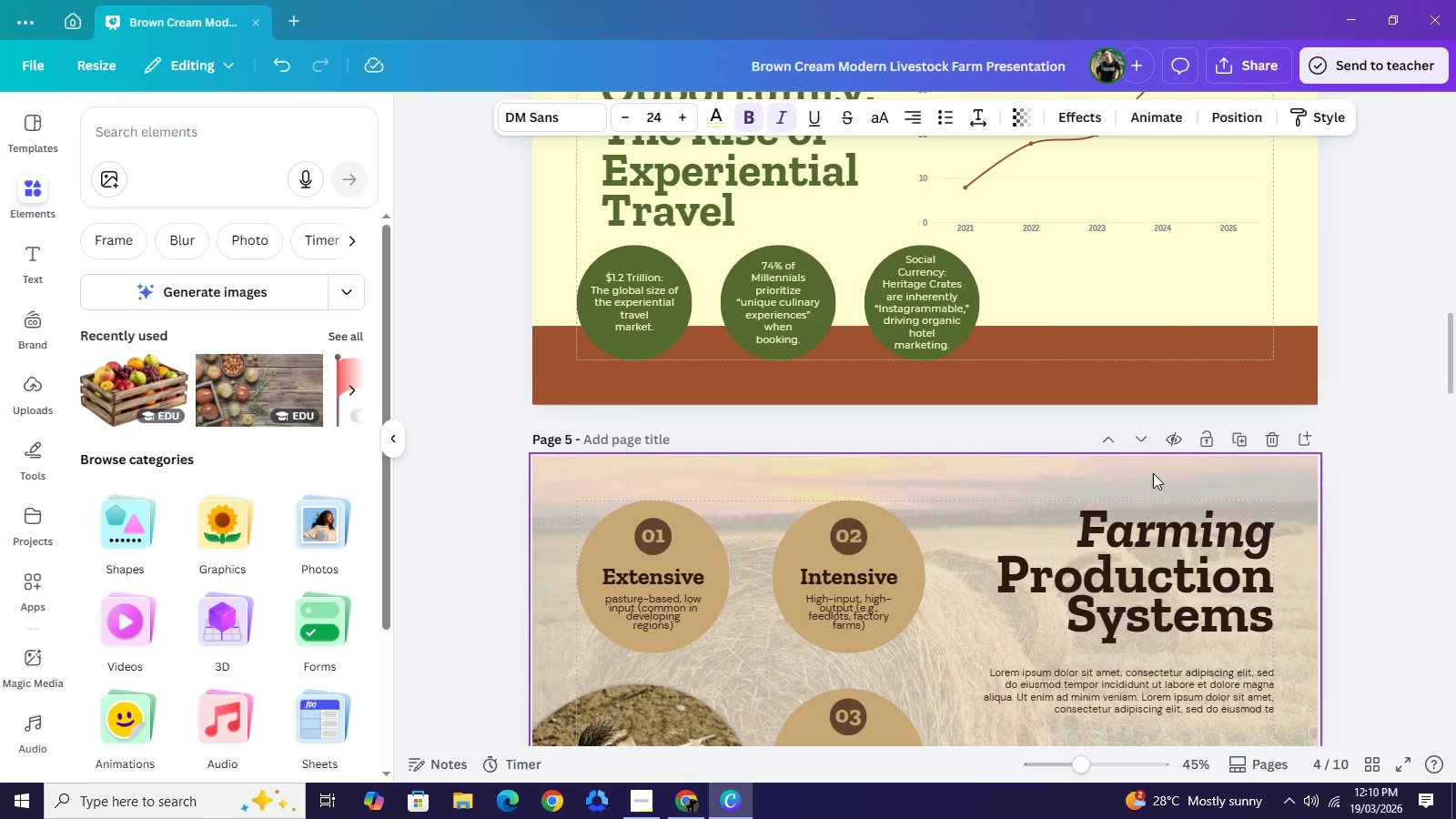 
key(Control+ControlLeft)
 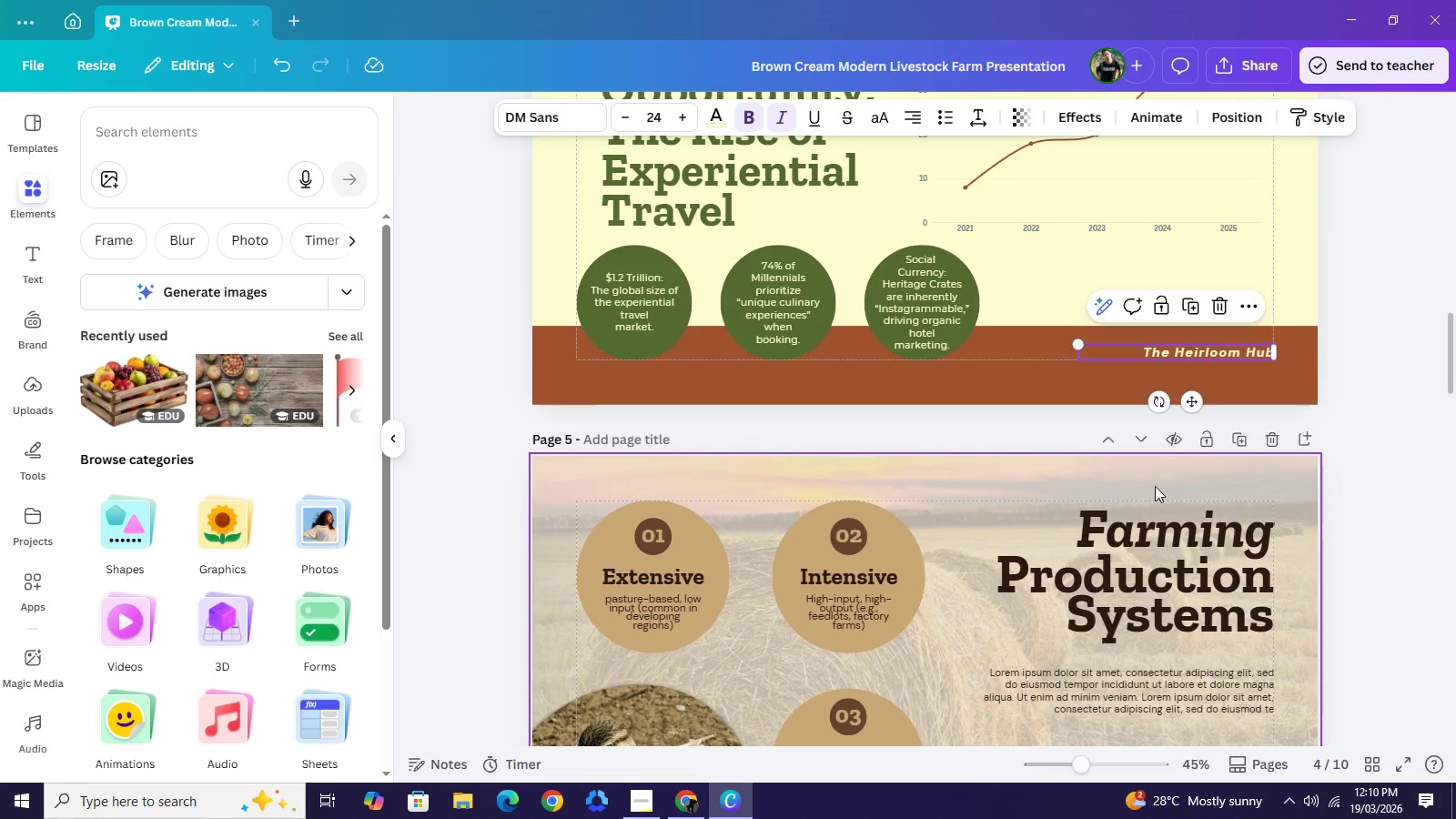 
key(Control+V)
 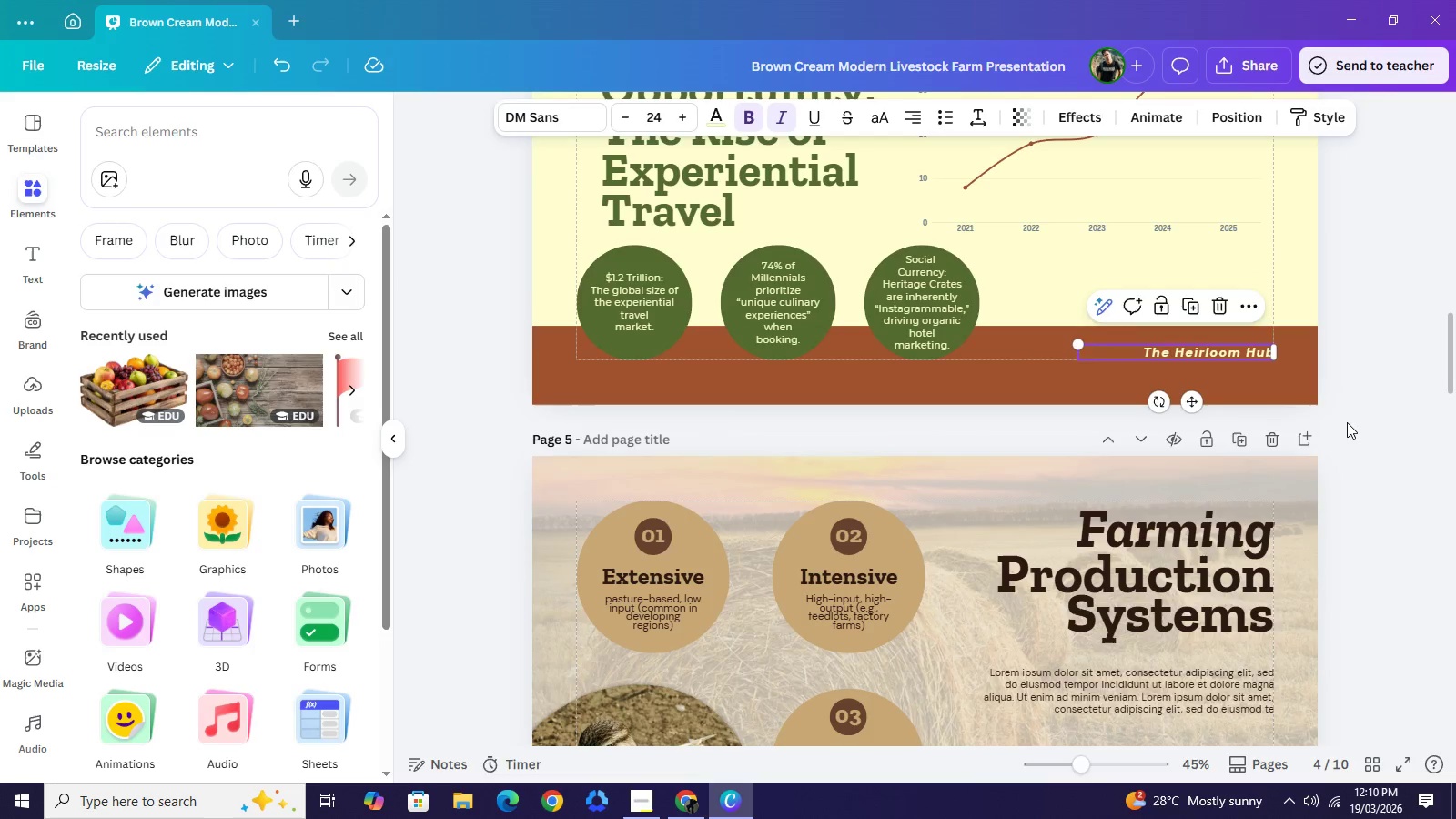 
left_click([1348, 422])
 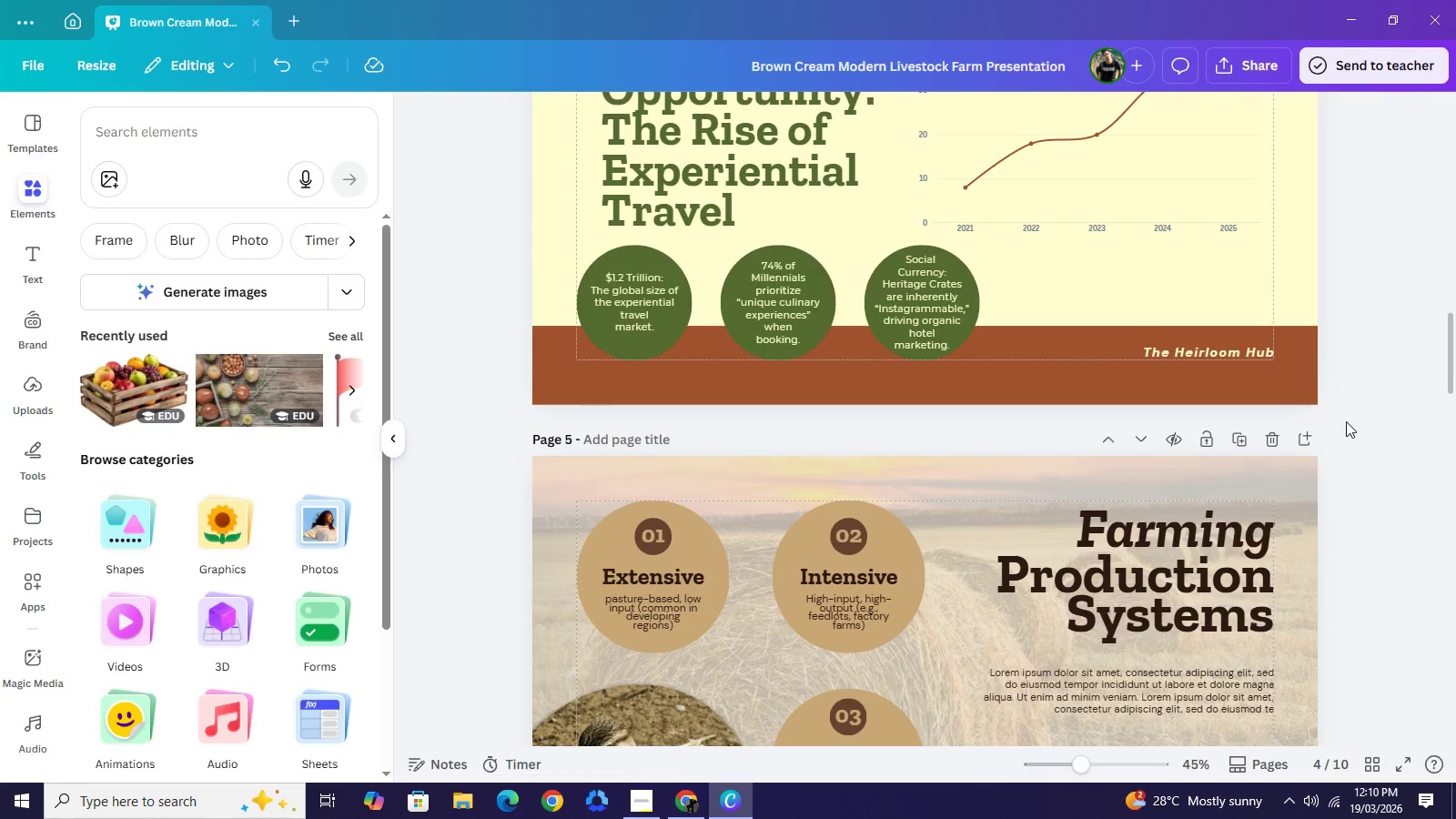 
scroll: coordinate [1345, 421], scroll_direction: up, amount: 1.0
 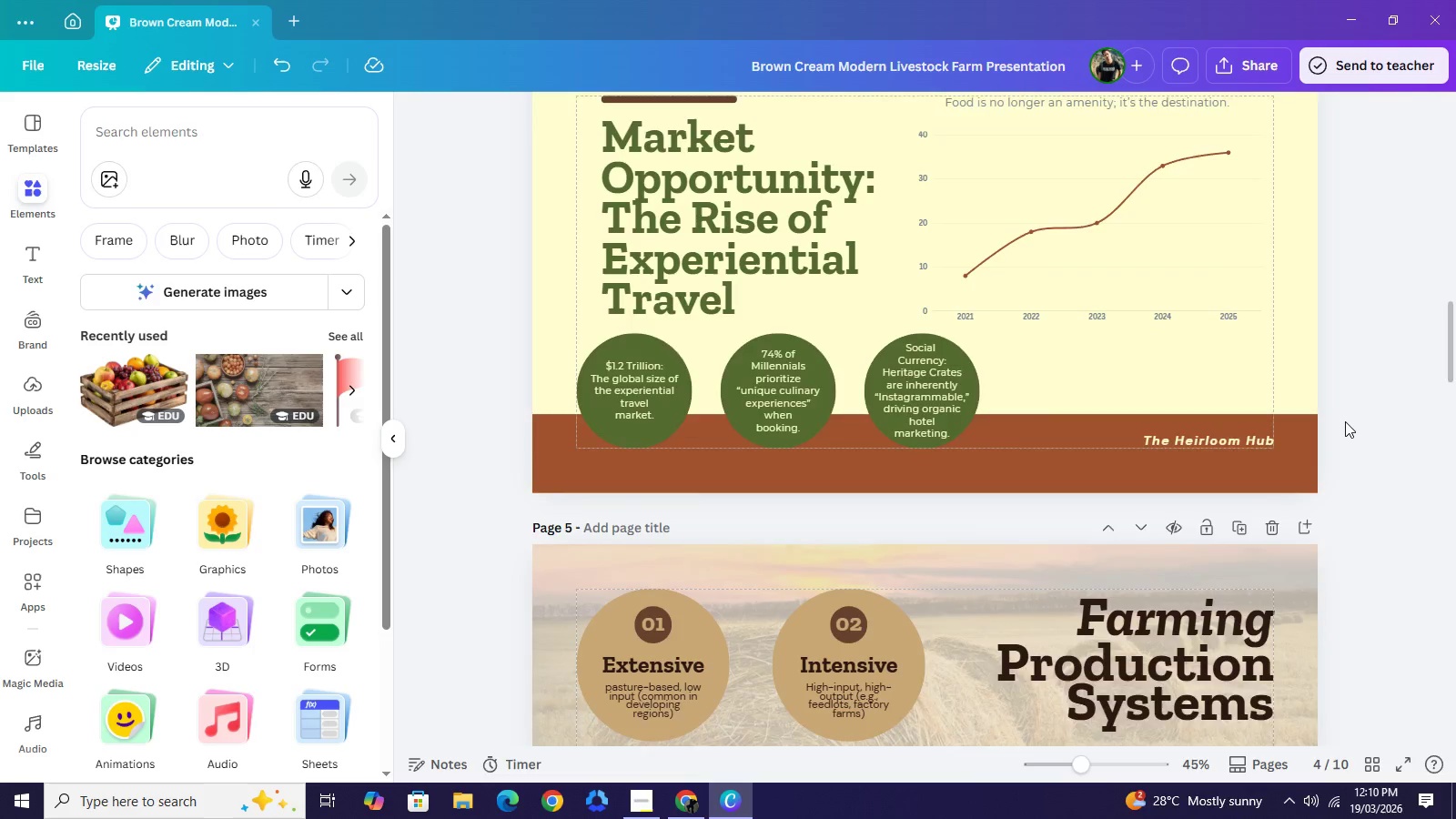 
scroll: coordinate [1345, 421], scroll_direction: down, amount: 1.0
 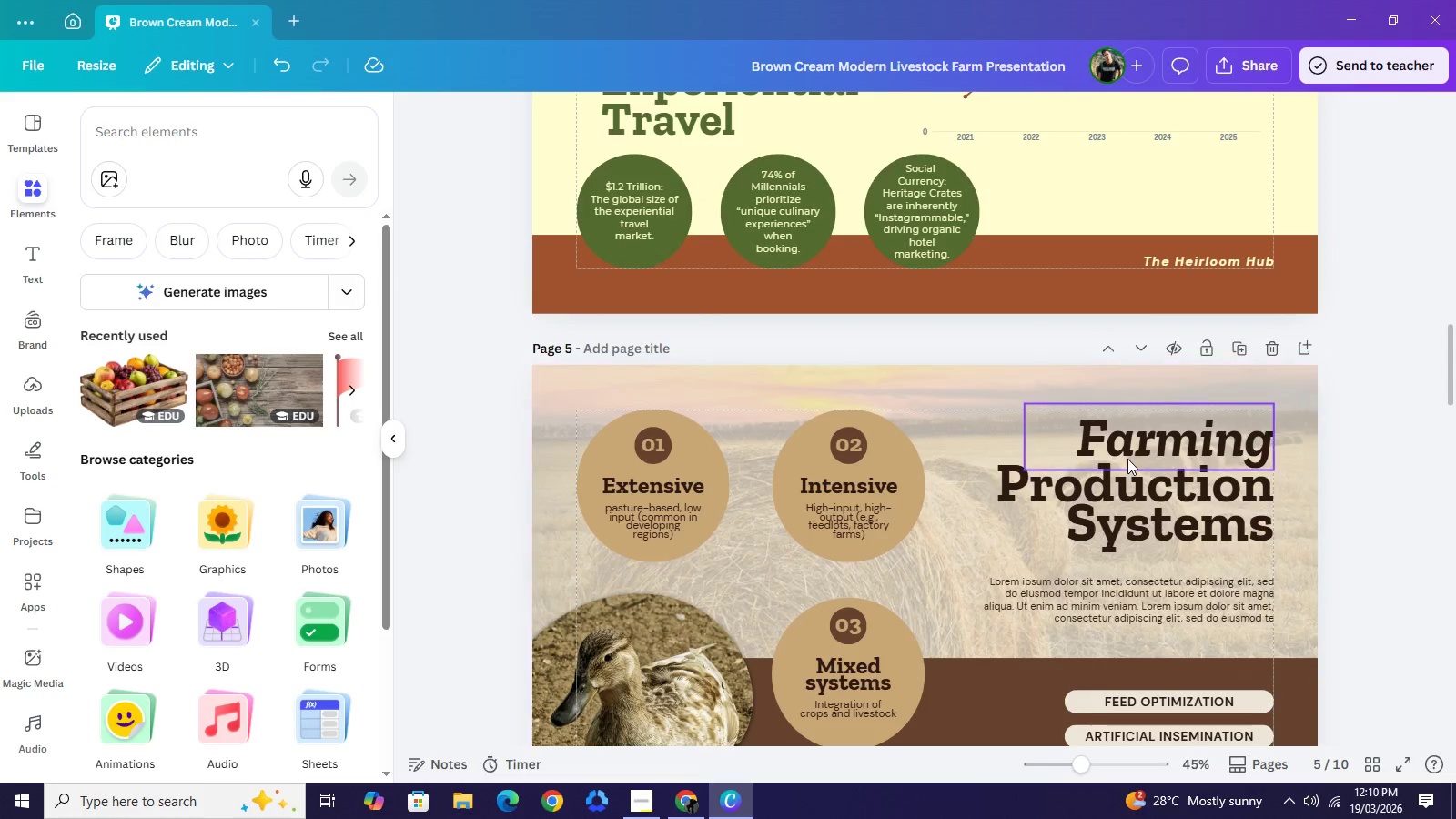 
left_click([1127, 459])
 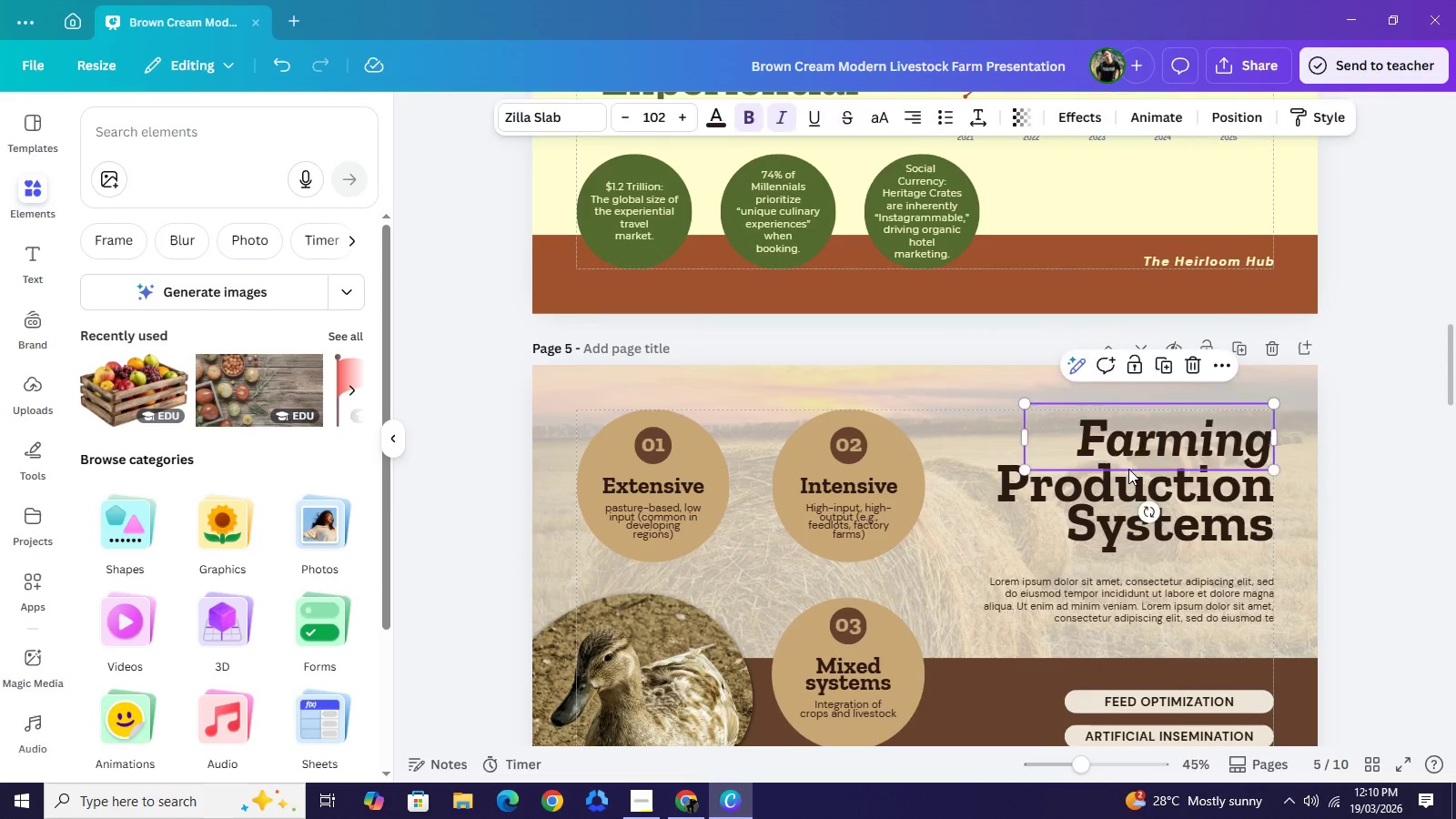 
key(Backspace)
 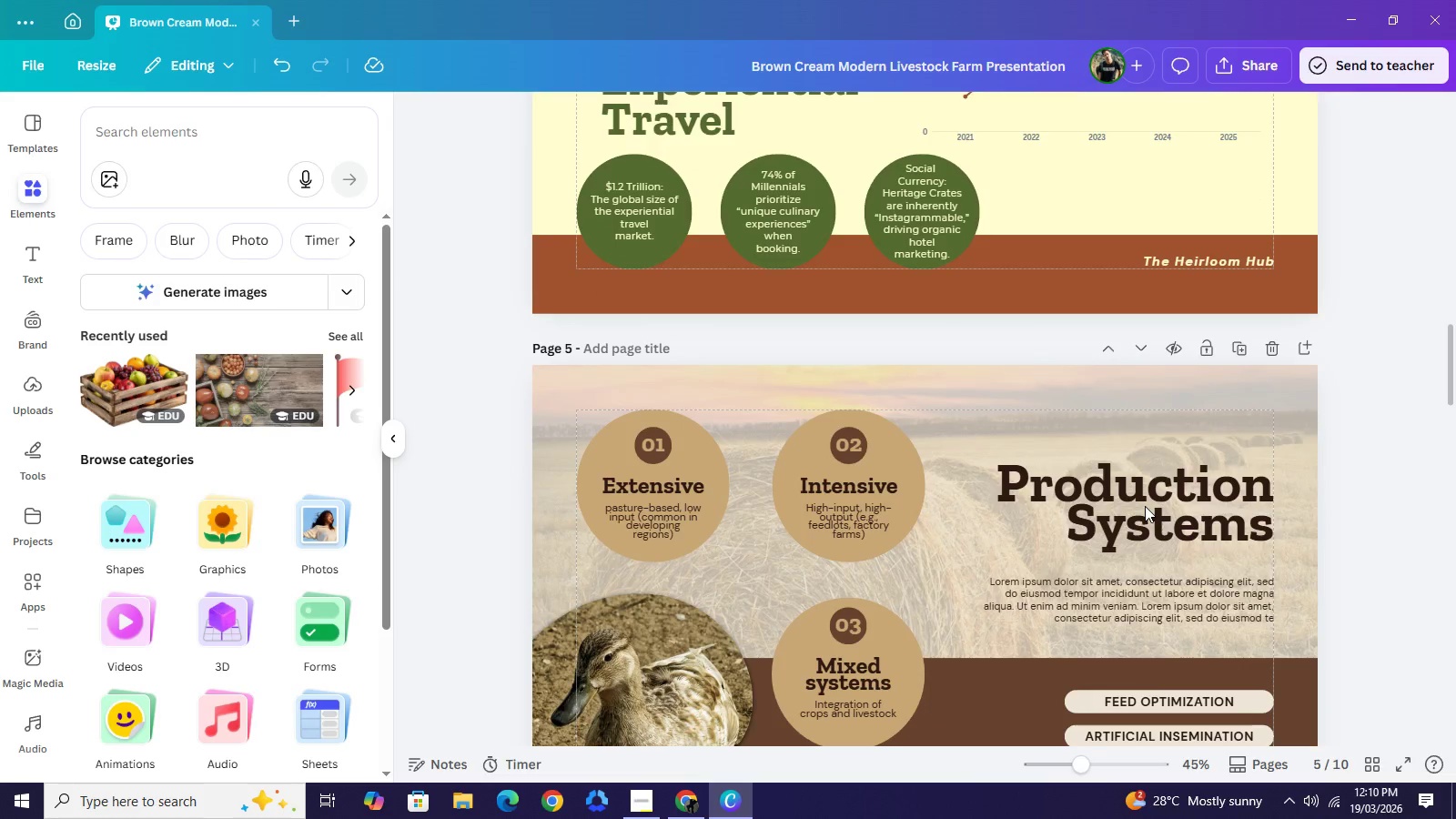 
left_click([1145, 506])
 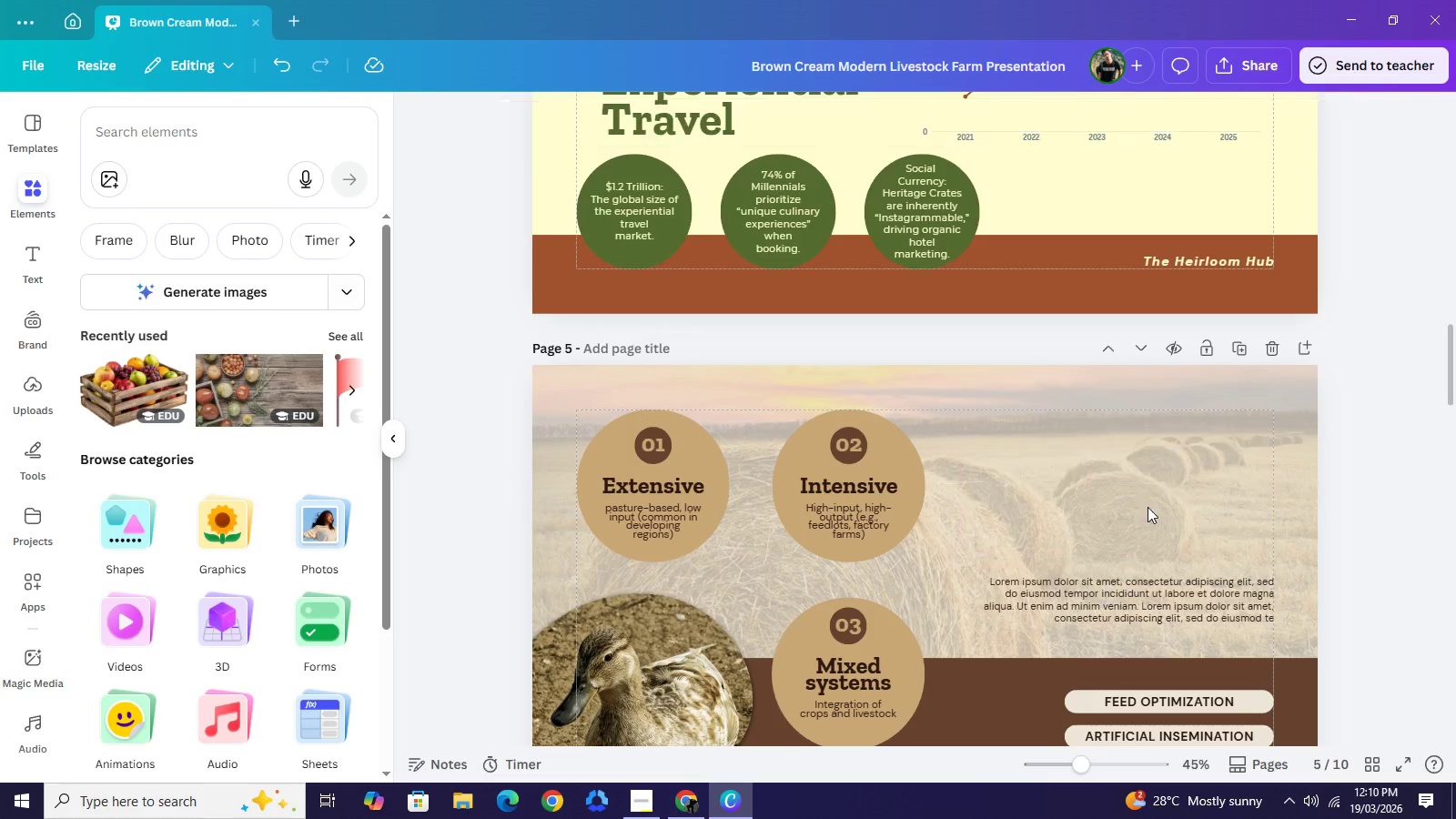 
key(Backspace)
 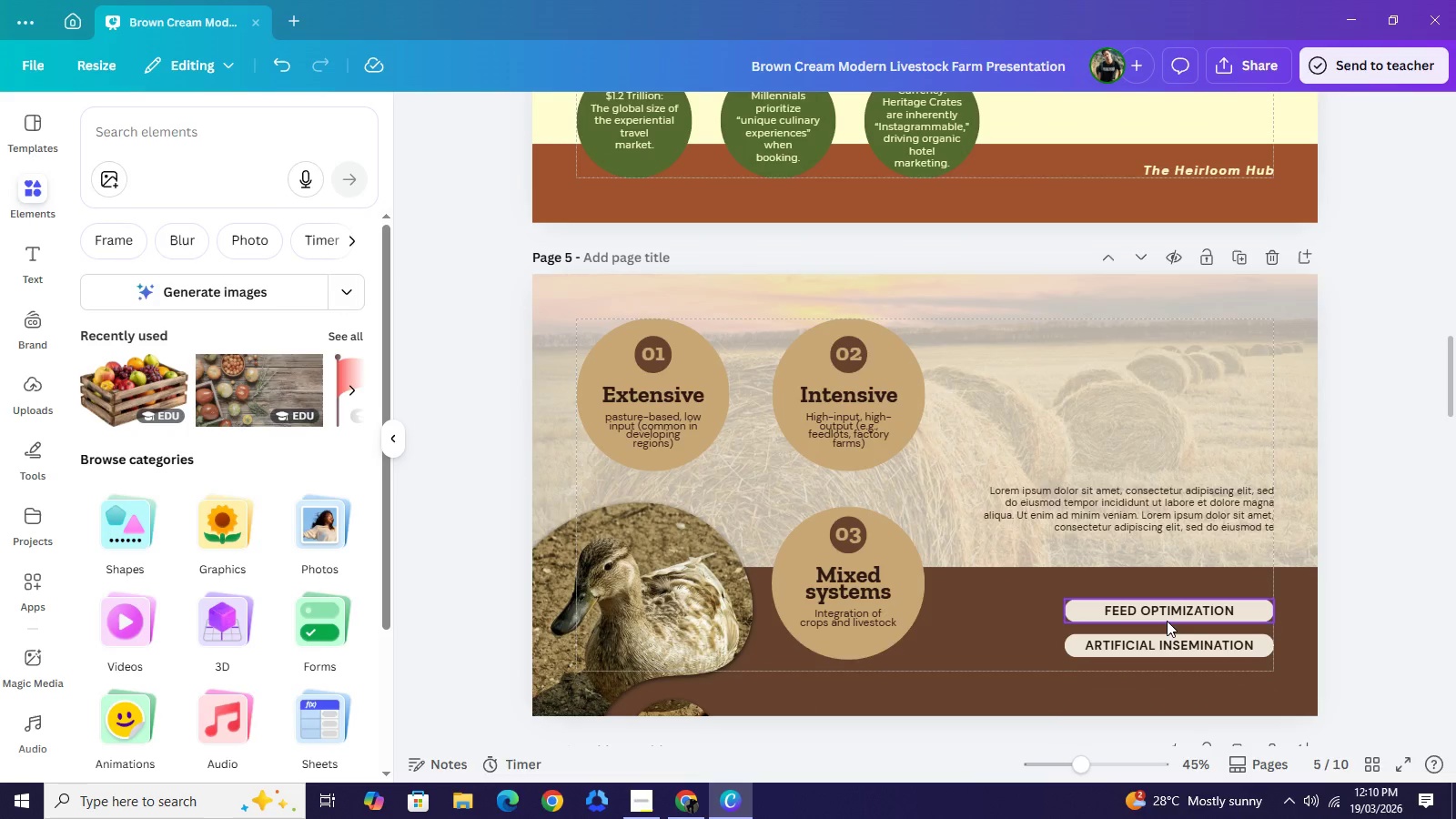 
scroll: coordinate [1167, 621], scroll_direction: down, amount: 1.0
 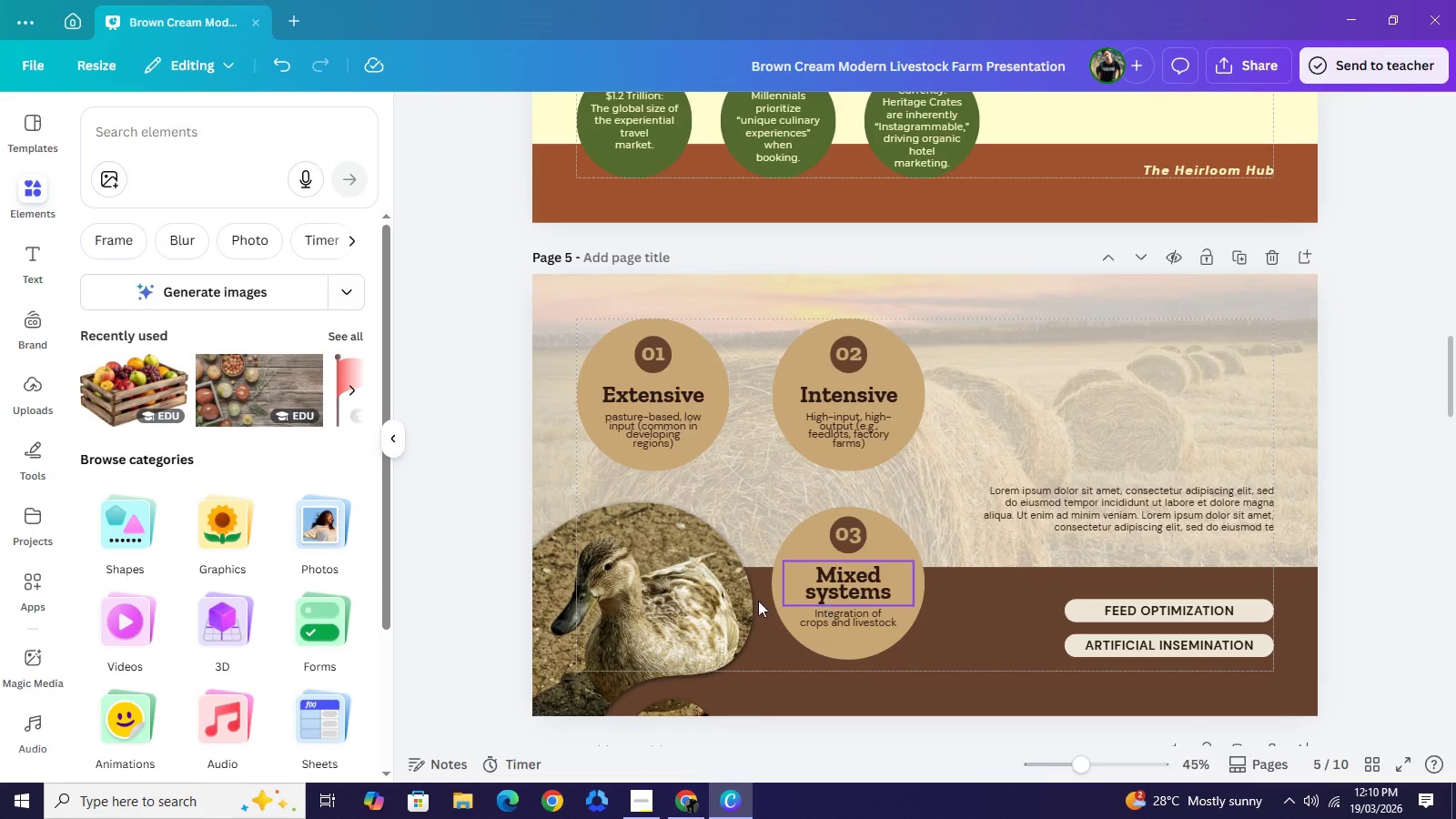 
left_click([678, 577])
 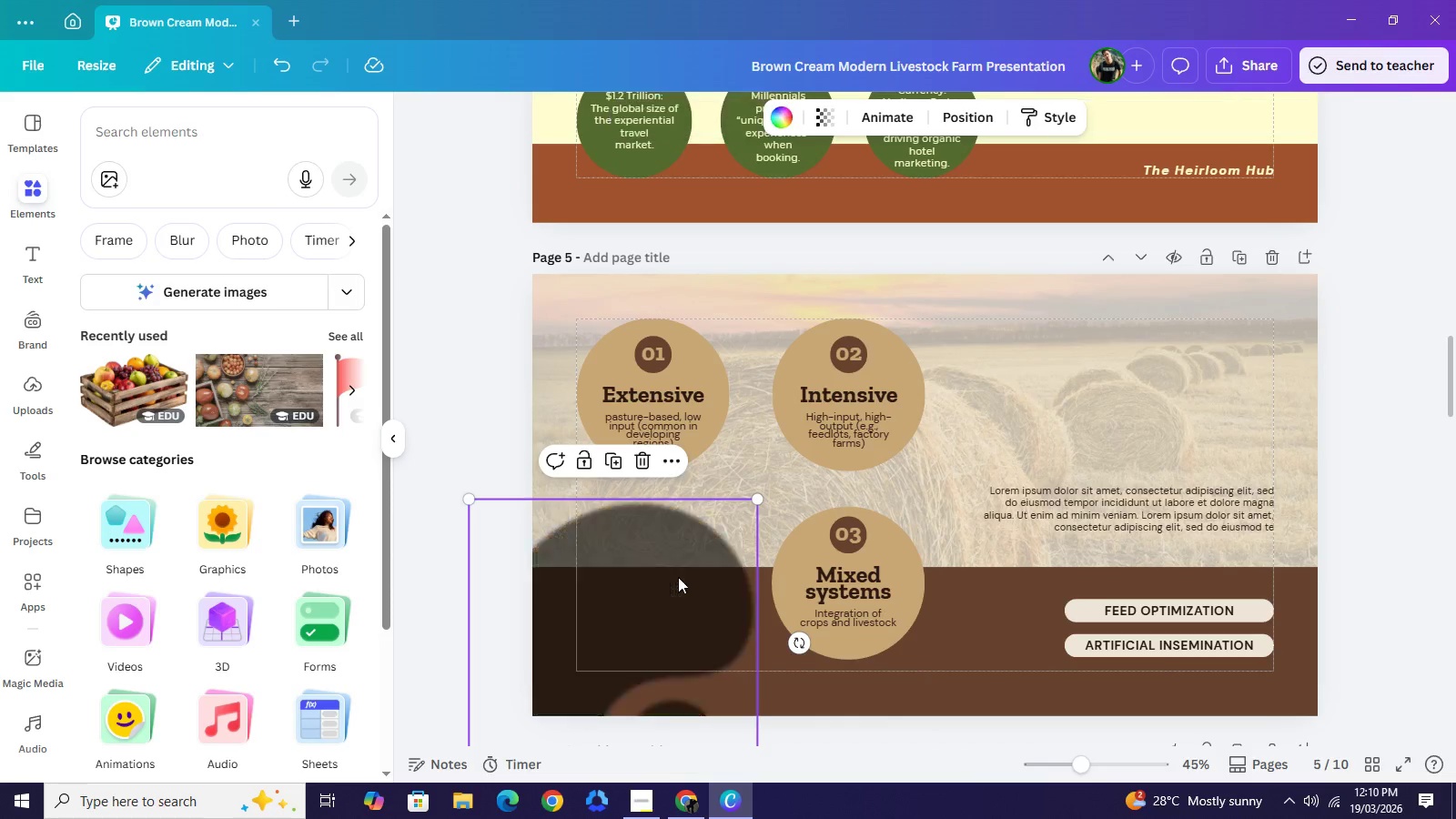 
key(Backspace)
 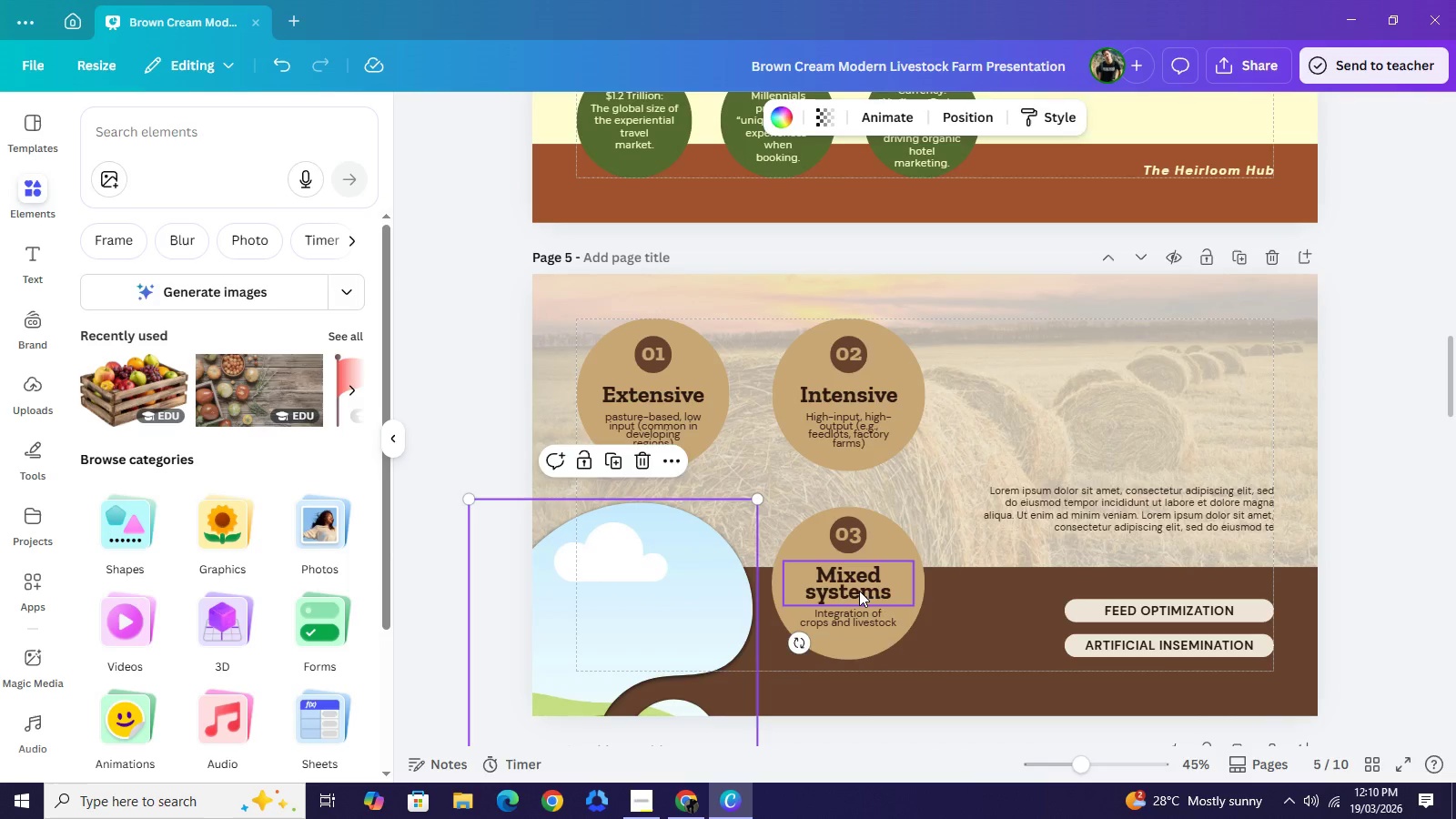 
left_click([859, 591])
 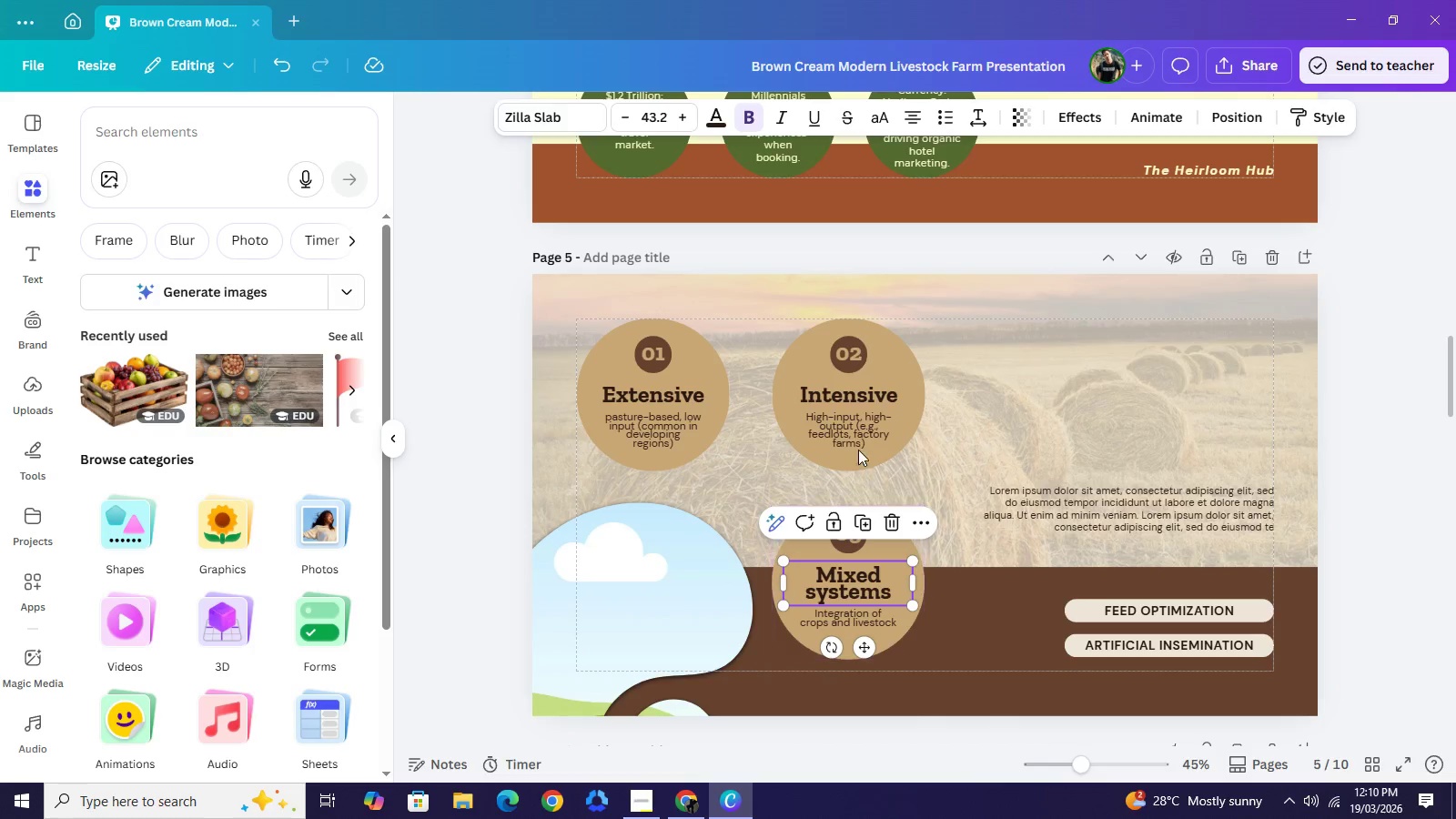 
wait(5.17)
 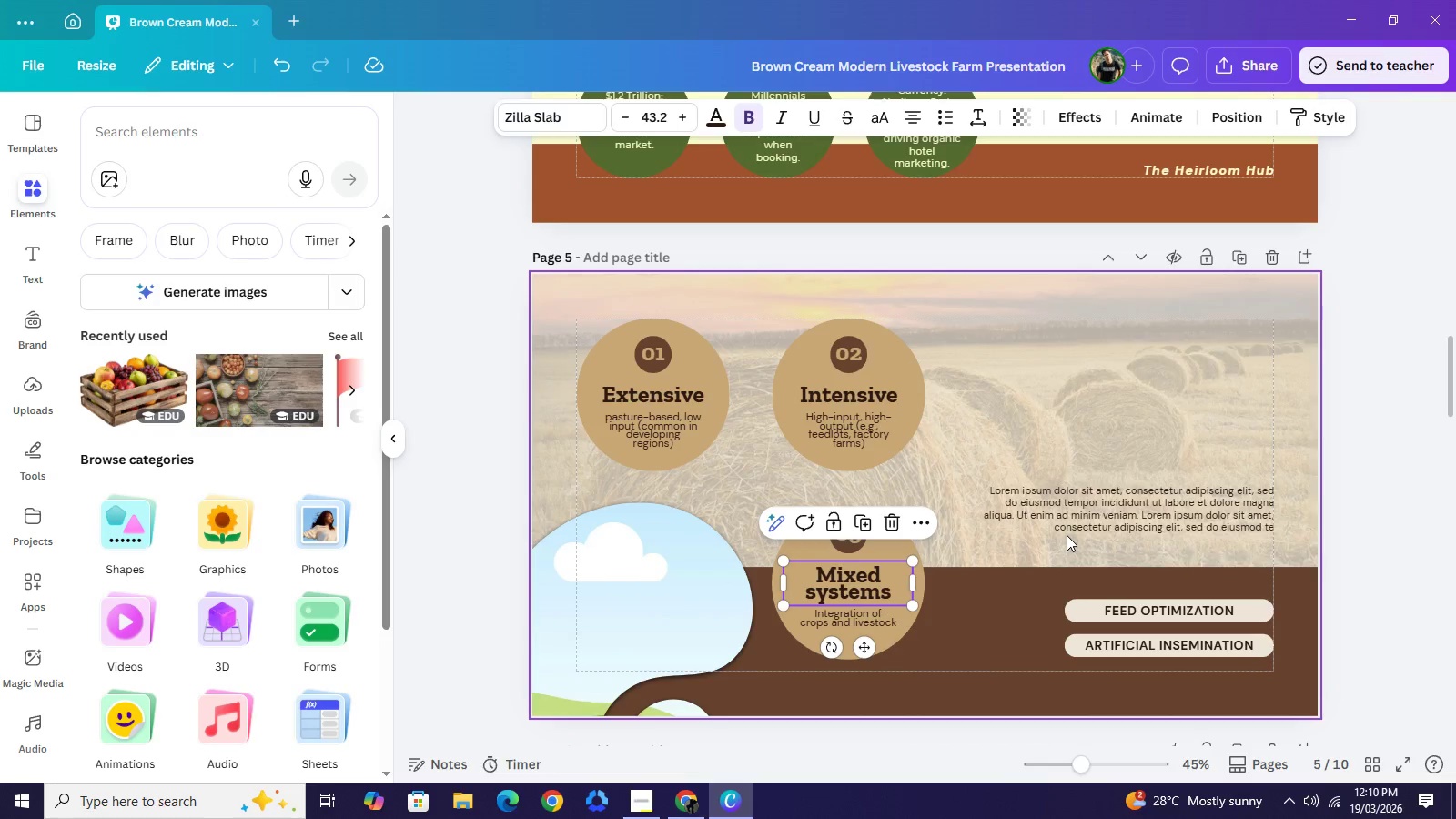 
left_click([876, 394])
 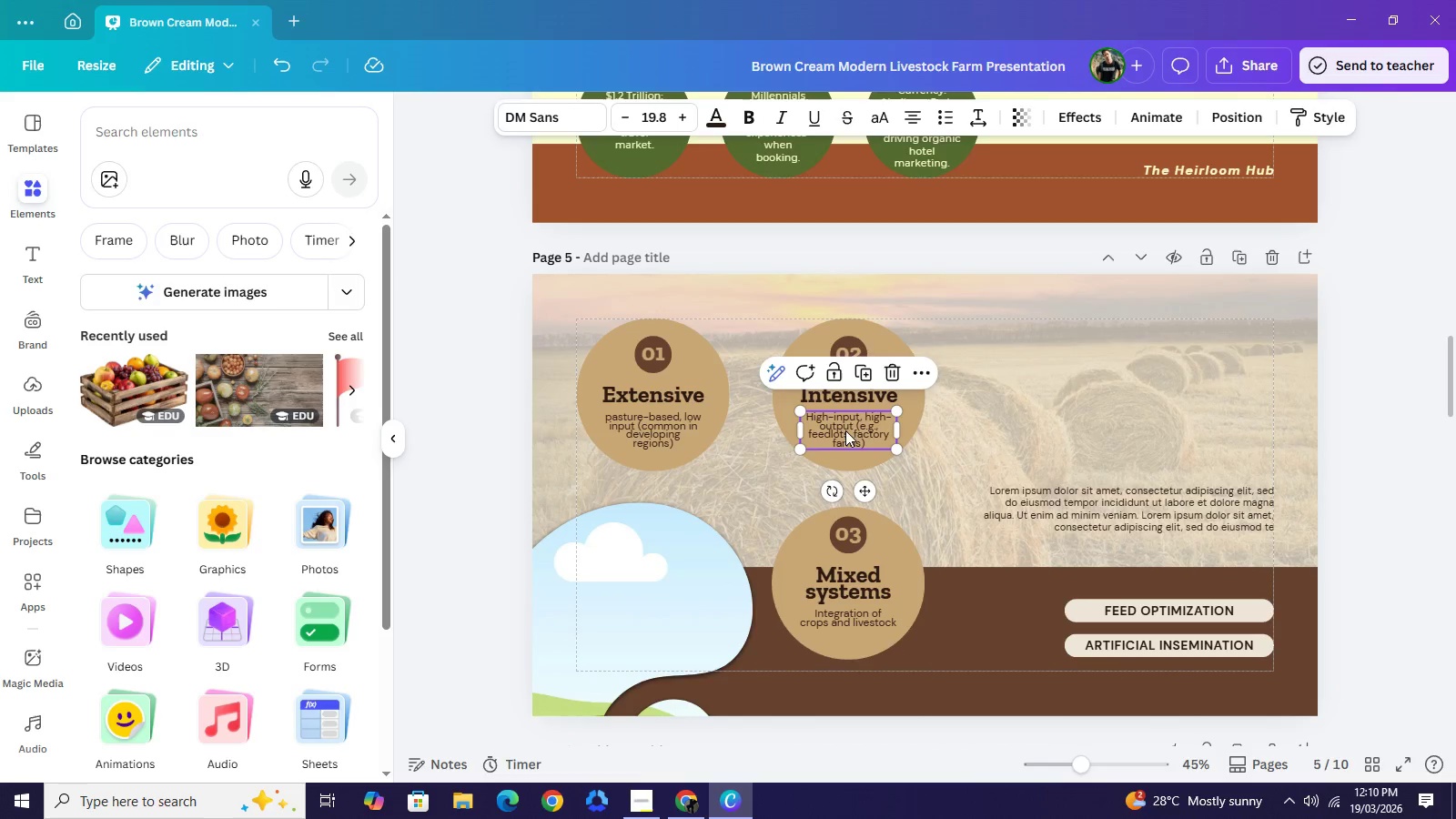 
key(Backspace)
 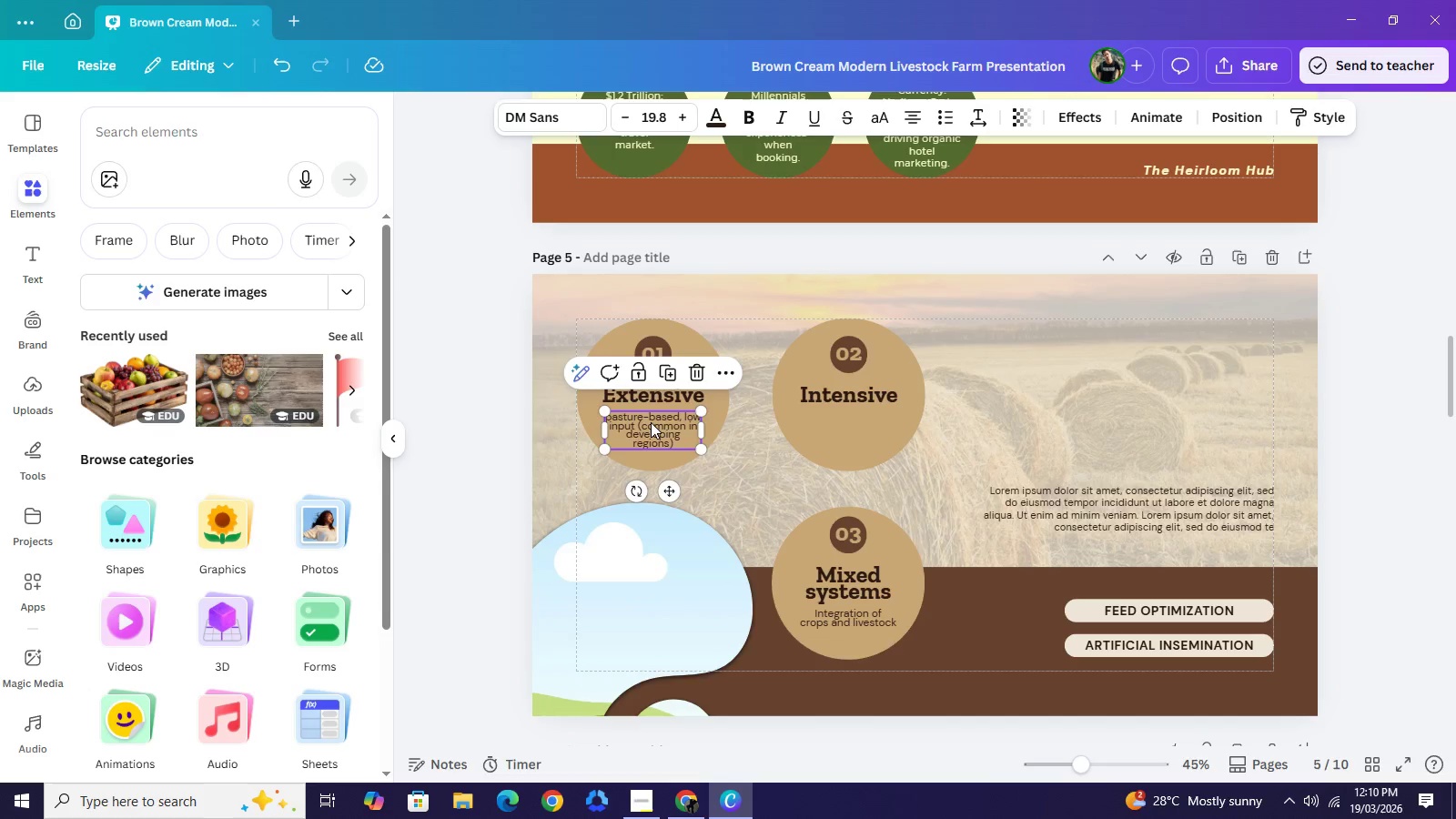 
left_click([638, 421])
 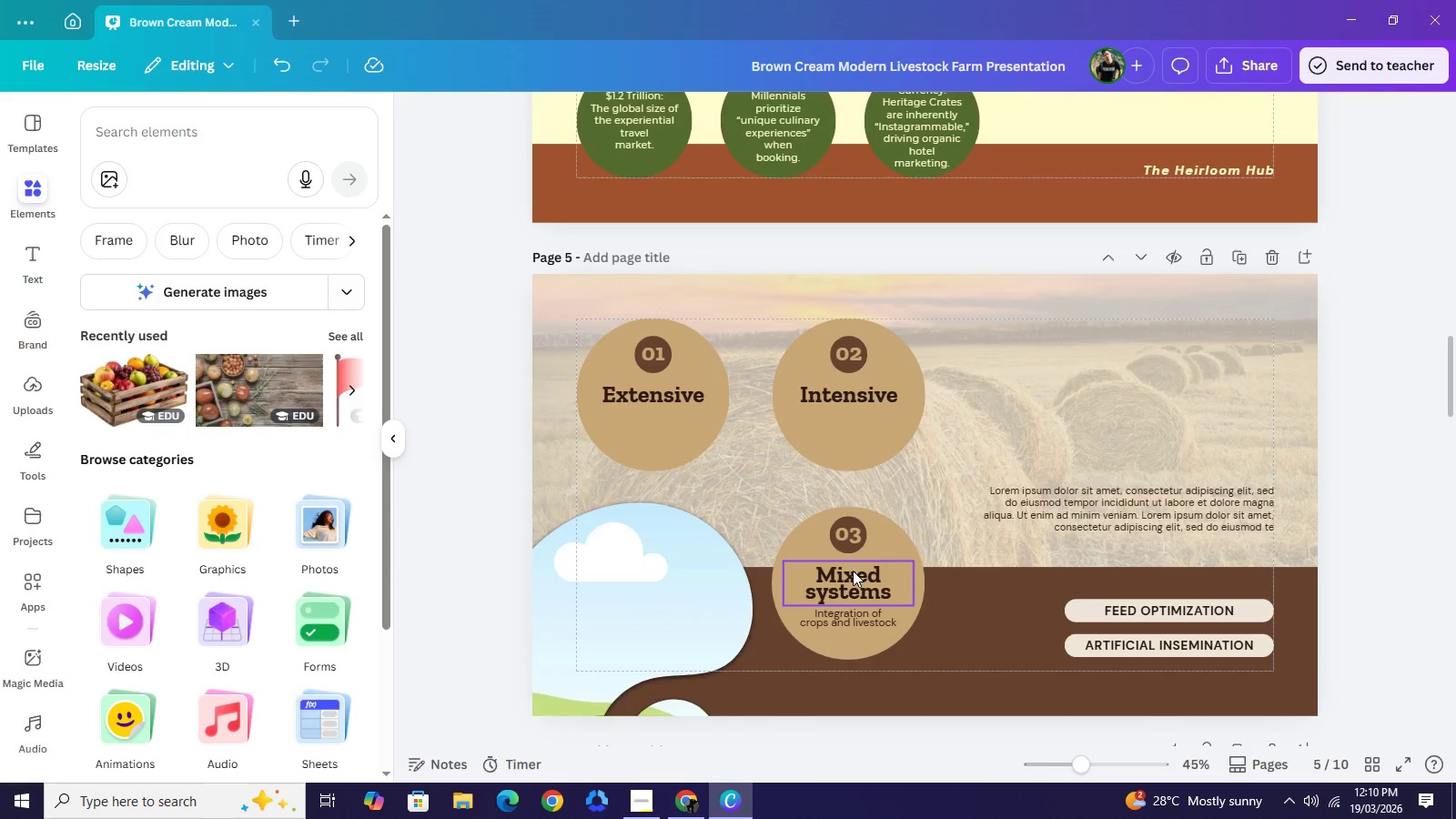 
key(Backspace)
 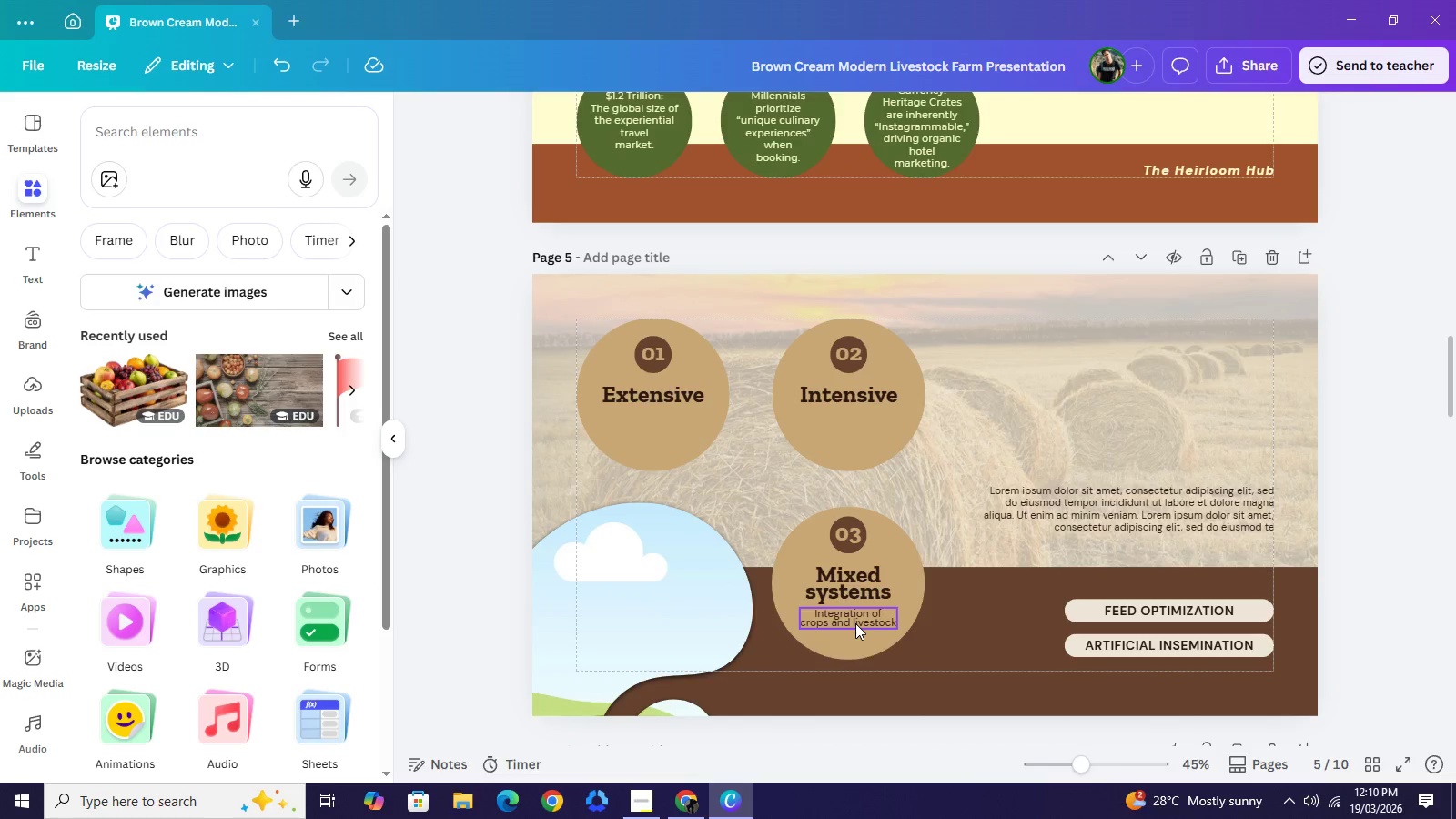 
left_click([855, 623])
 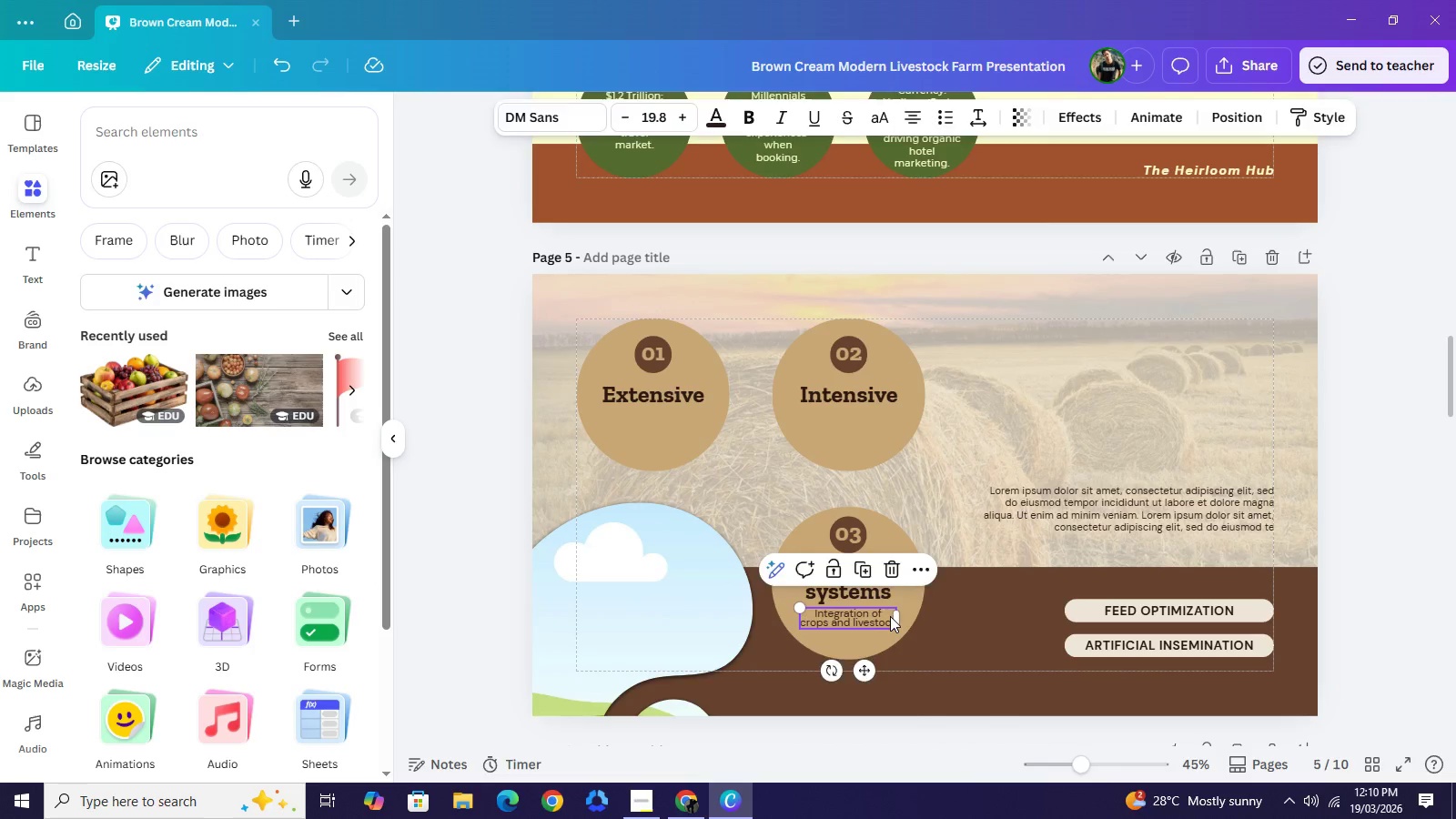 
key(Backspace)
 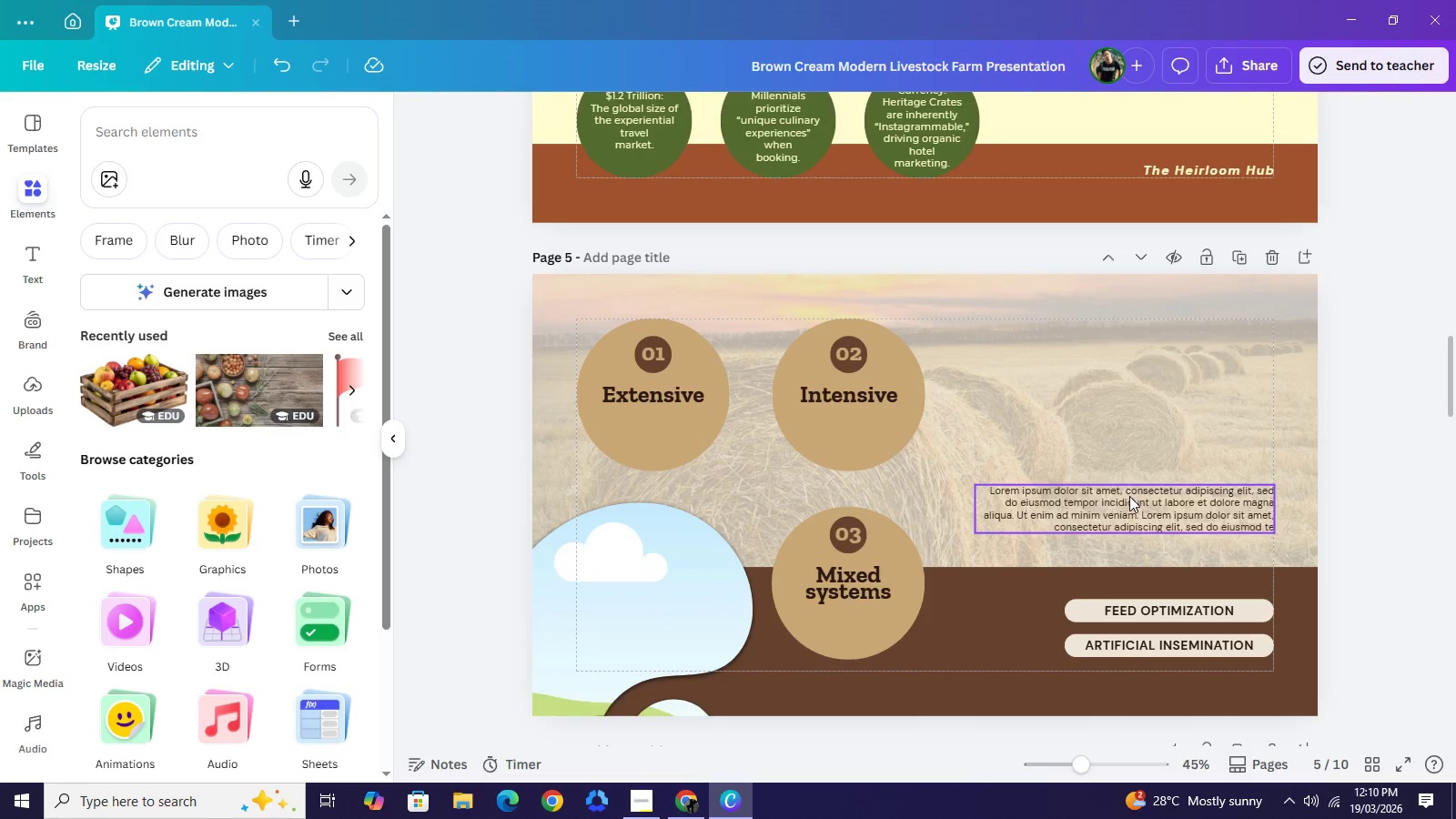 
scroll: coordinate [1132, 491], scroll_direction: up, amount: 3.0
 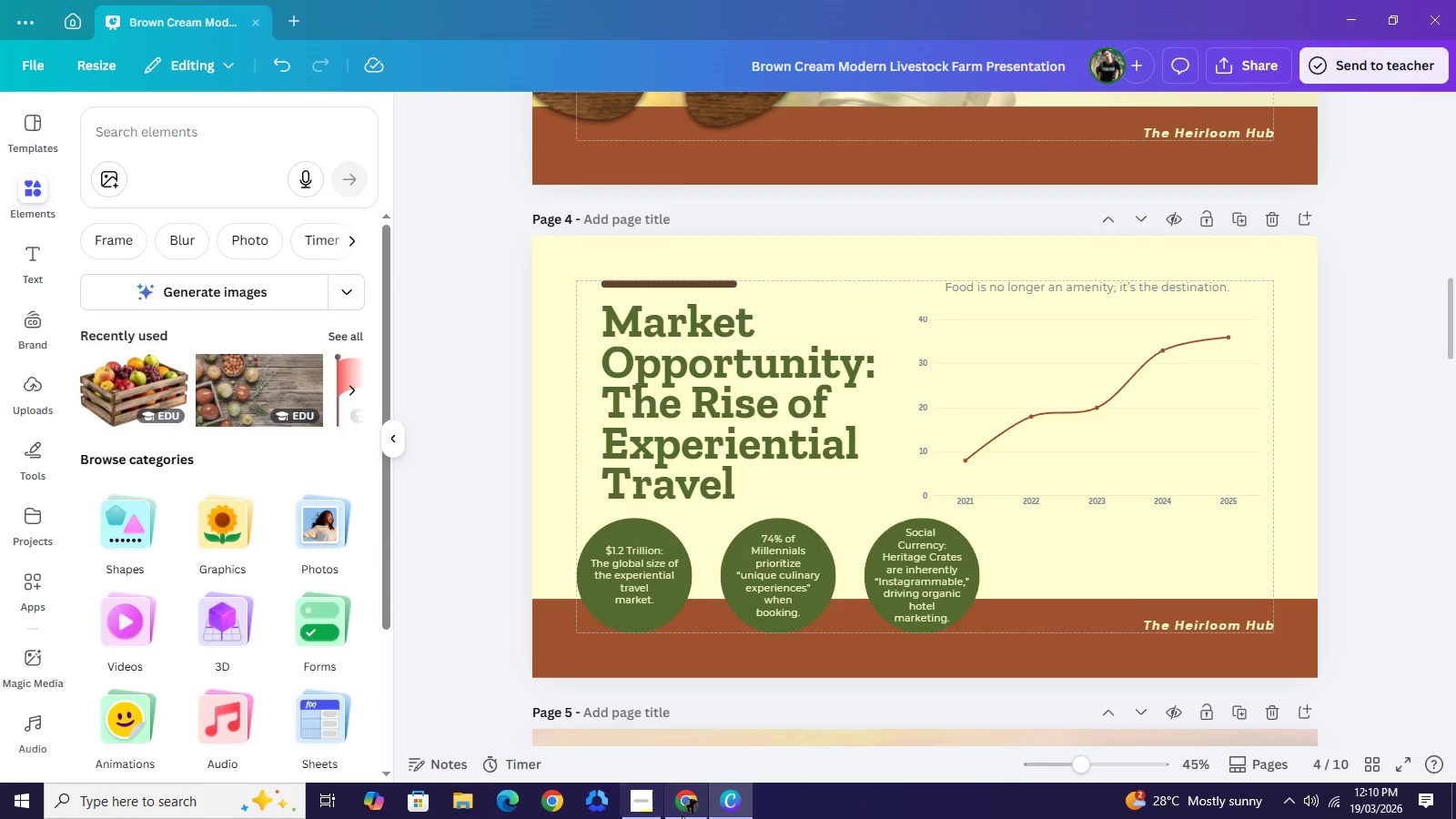 
left_click([698, 809])
 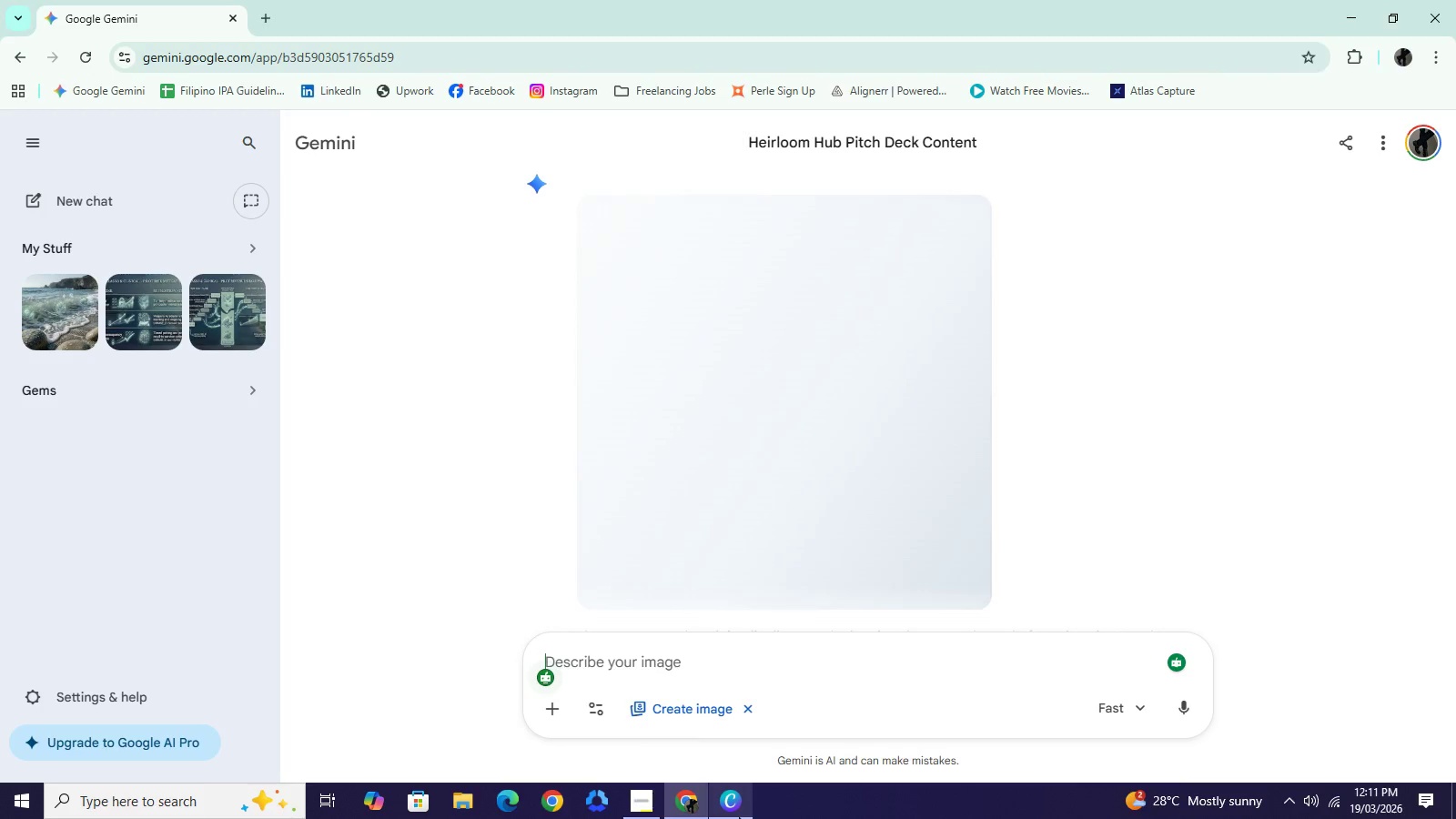 
left_click([738, 817])
 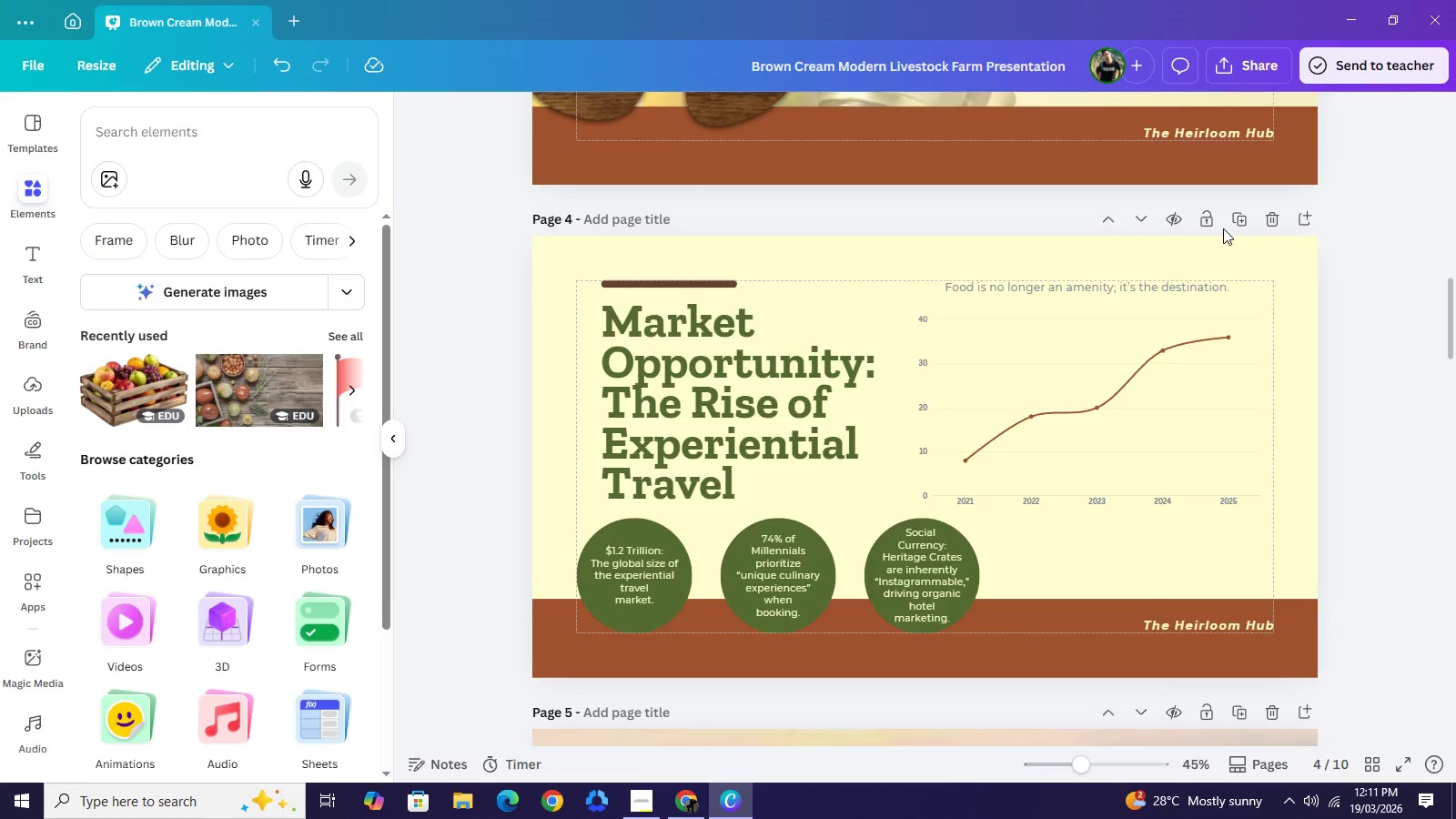 
scroll: coordinate [1205, 245], scroll_direction: up, amount: 9.0
 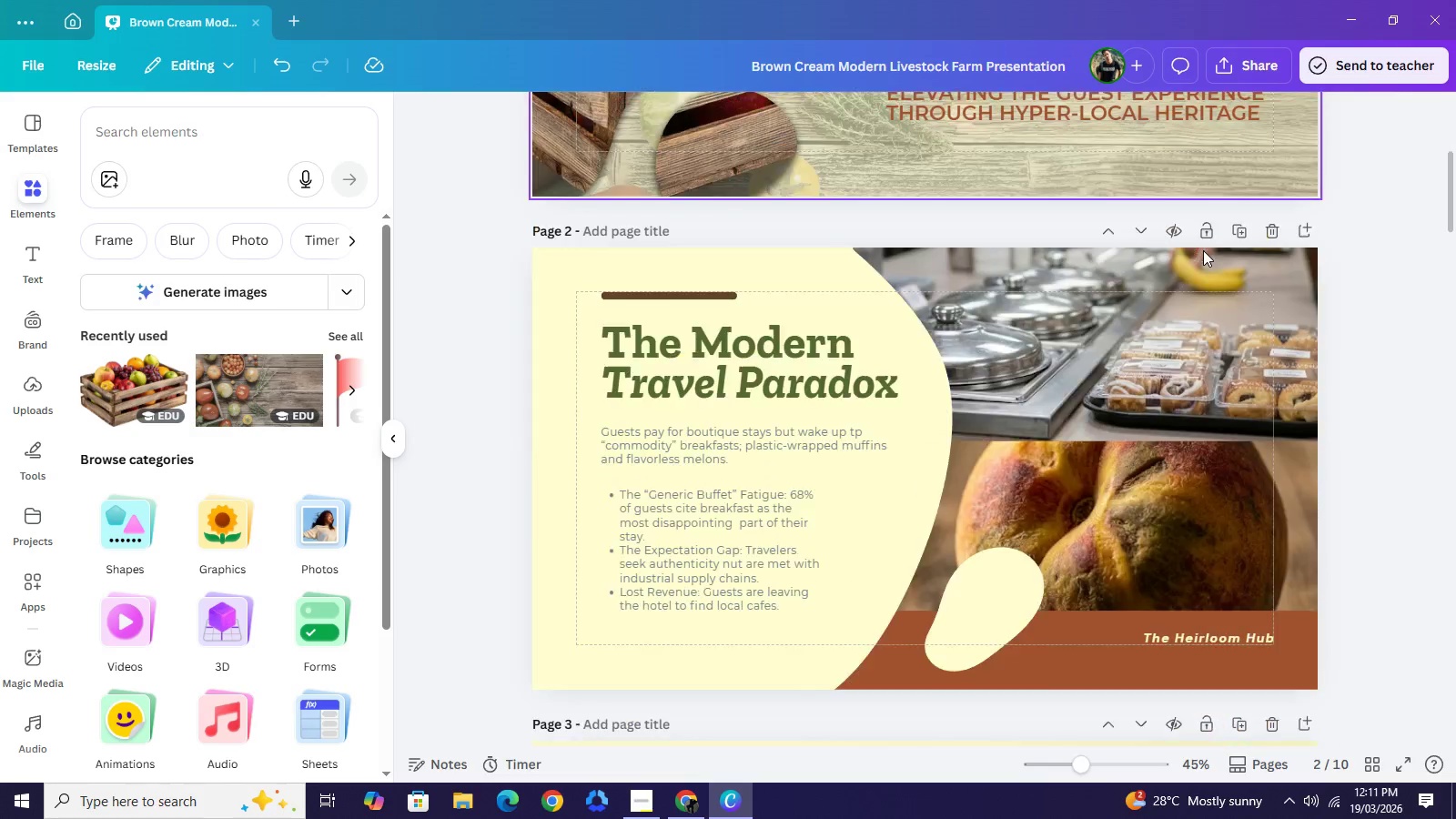 
scroll: coordinate [1202, 255], scroll_direction: down, amount: 6.0
 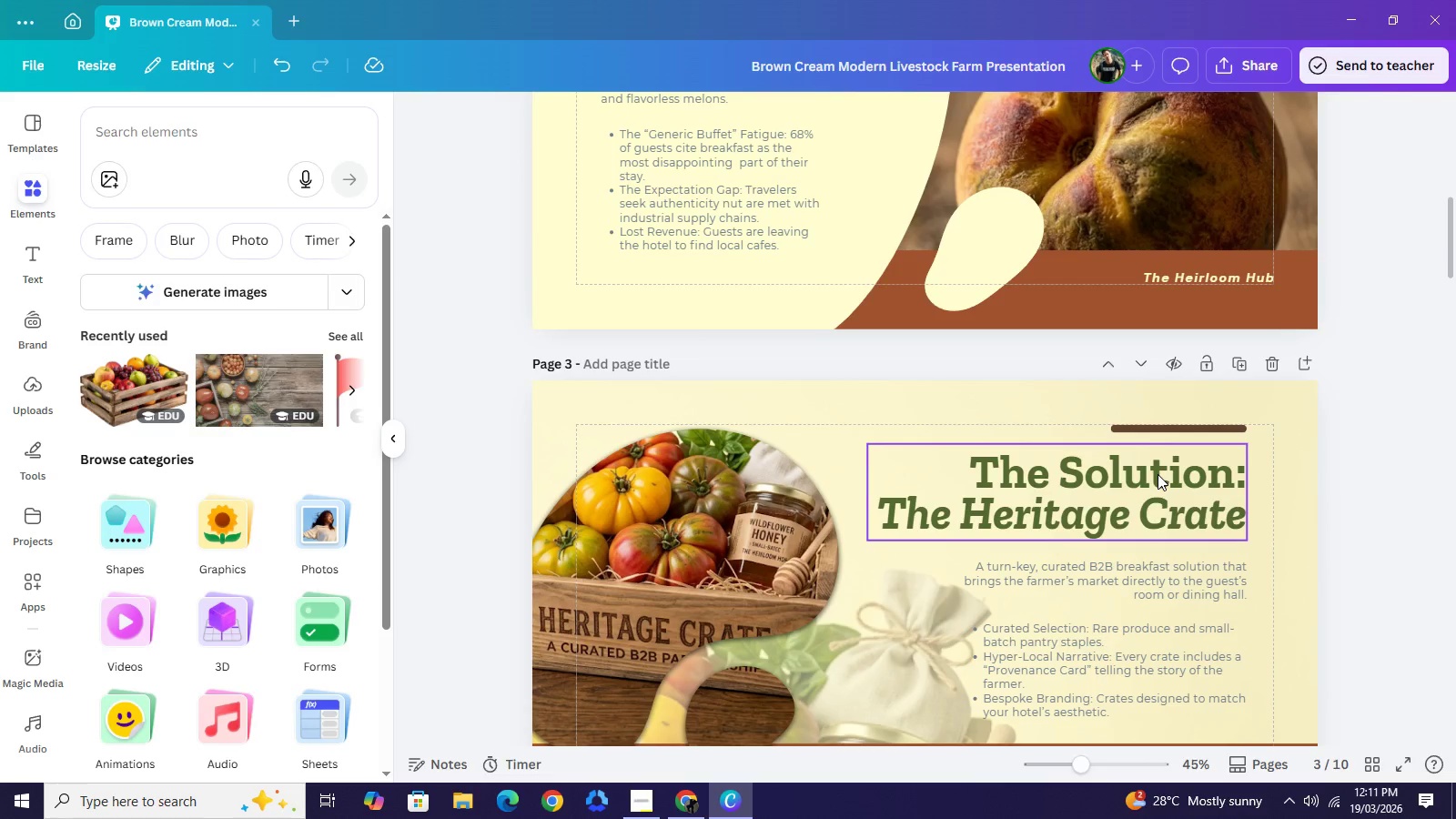 
left_click([1158, 474])
 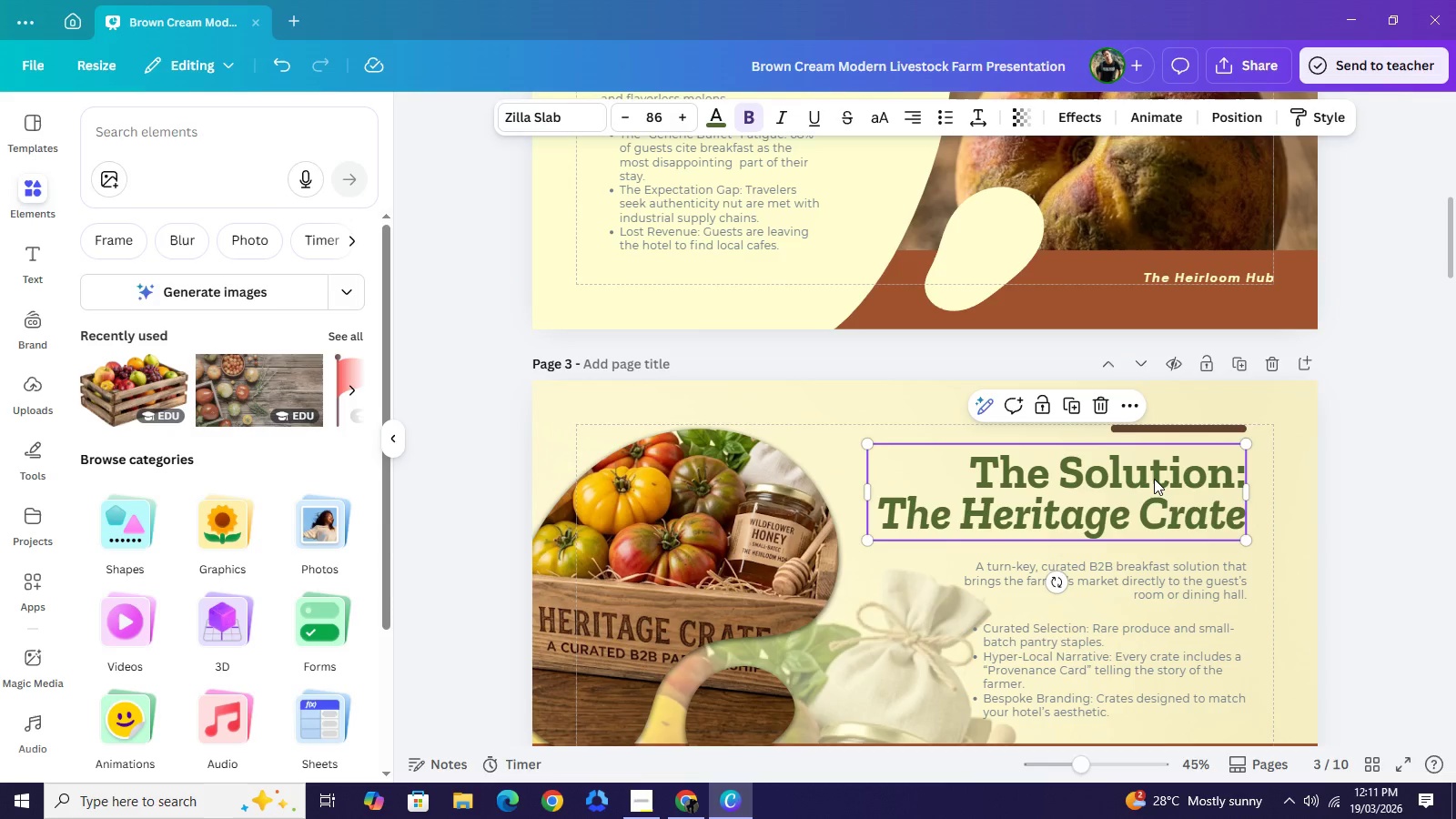 
key(Control+C)
 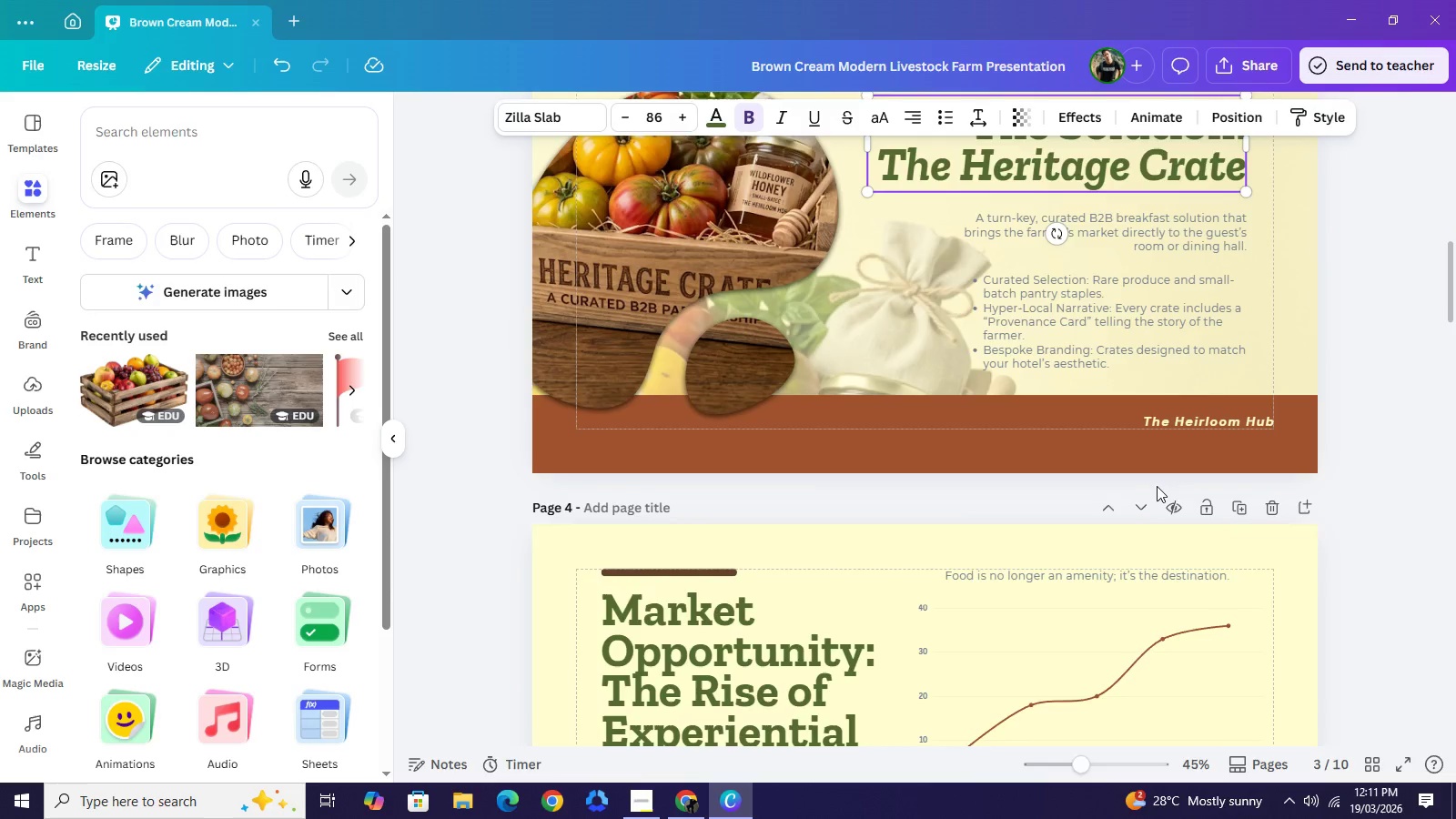 
scroll: coordinate [1160, 481], scroll_direction: down, amount: 6.0
 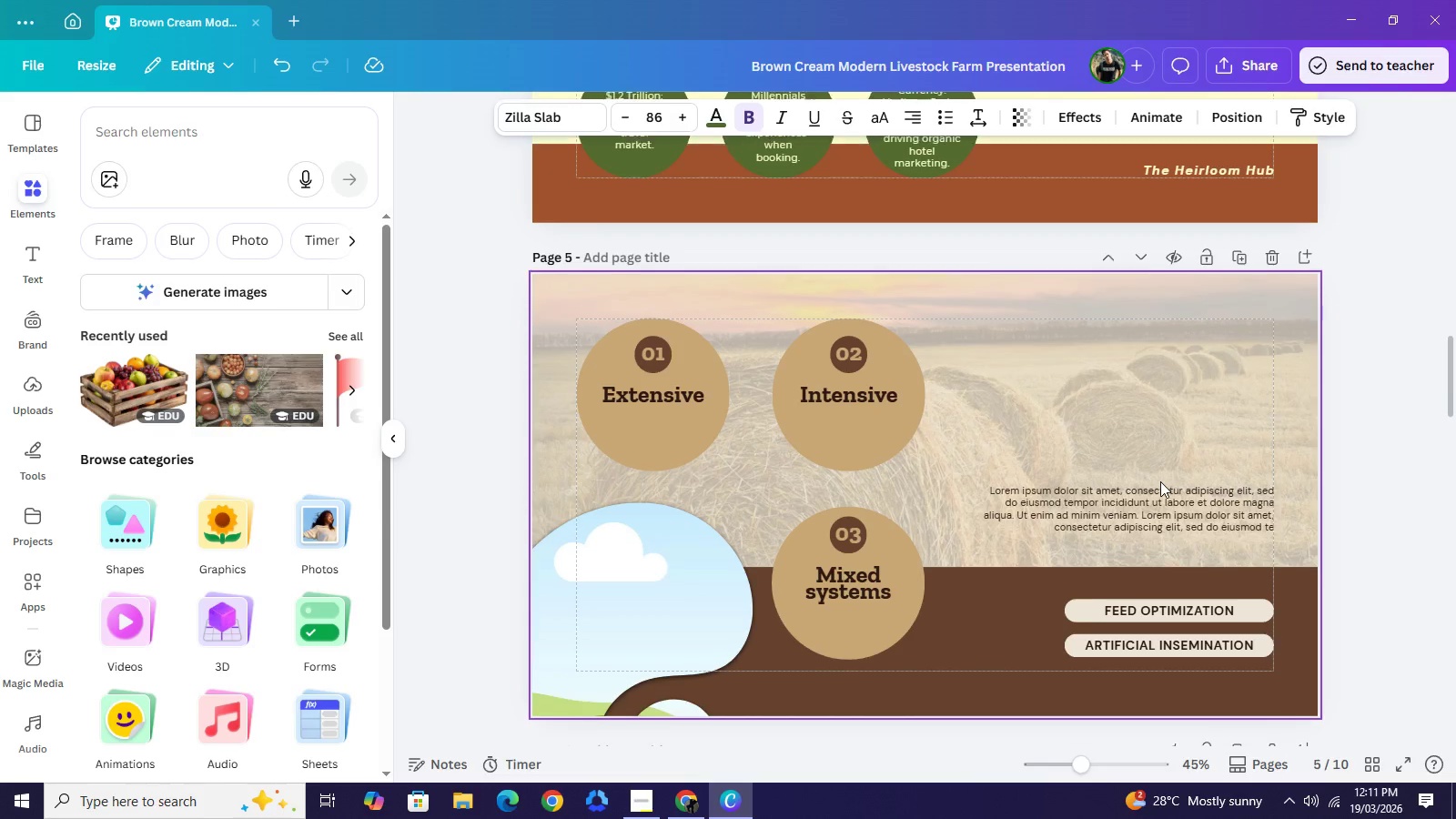 
key(Control+V)
 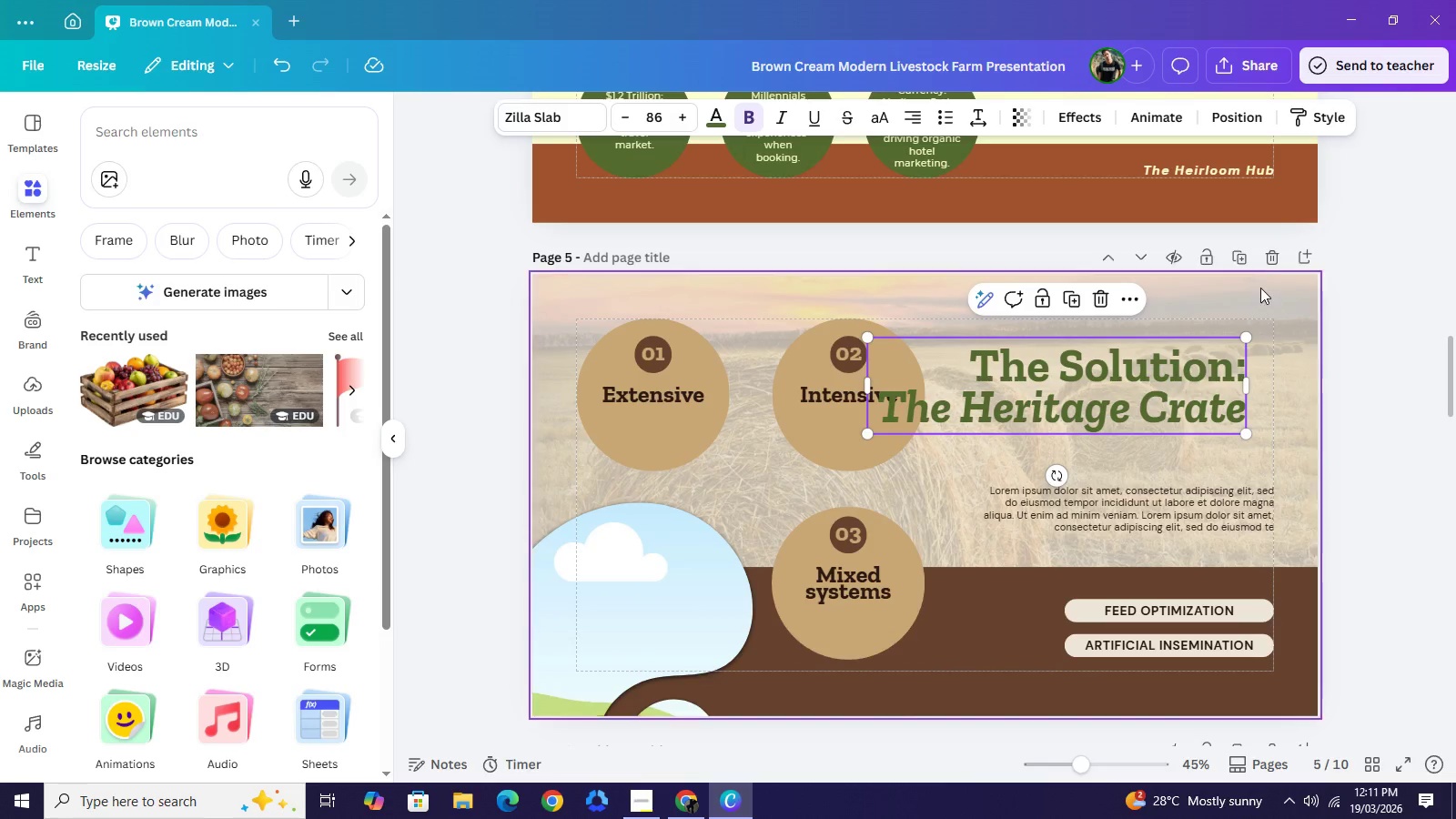 
left_click([1260, 288])
 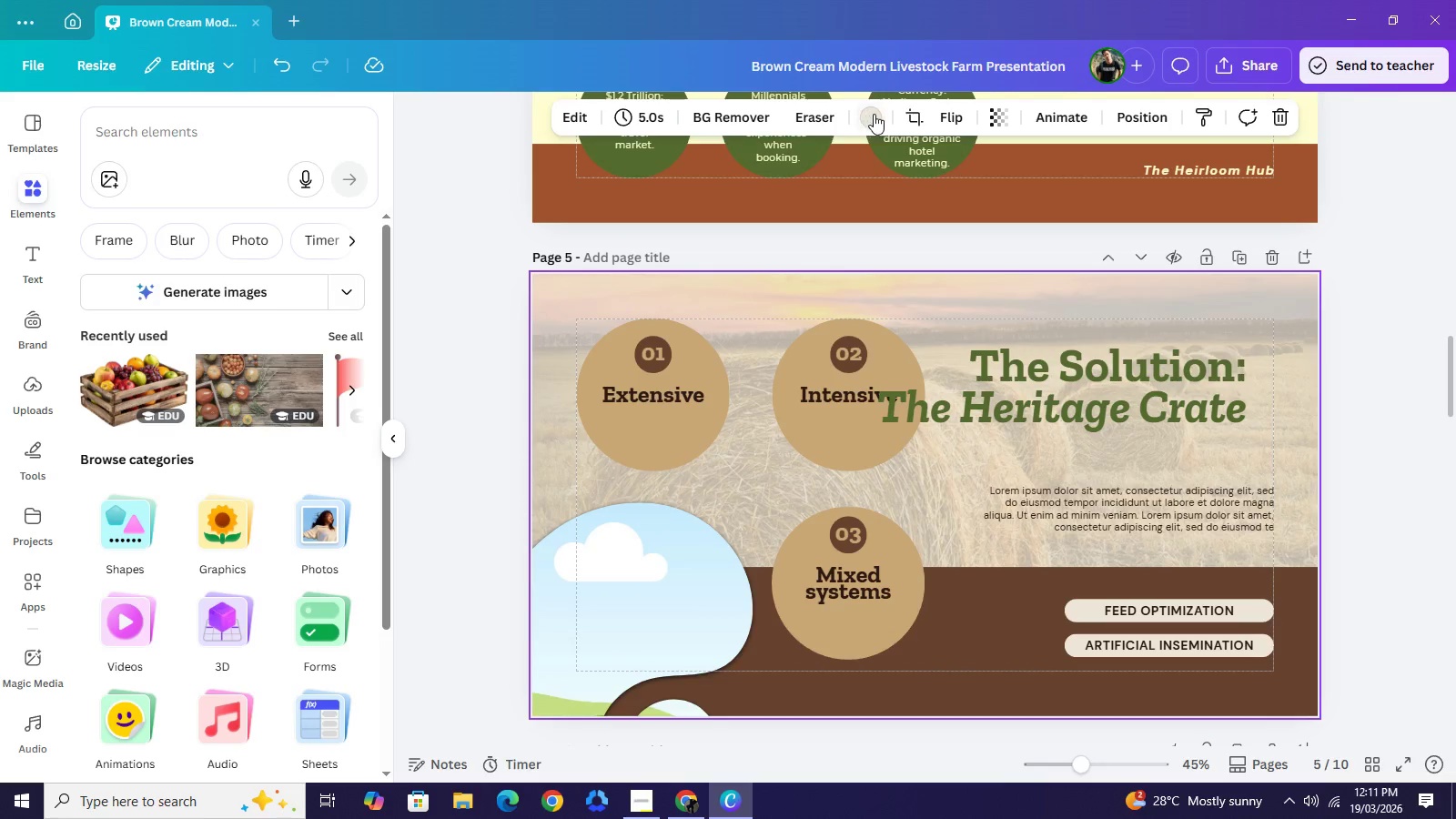 
left_click([875, 114])
 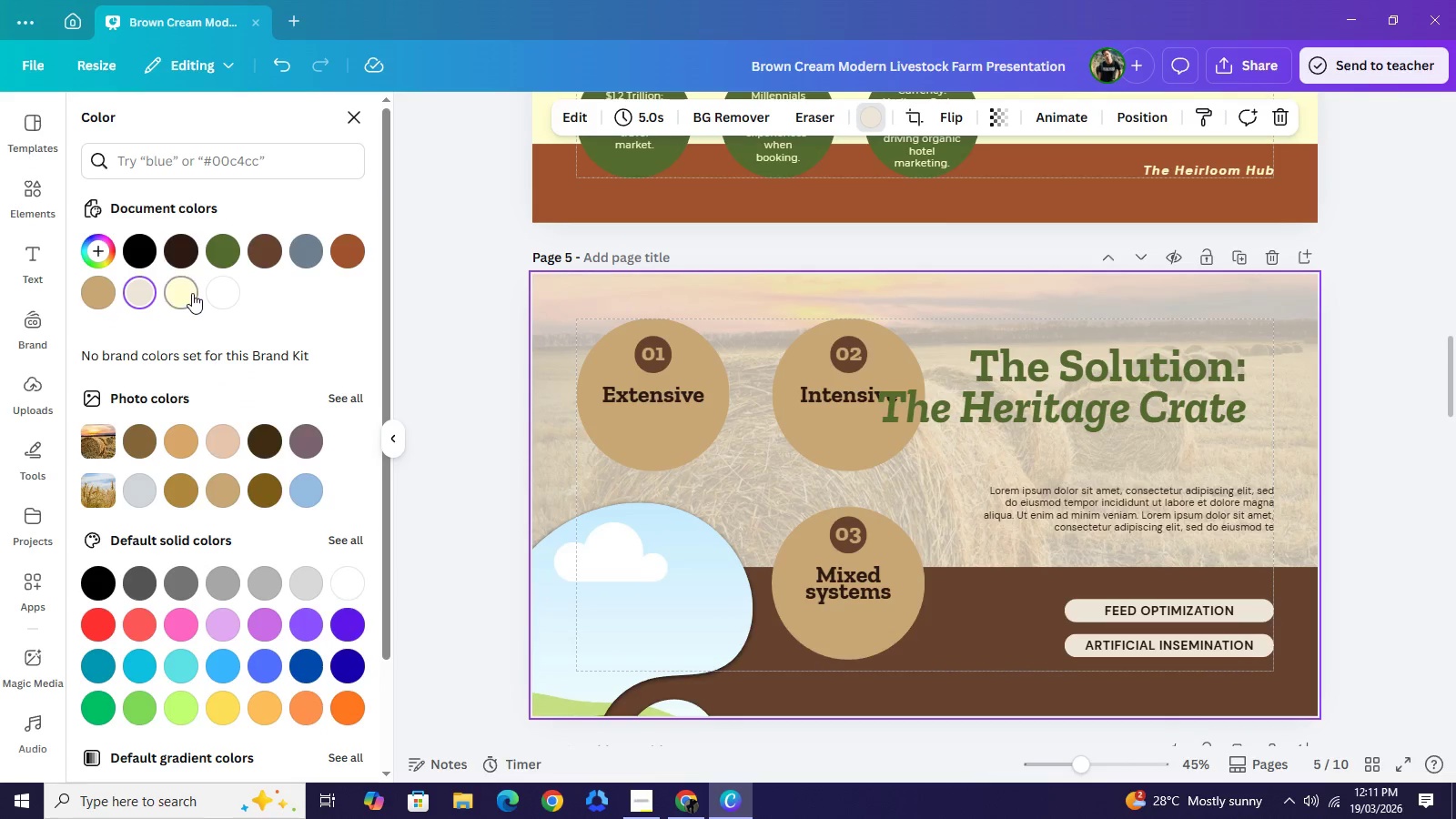 
left_click([192, 293])
 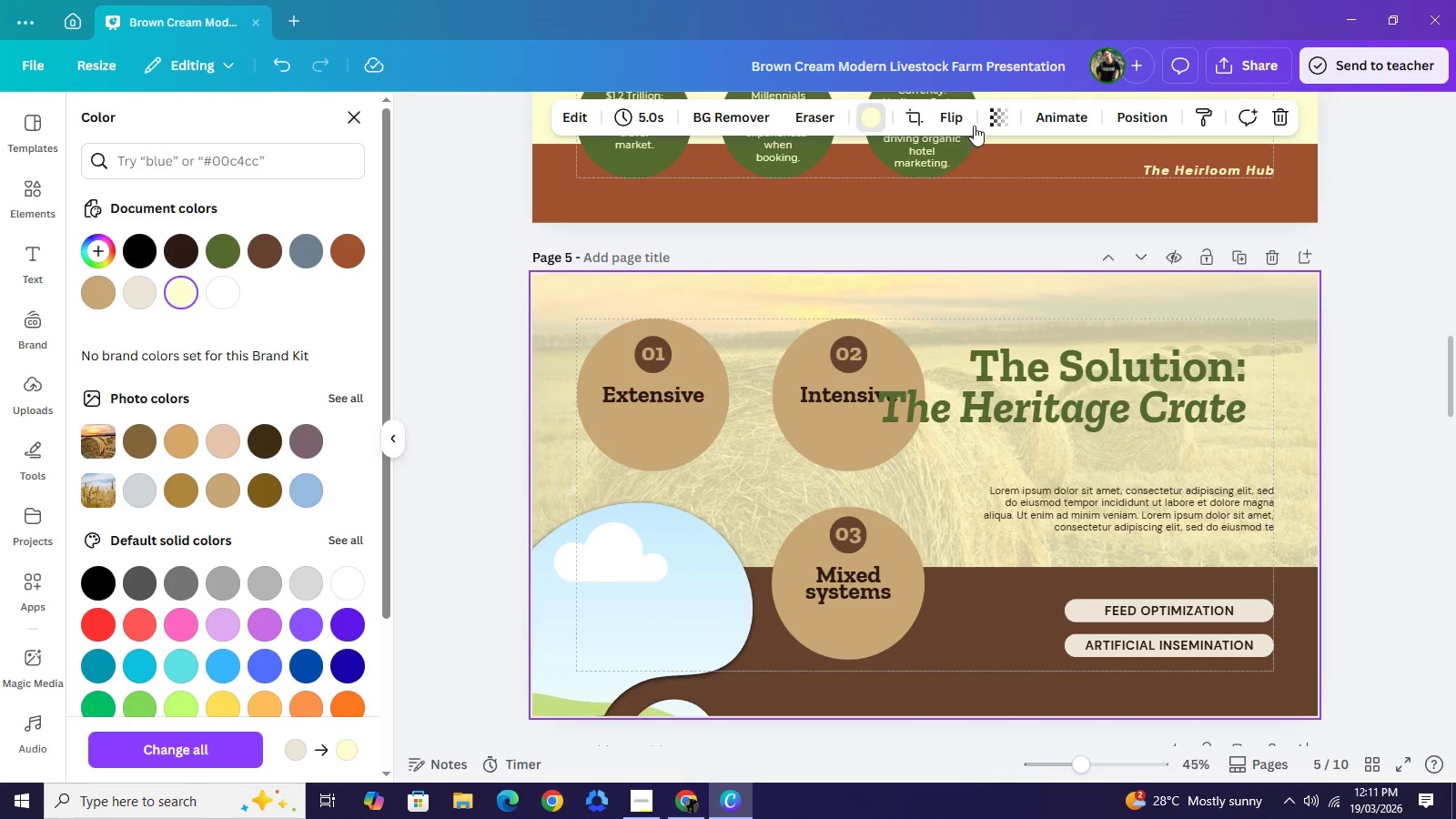 
left_click([1000, 122])
 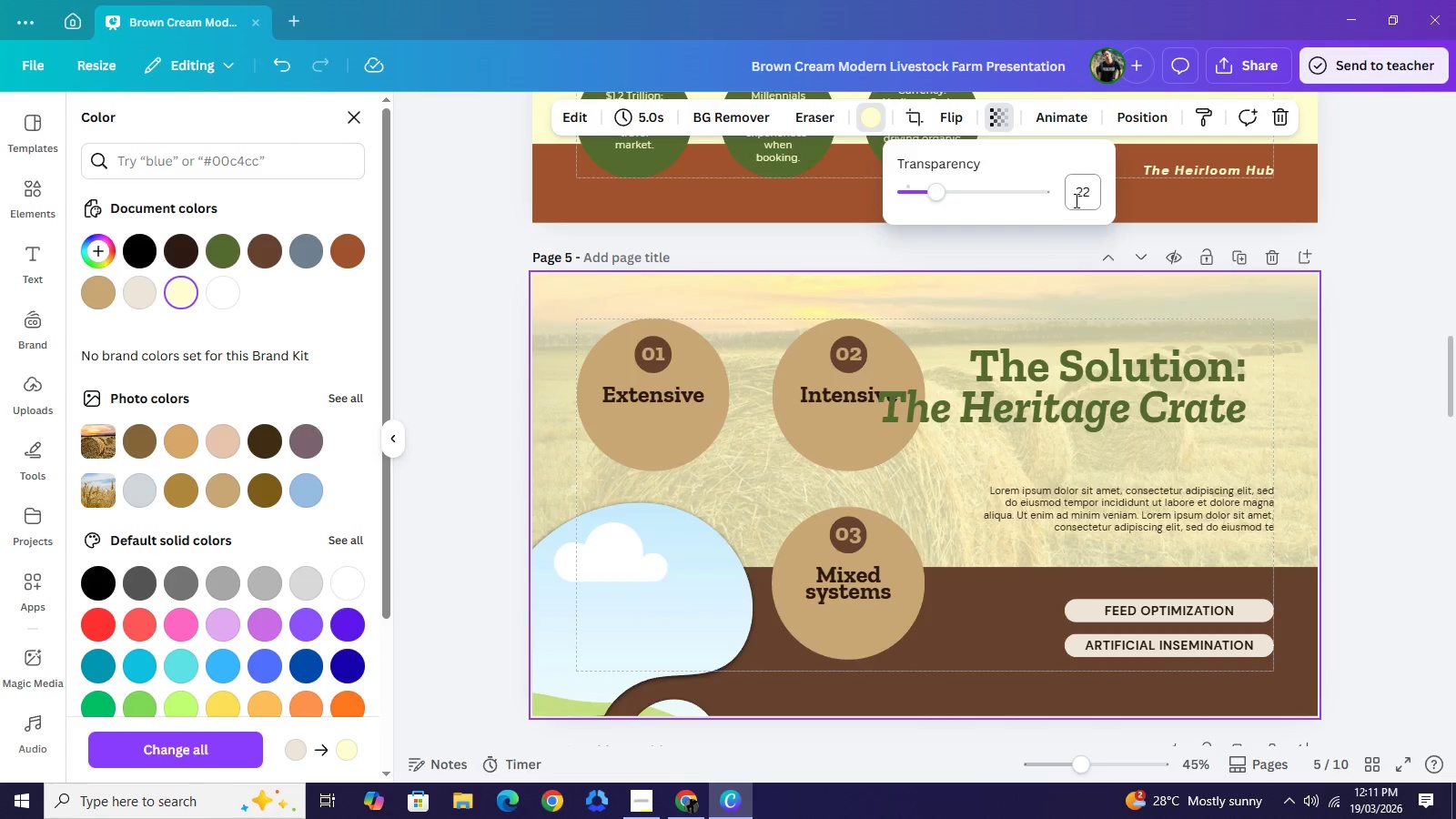 
double_click([1076, 200])
 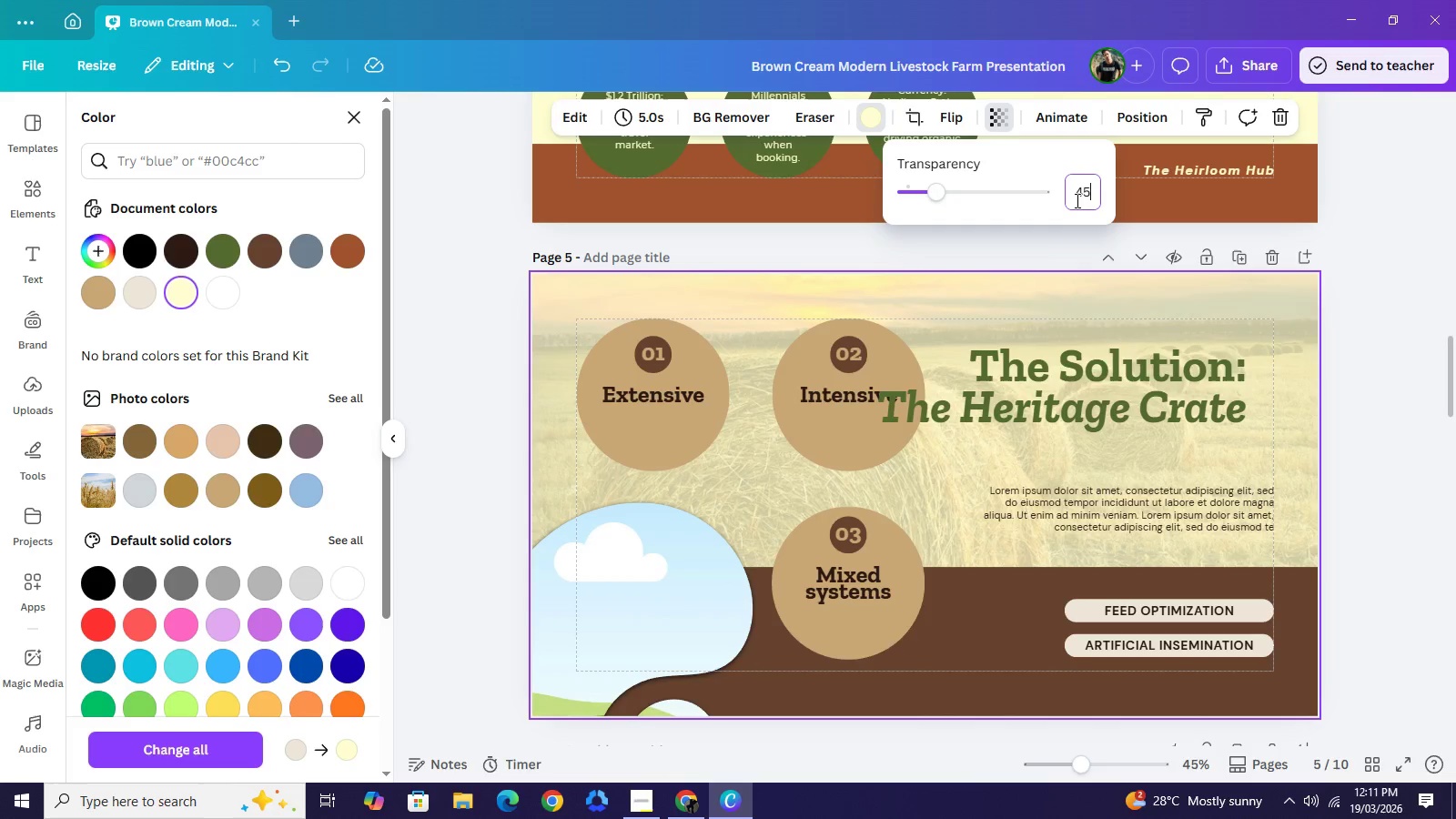 
type(45)
key(NumpadEnter)
 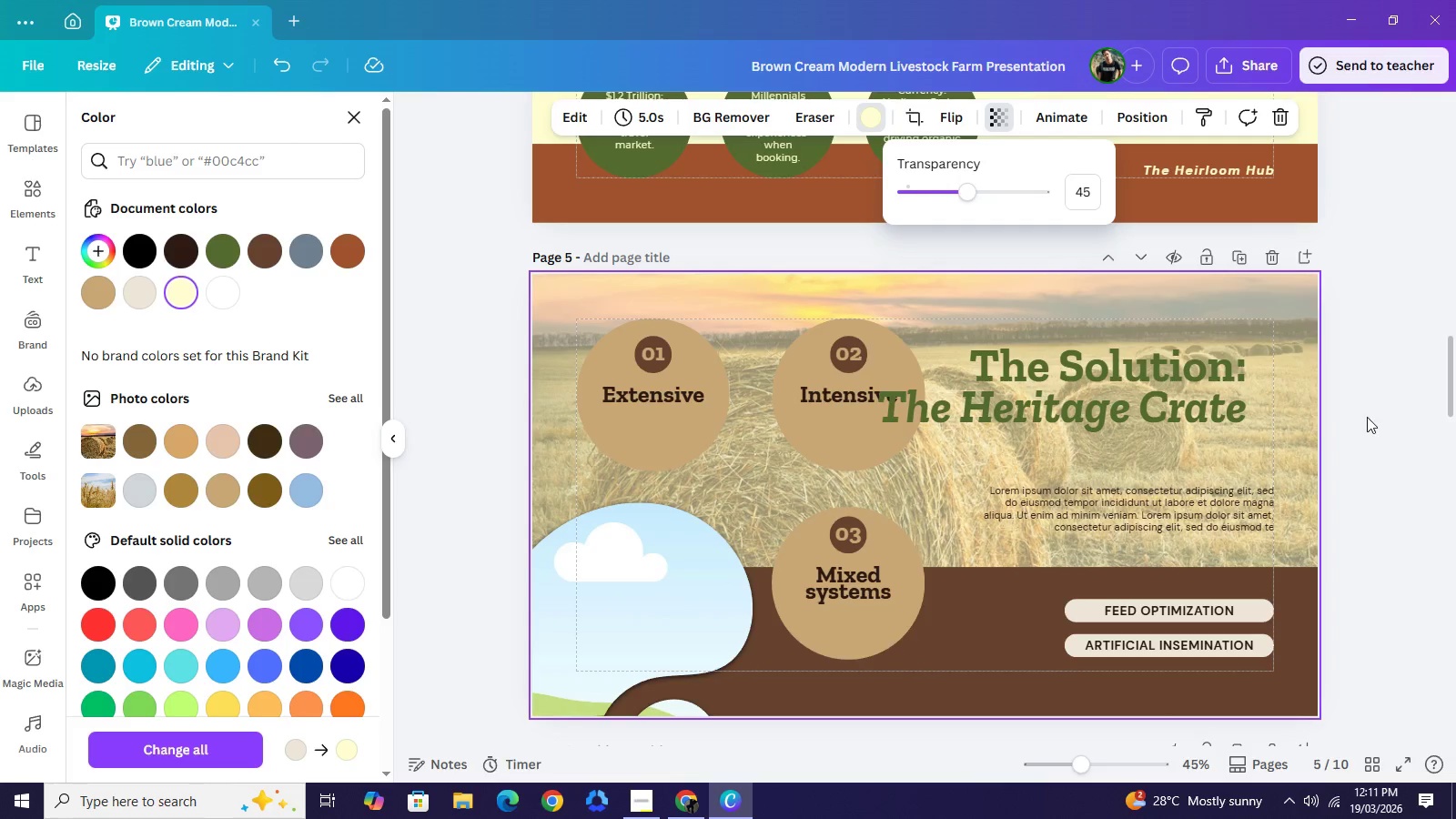 
left_click([1367, 417])
 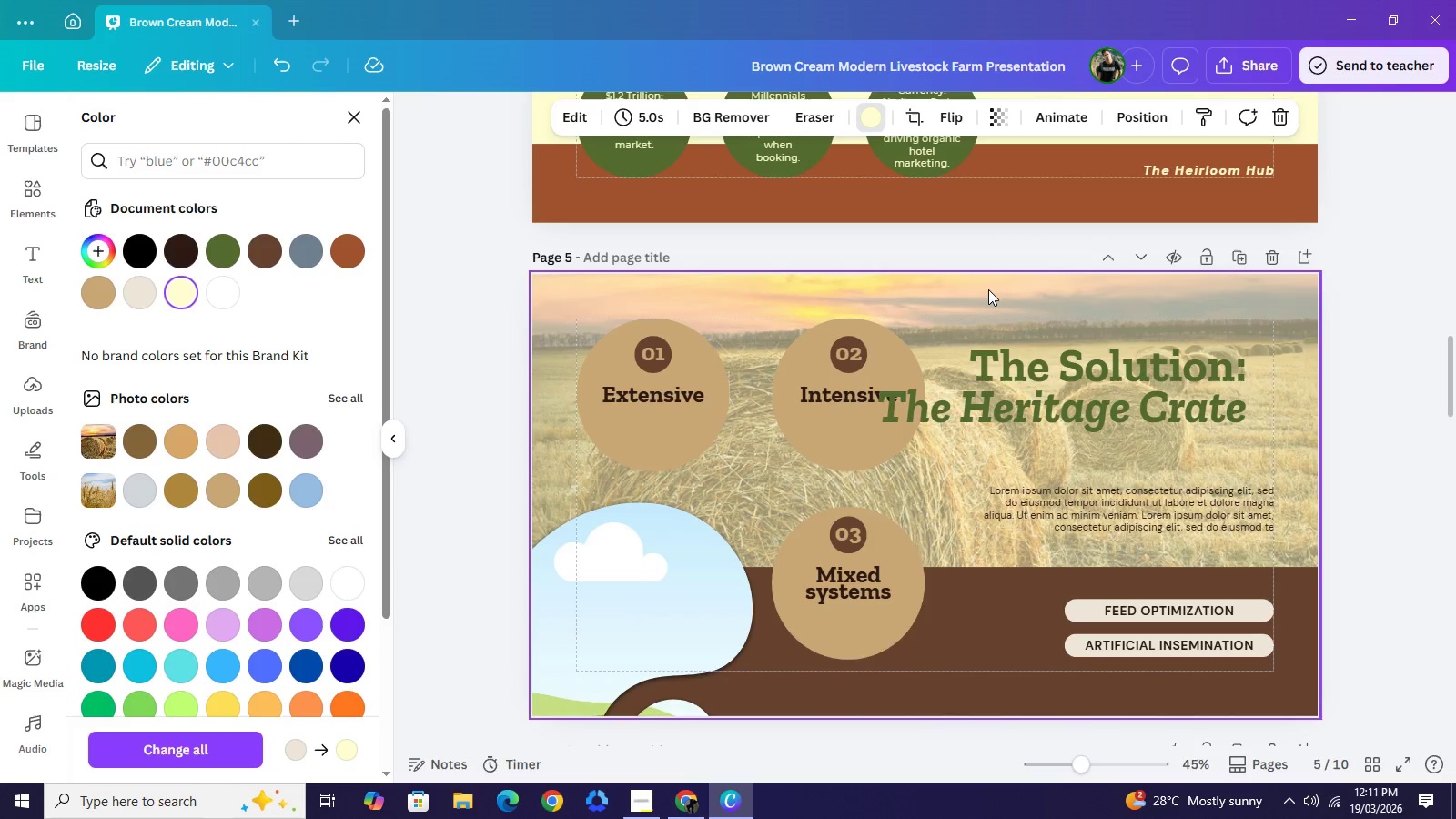 
left_click([988, 289])
 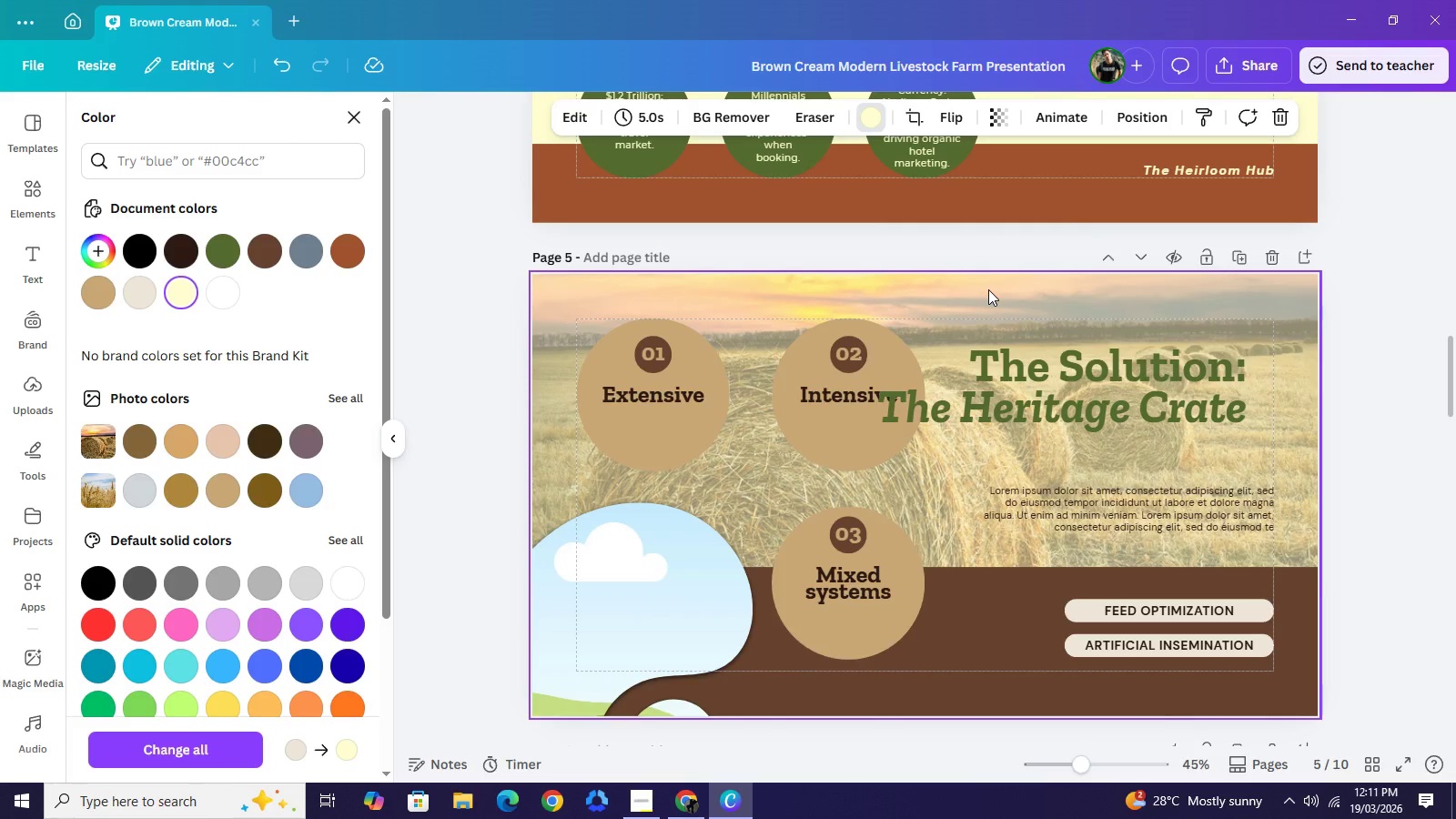 
key(Backspace)
 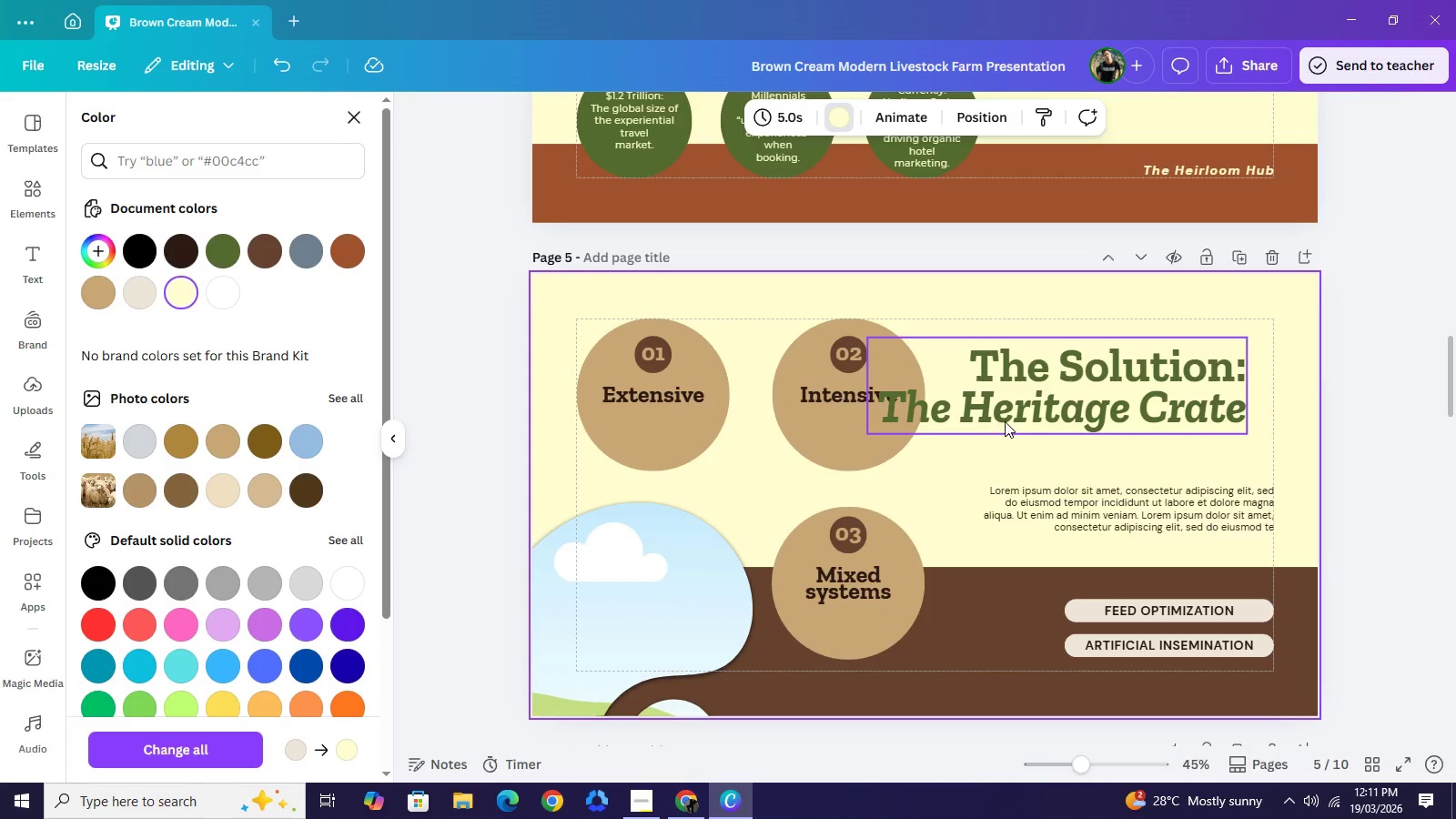 
double_click([1117, 390])
 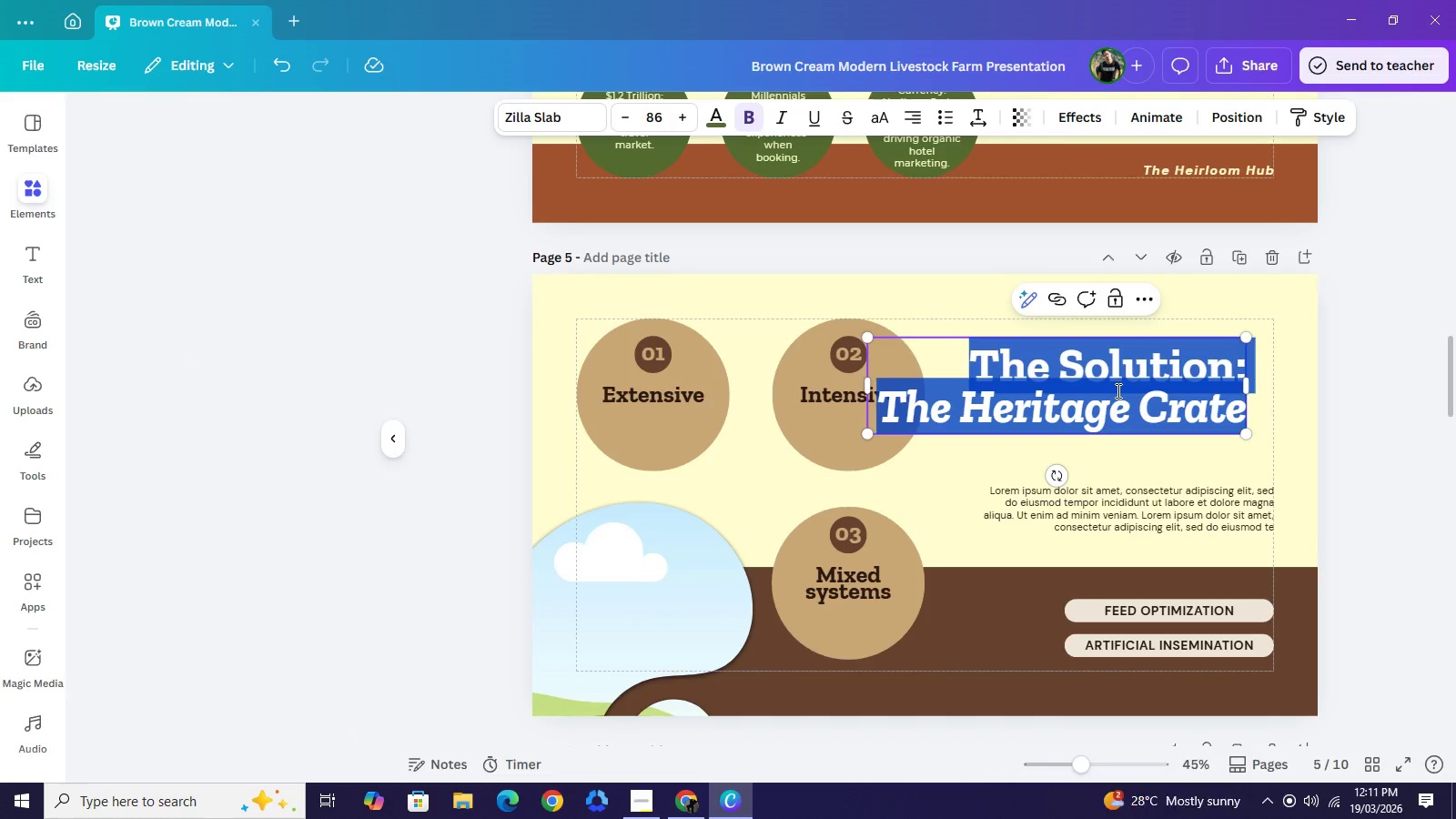 
triple_click([1117, 390])
 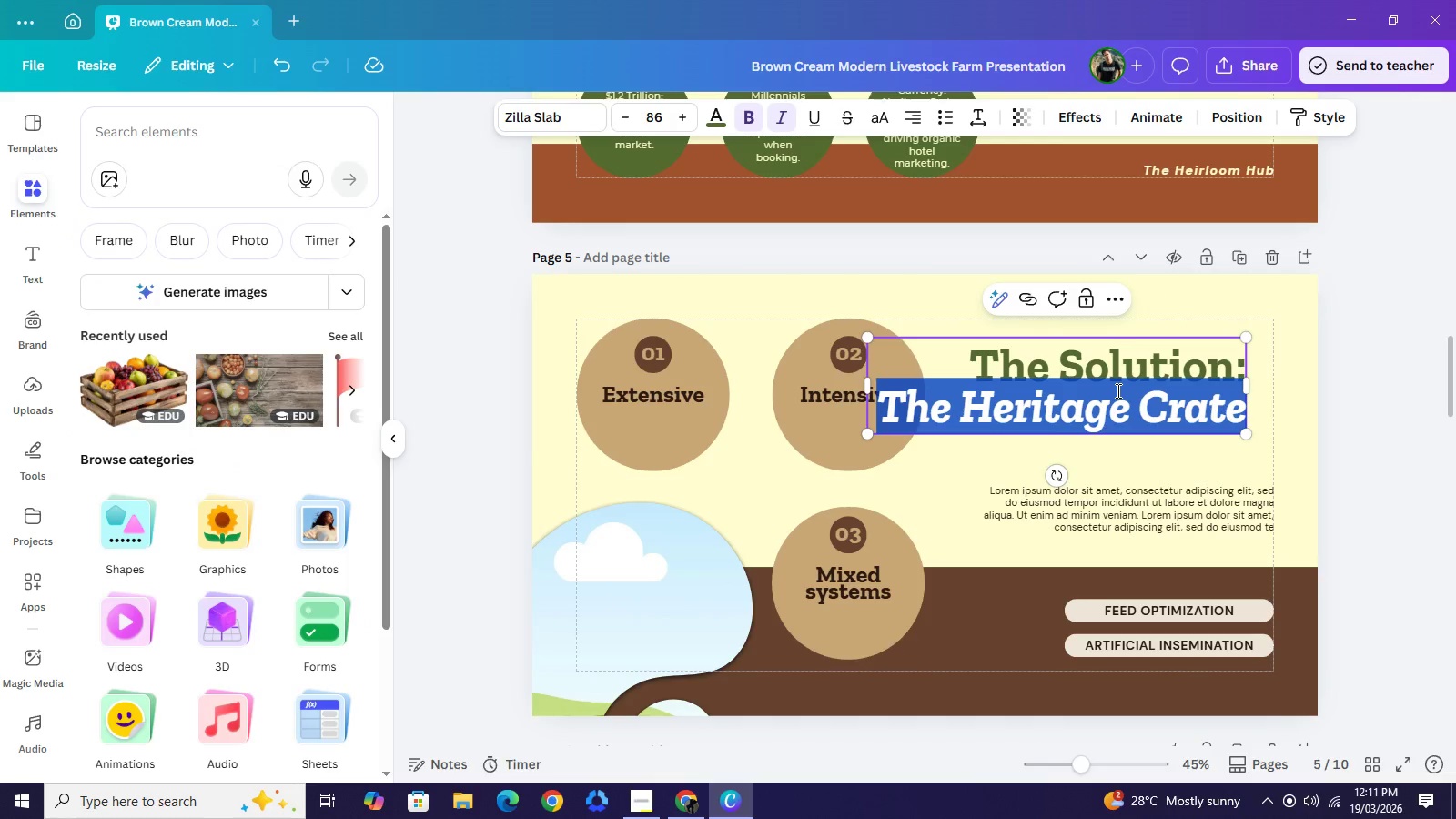 
key(Control+A)
 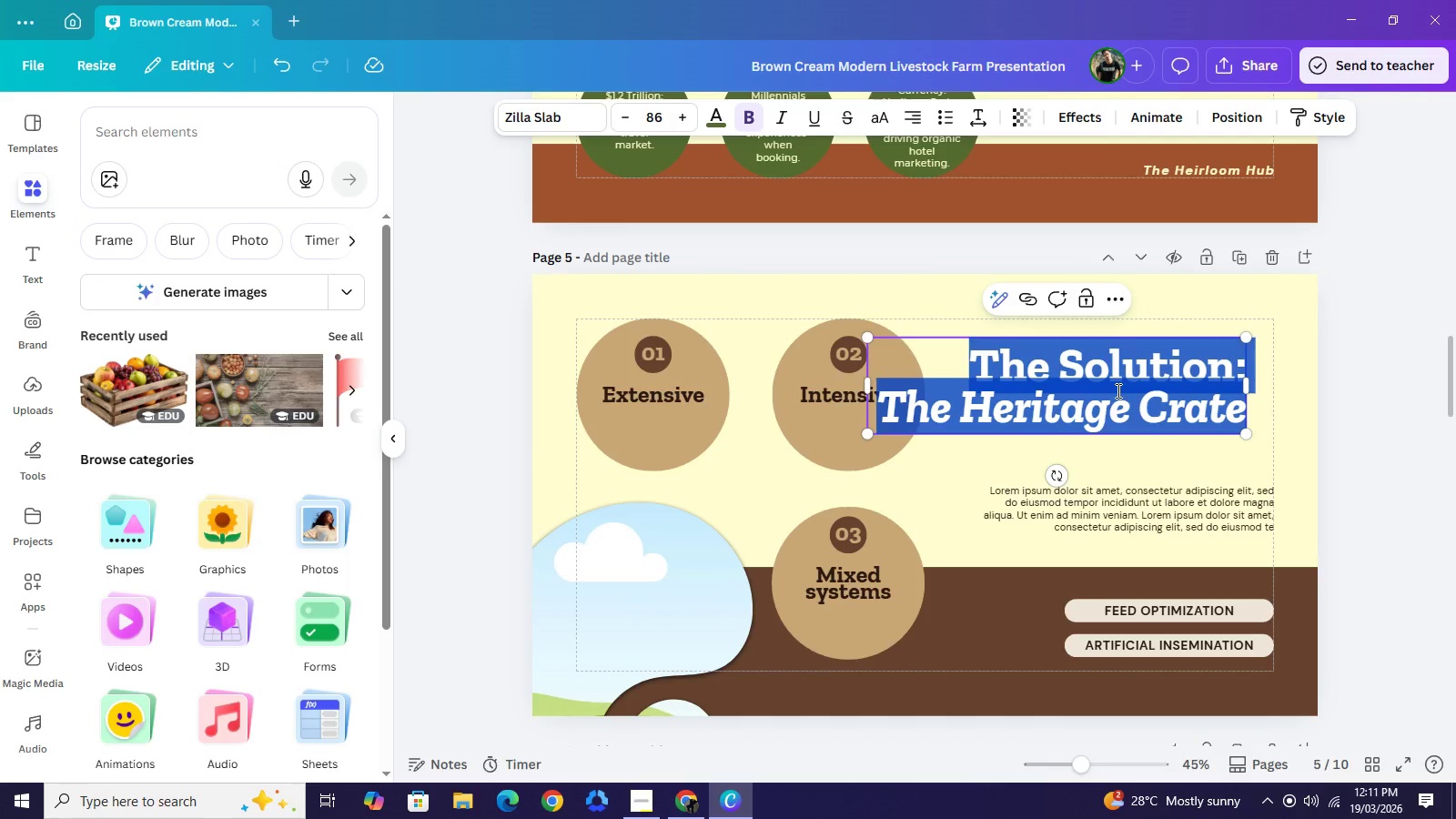 
wait(7.25)
 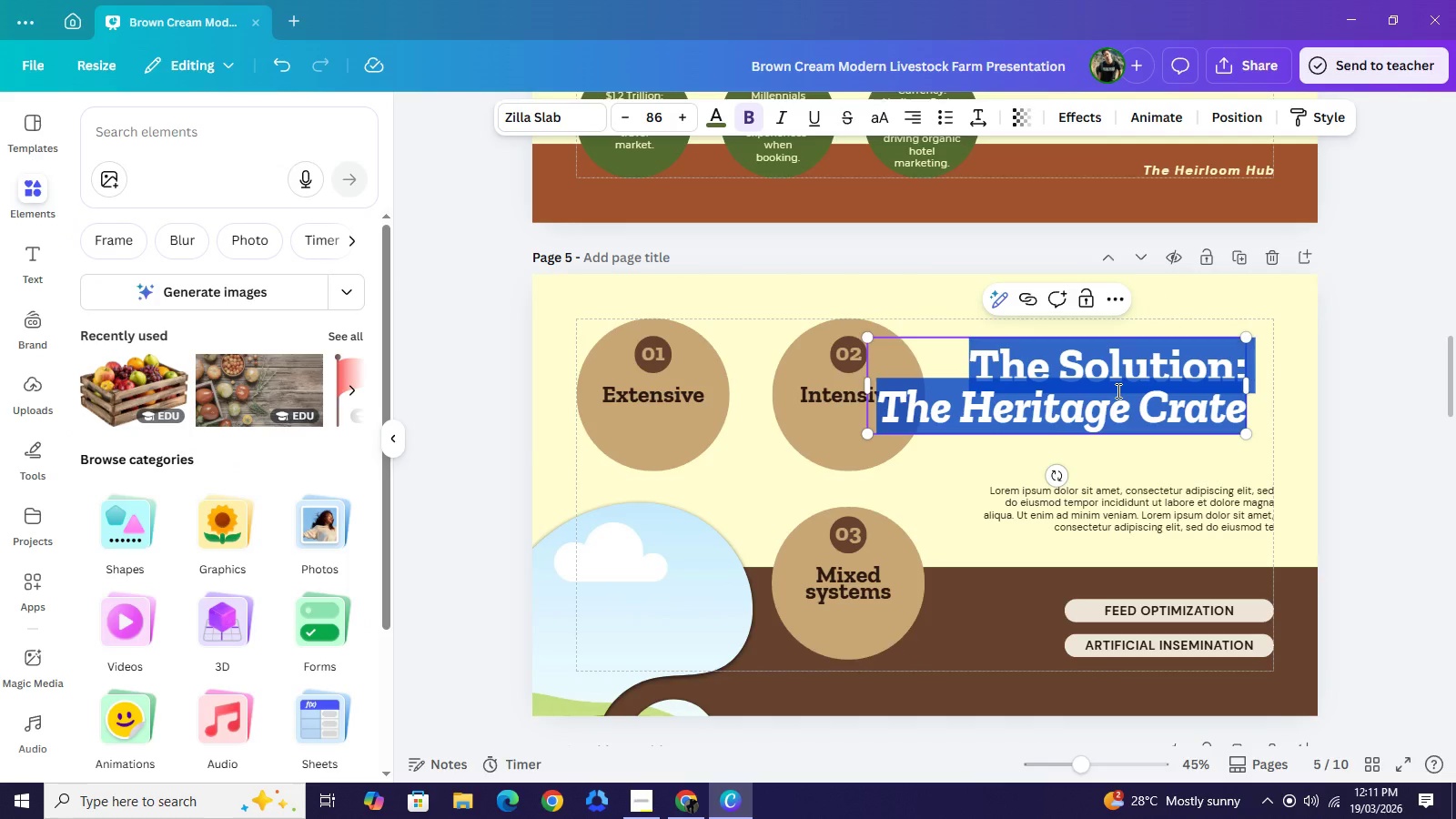 
type(The Local Souri=c)
key(Backspace)
key(Backspace)
key(Backspace)
key(Backspace)
key(Backspace)
key(Backspace)
key(Backspace)
key(Backspace)
 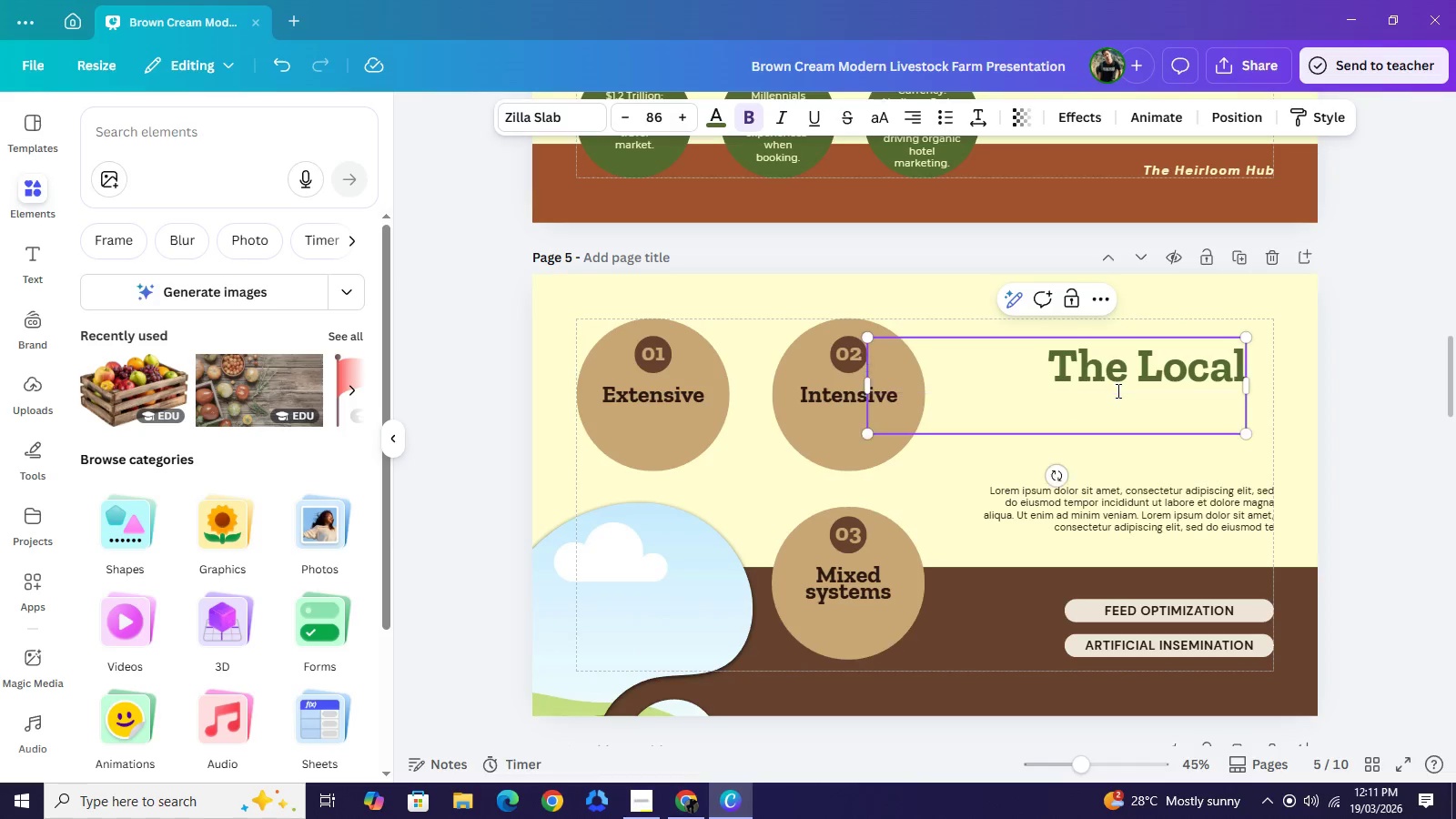 
key(Enter)
 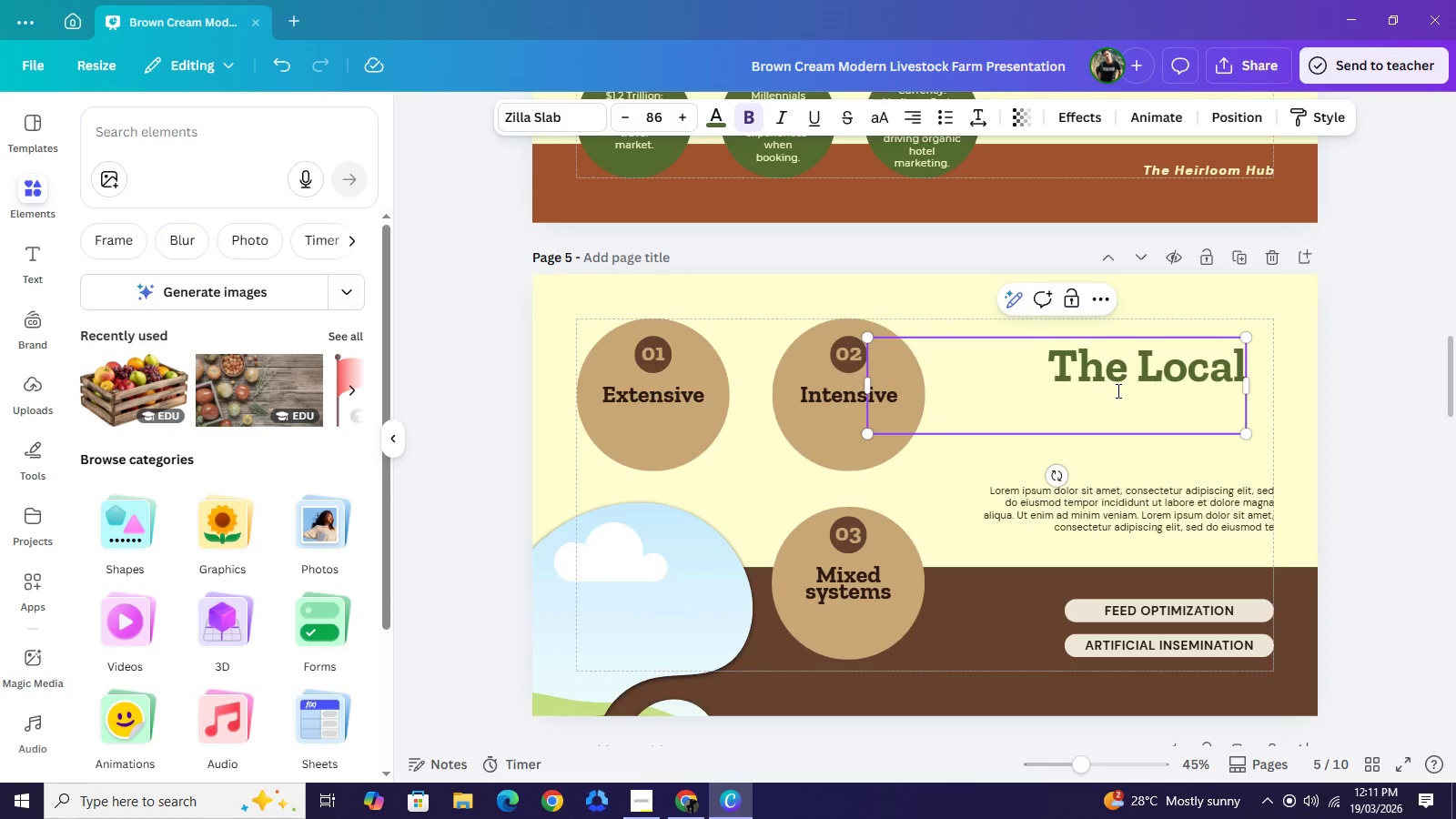 
type(Sor)
key(Backspace)
type(uri)
key(Backspace)
type(cing Loop)
 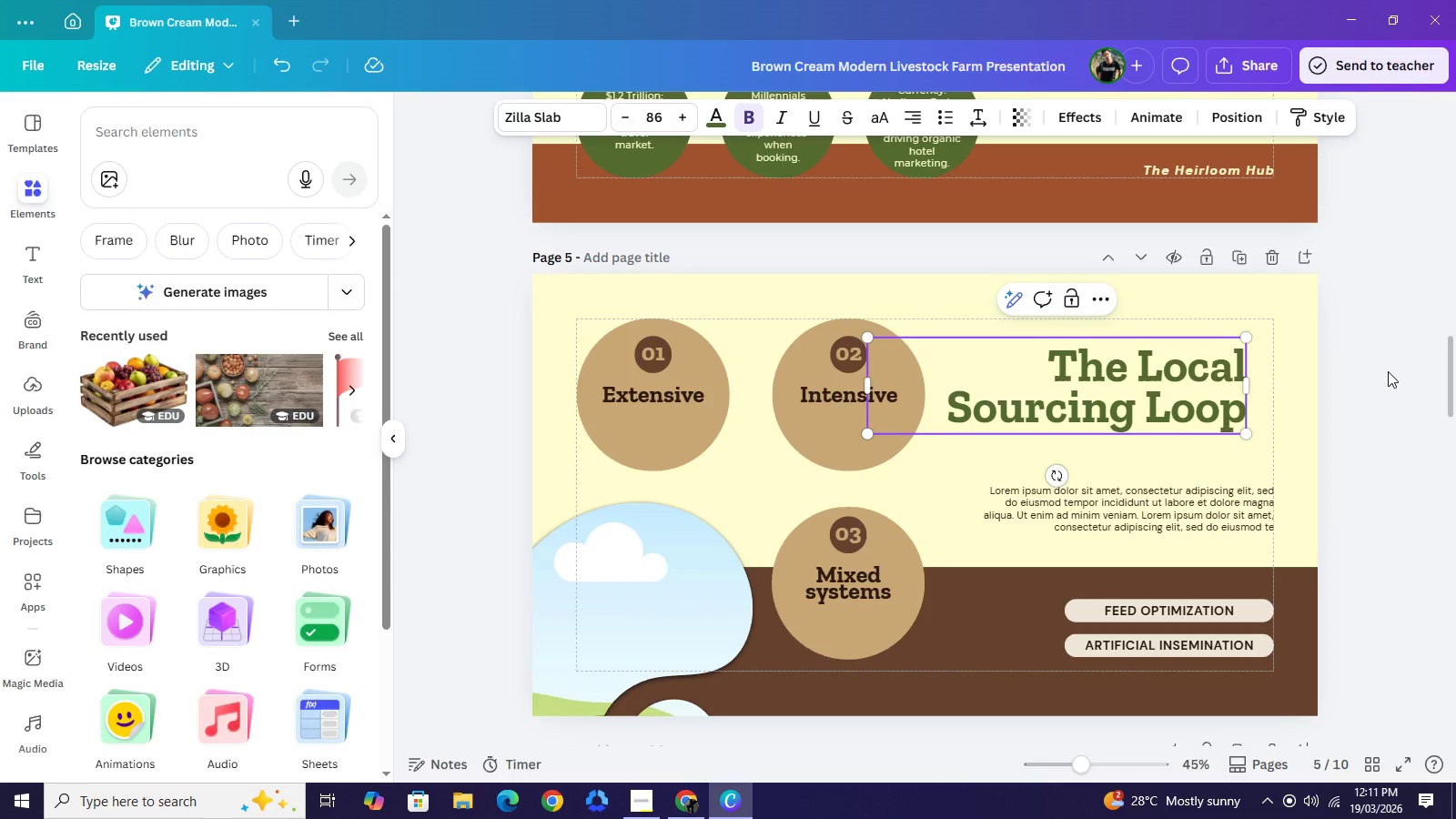 
left_click([1388, 371])
 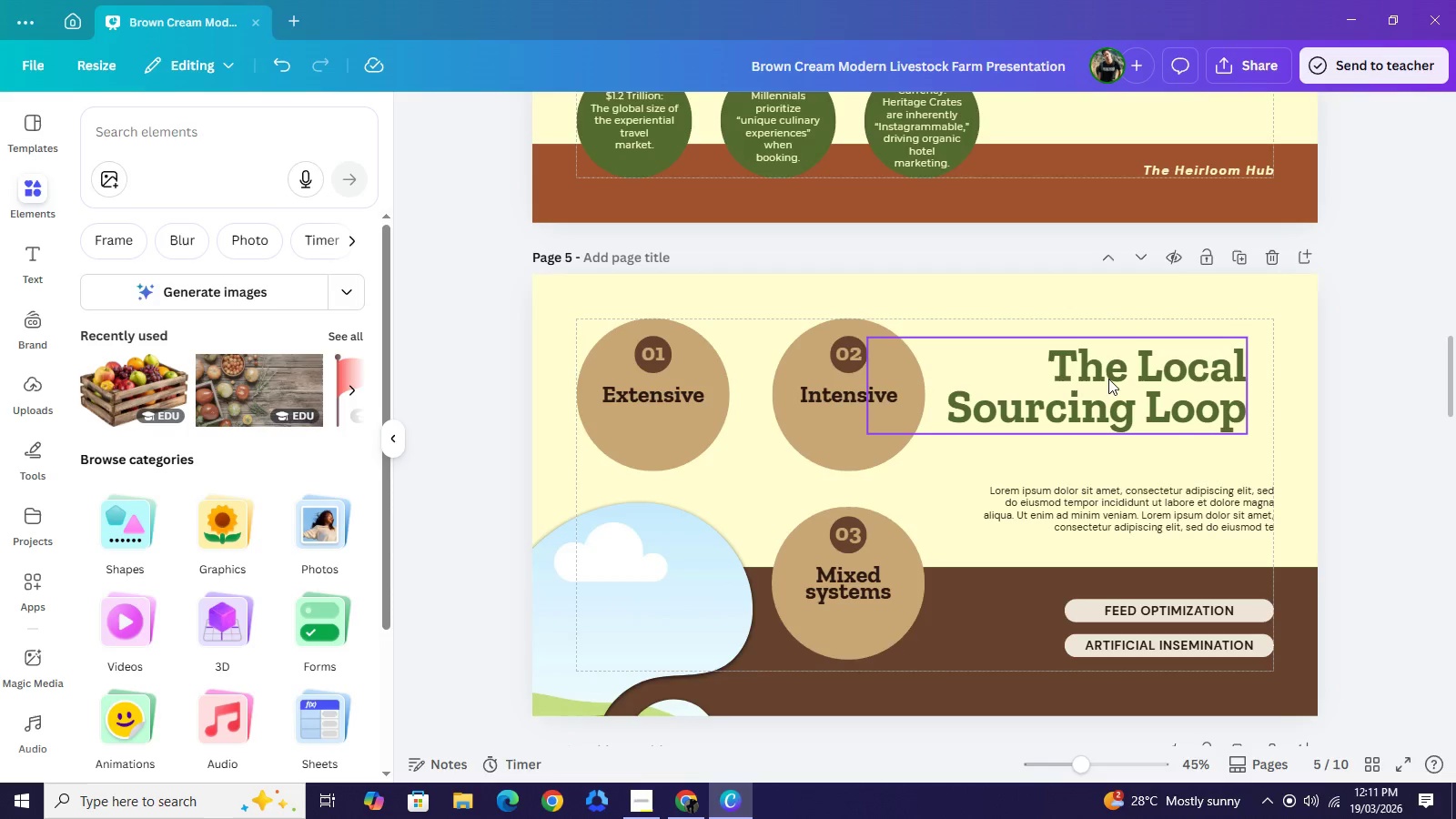 
left_click([1108, 379])
 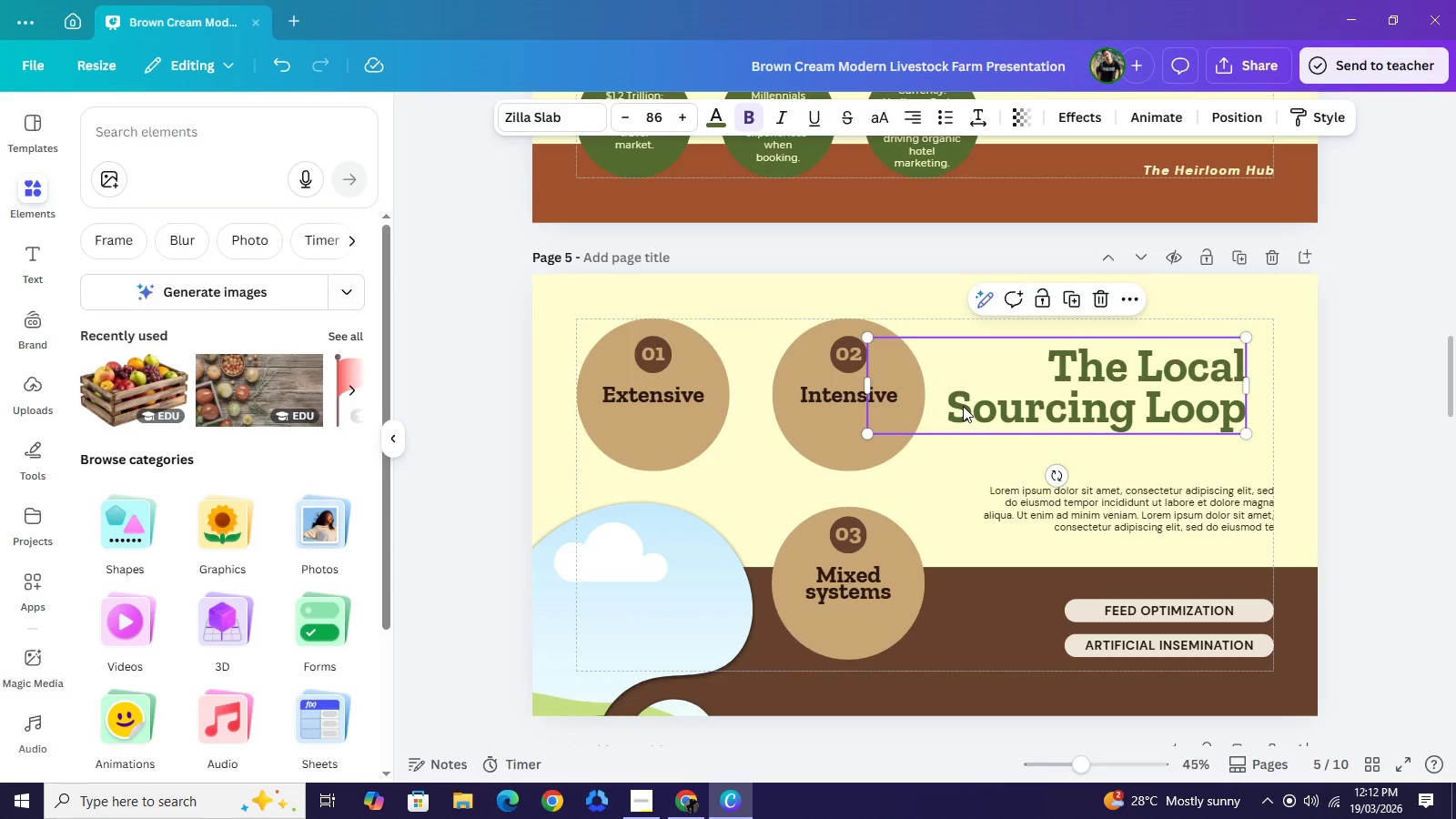 
left_click([963, 406])
 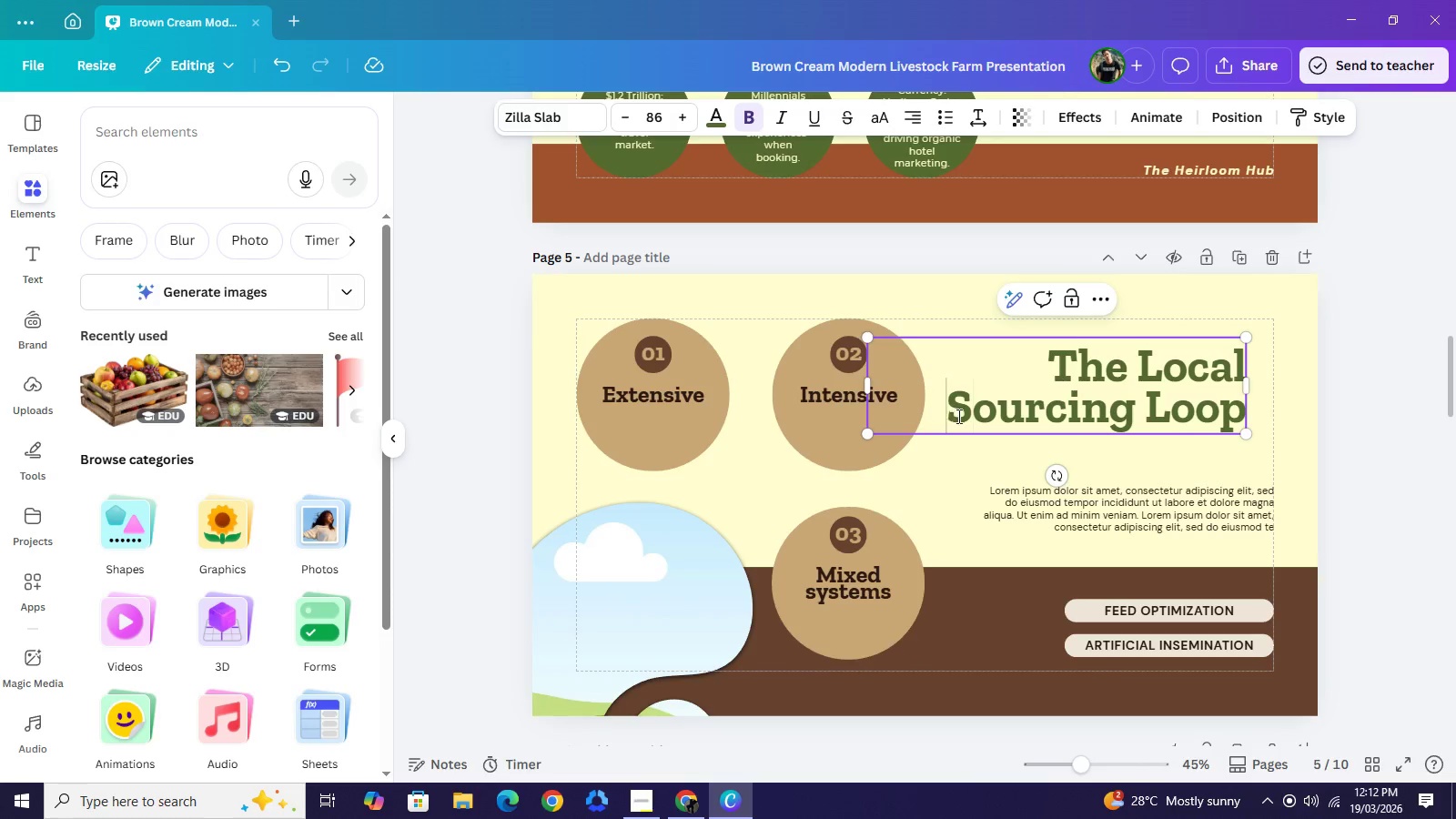 
left_click_drag(start_coordinate=[952, 414], to_coordinate=[1239, 421])
 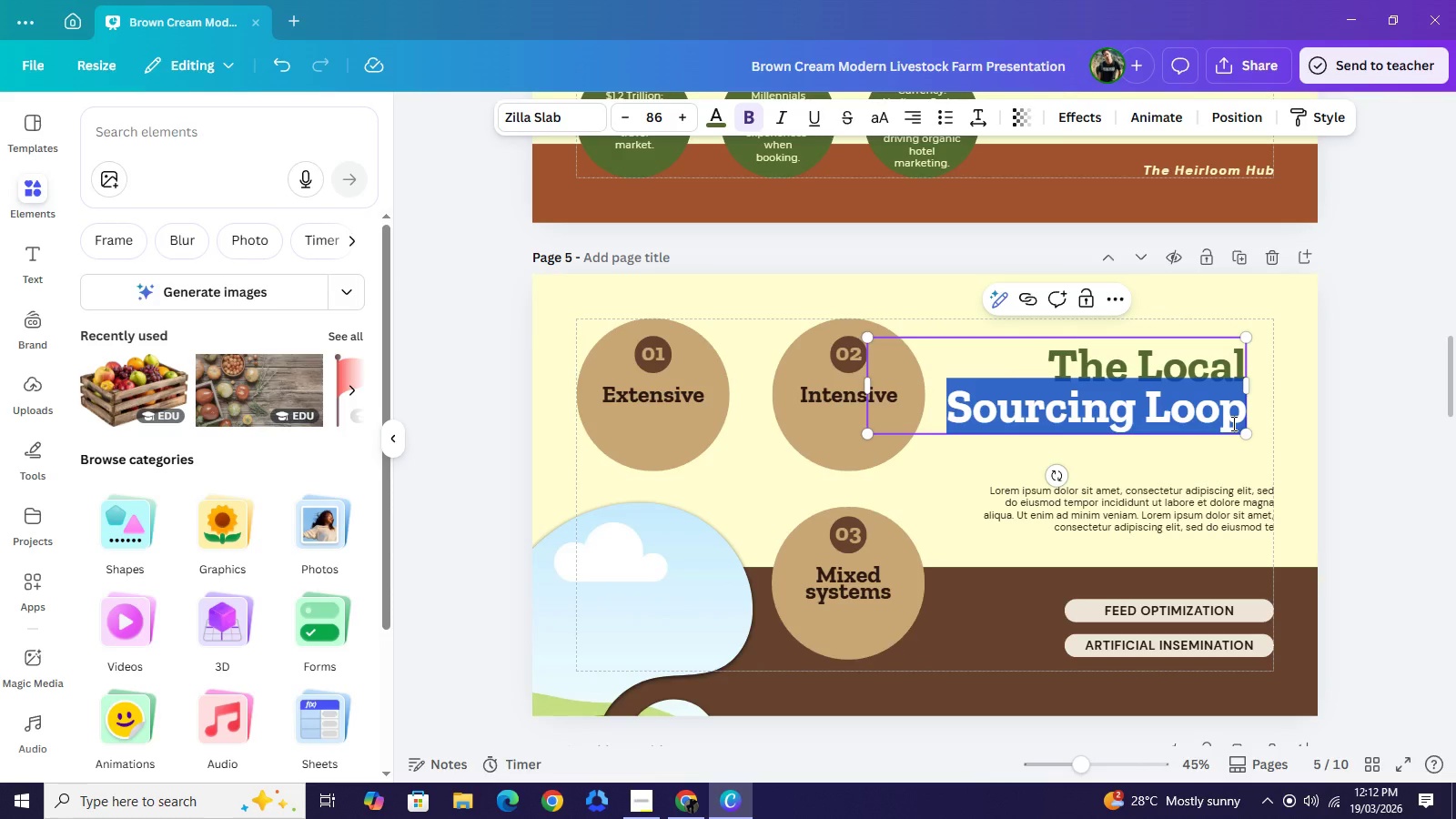 
key(Control+I)
 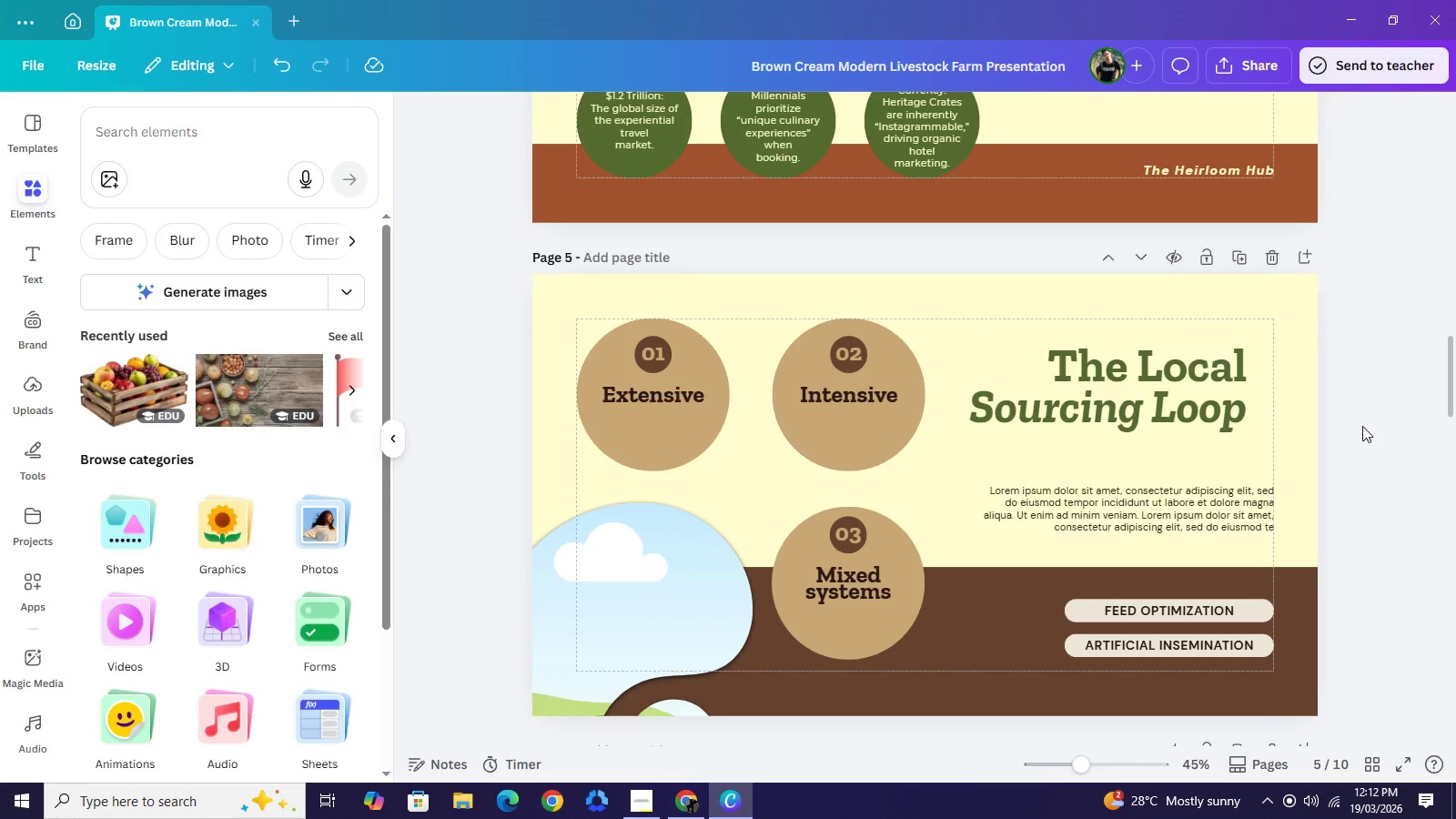 
double_click([1362, 426])
 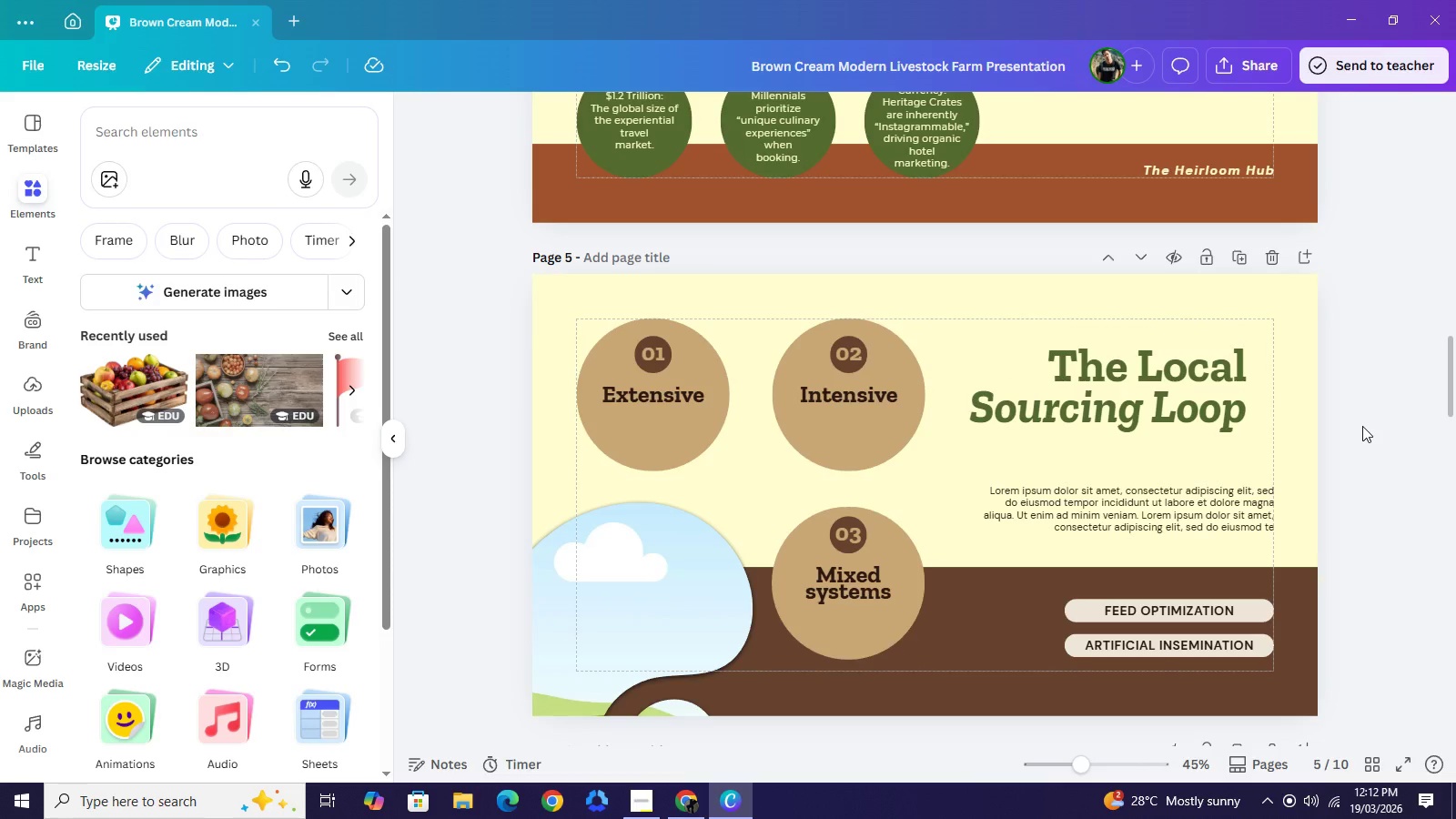 
scroll: coordinate [1362, 426], scroll_direction: down, amount: 1.0
 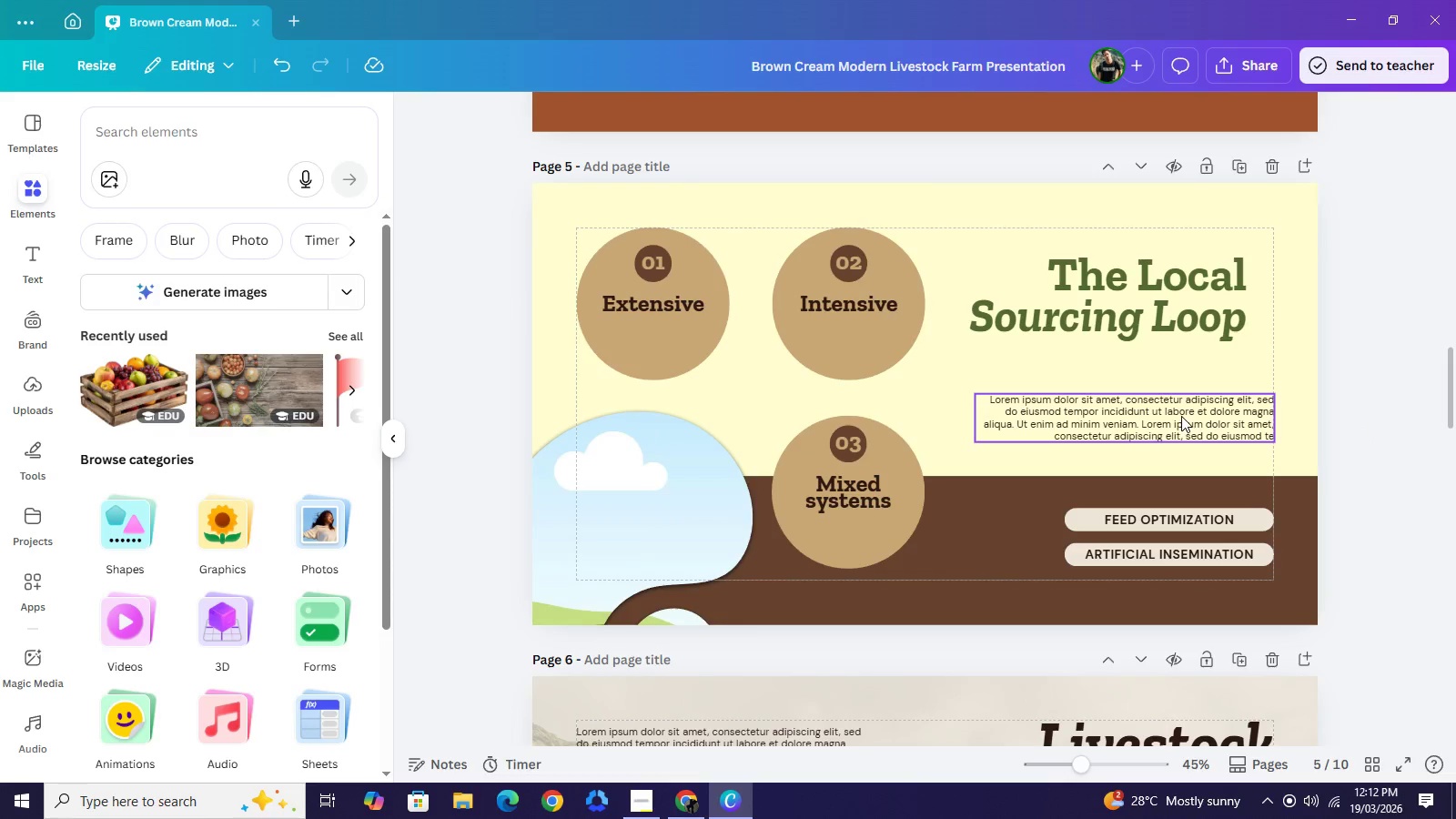 
left_click([1181, 416])
 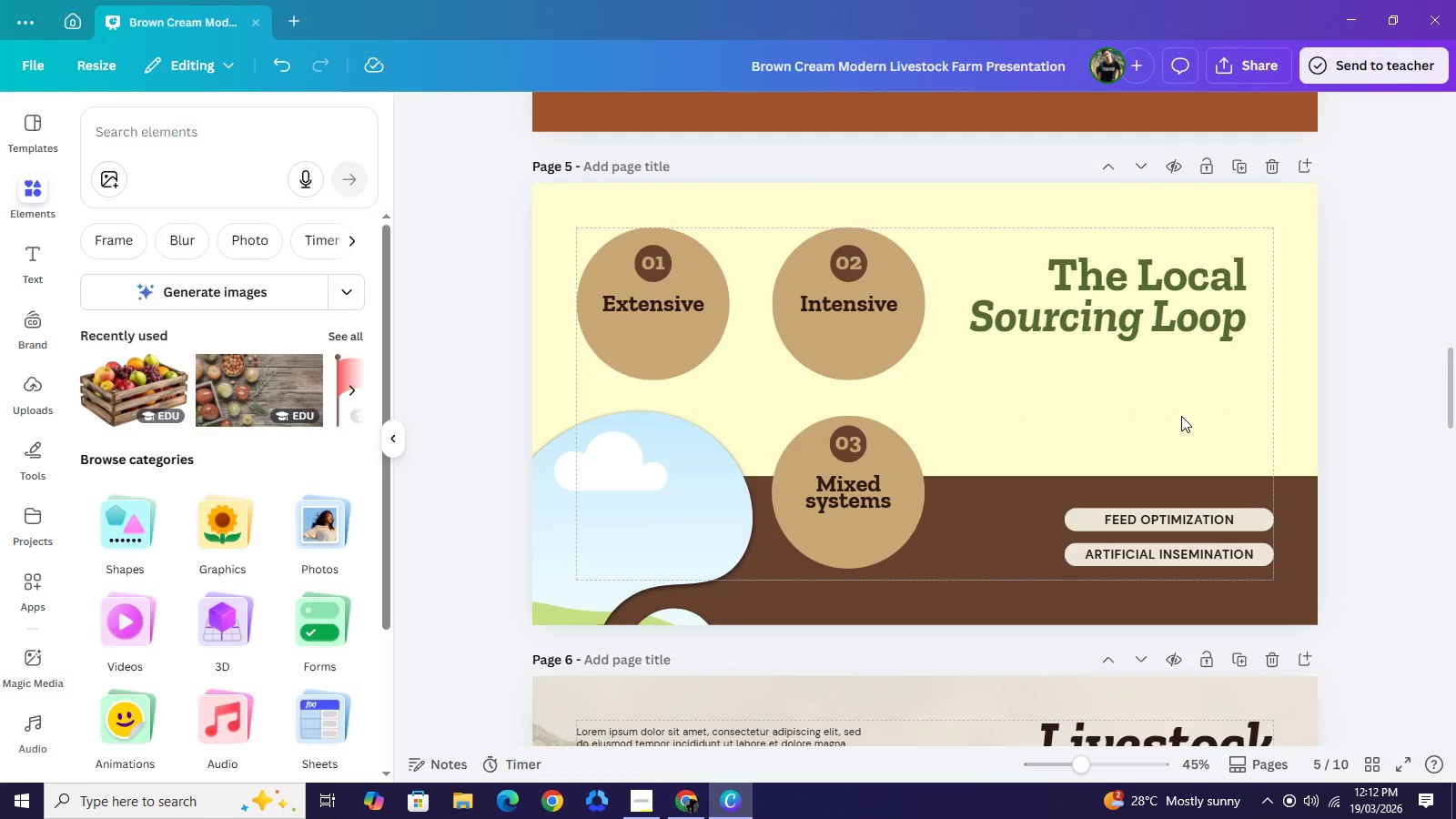 
key(Backspace)
 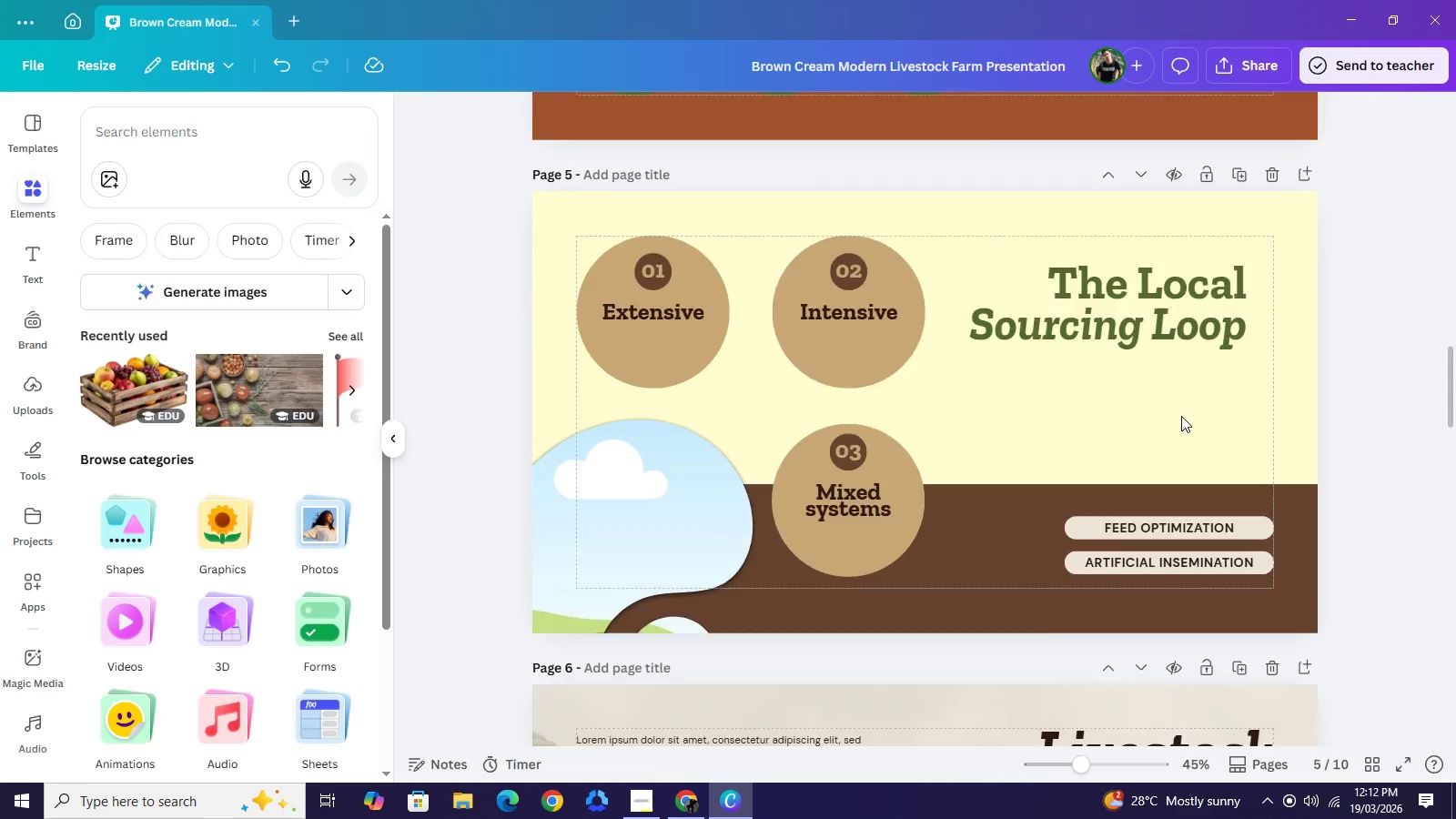 
scroll: coordinate [1126, 369], scroll_direction: up, amount: 6.0
 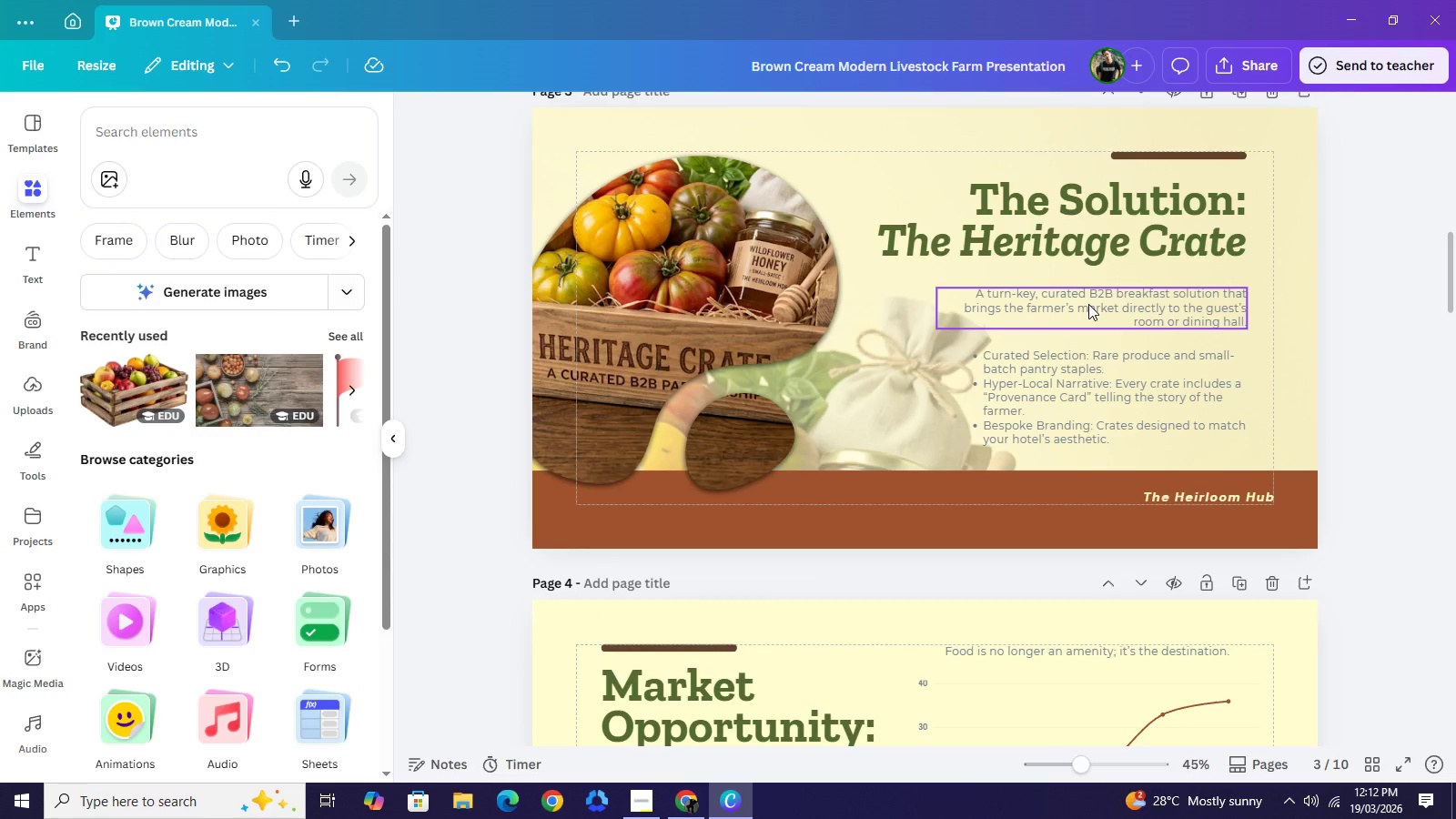 
wait(8.02)
 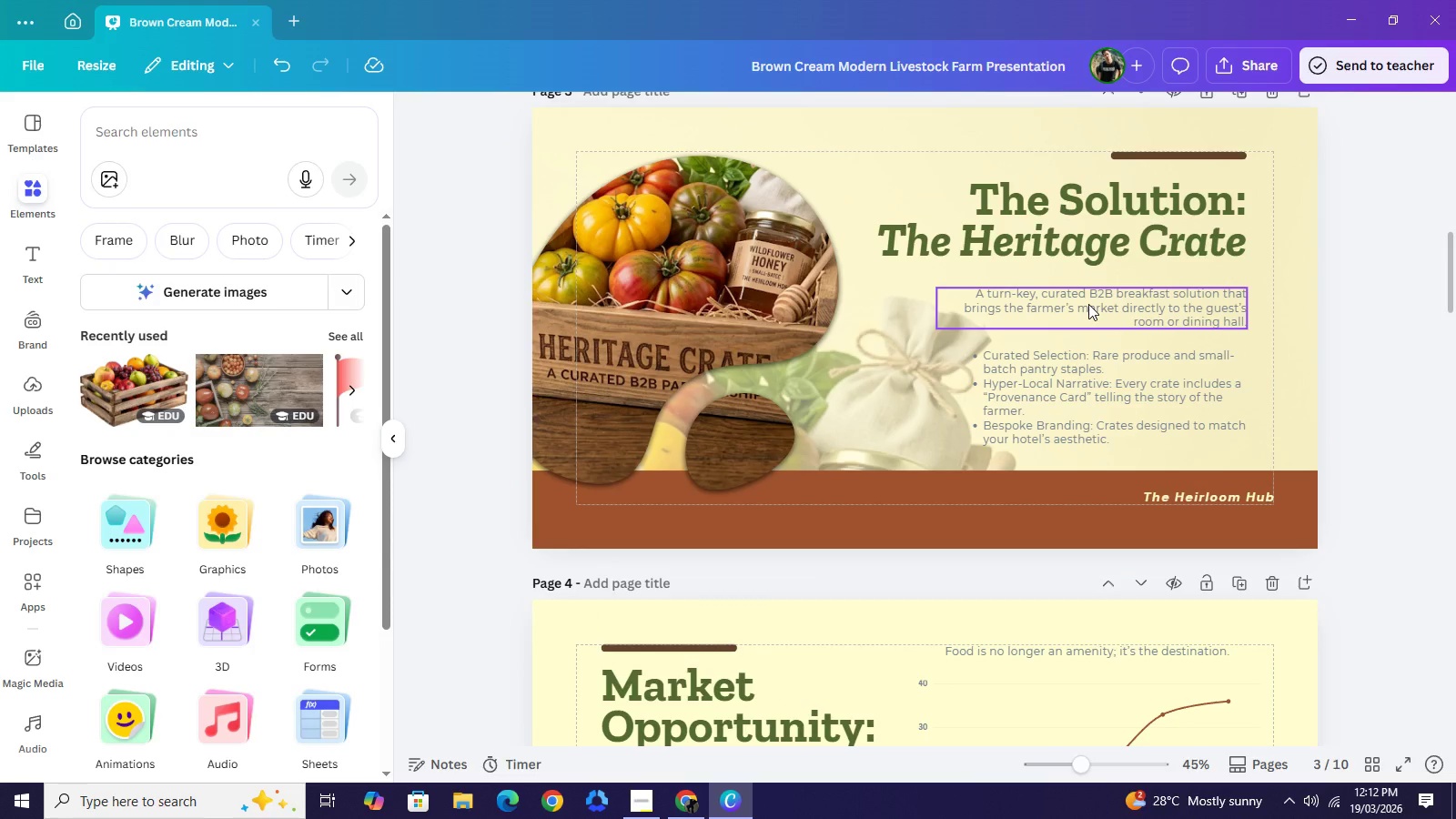 
left_click([1088, 304])
 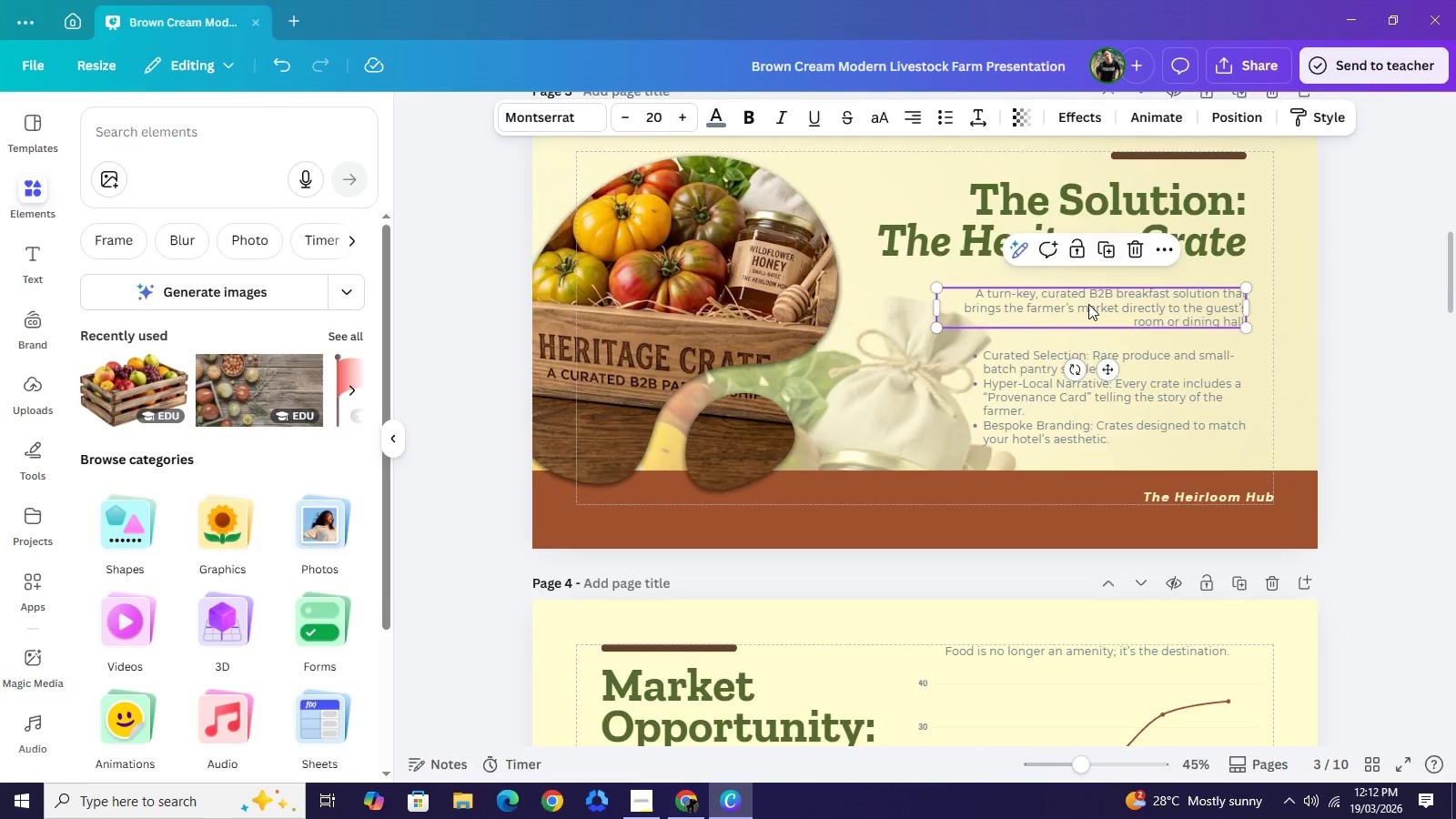 
scroll: coordinate [1088, 304], scroll_direction: up, amount: 5.0
 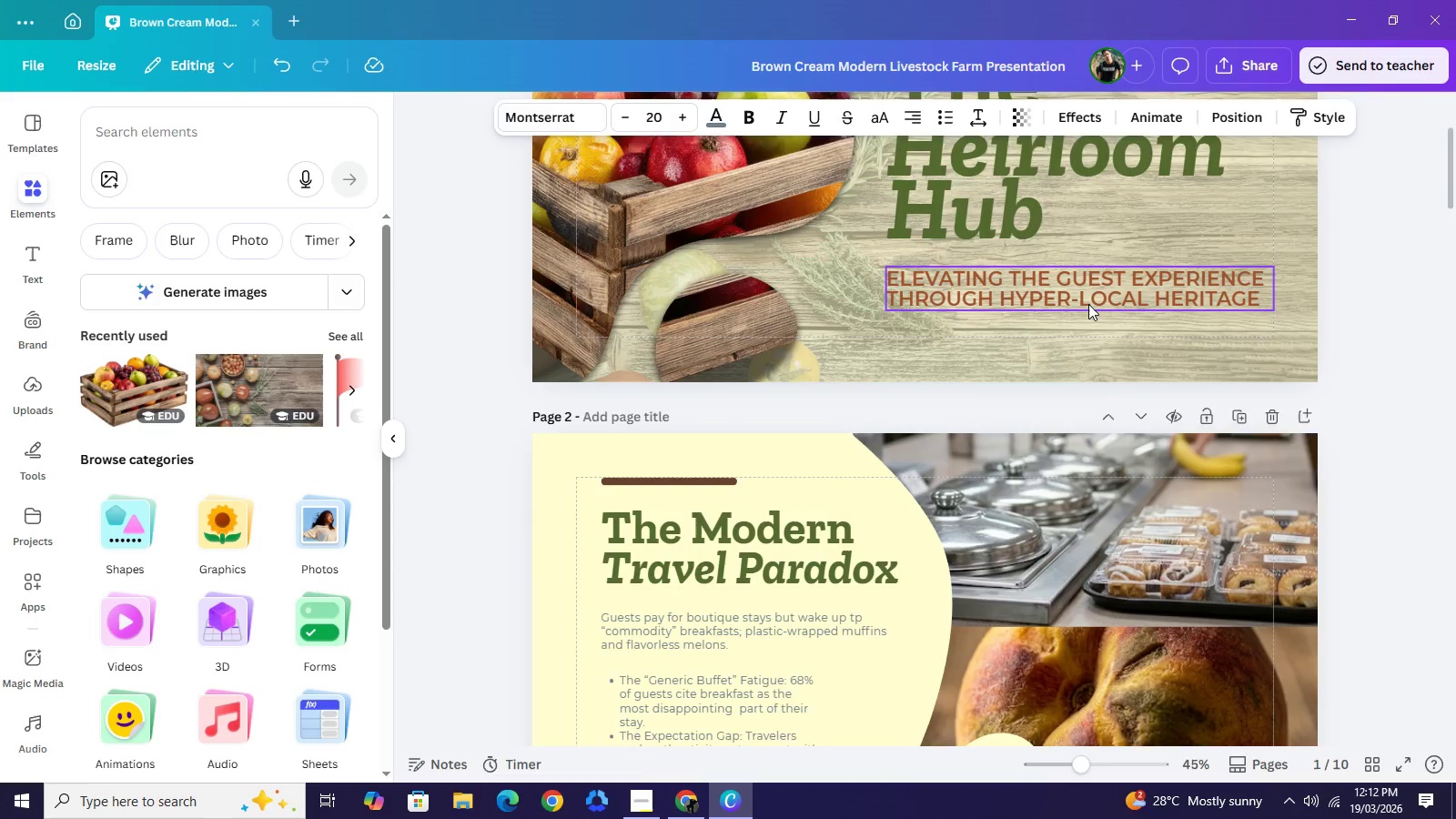 
scroll: coordinate [1088, 304], scroll_direction: down, amount: 2.0
 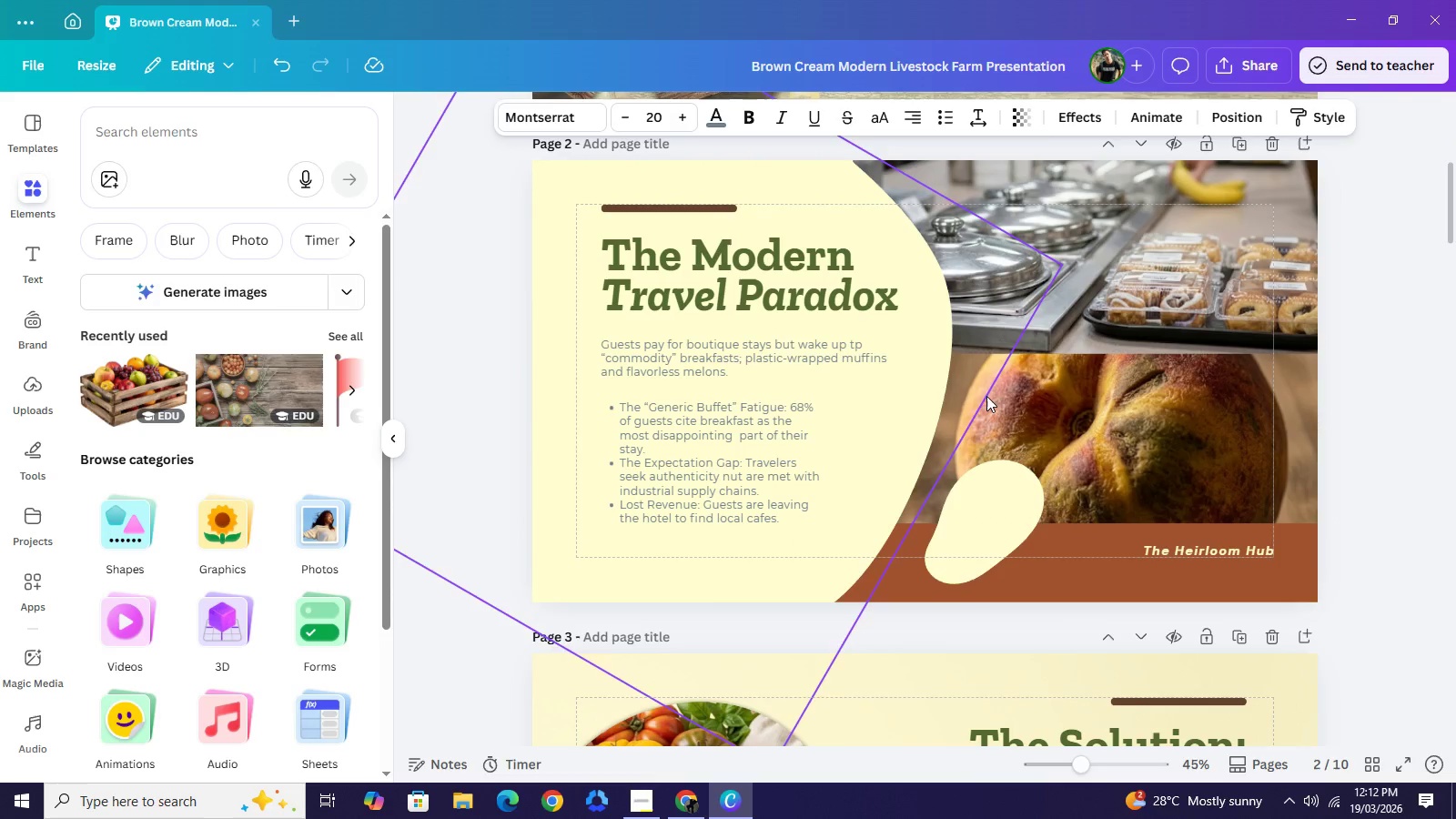 
left_click([838, 355])
 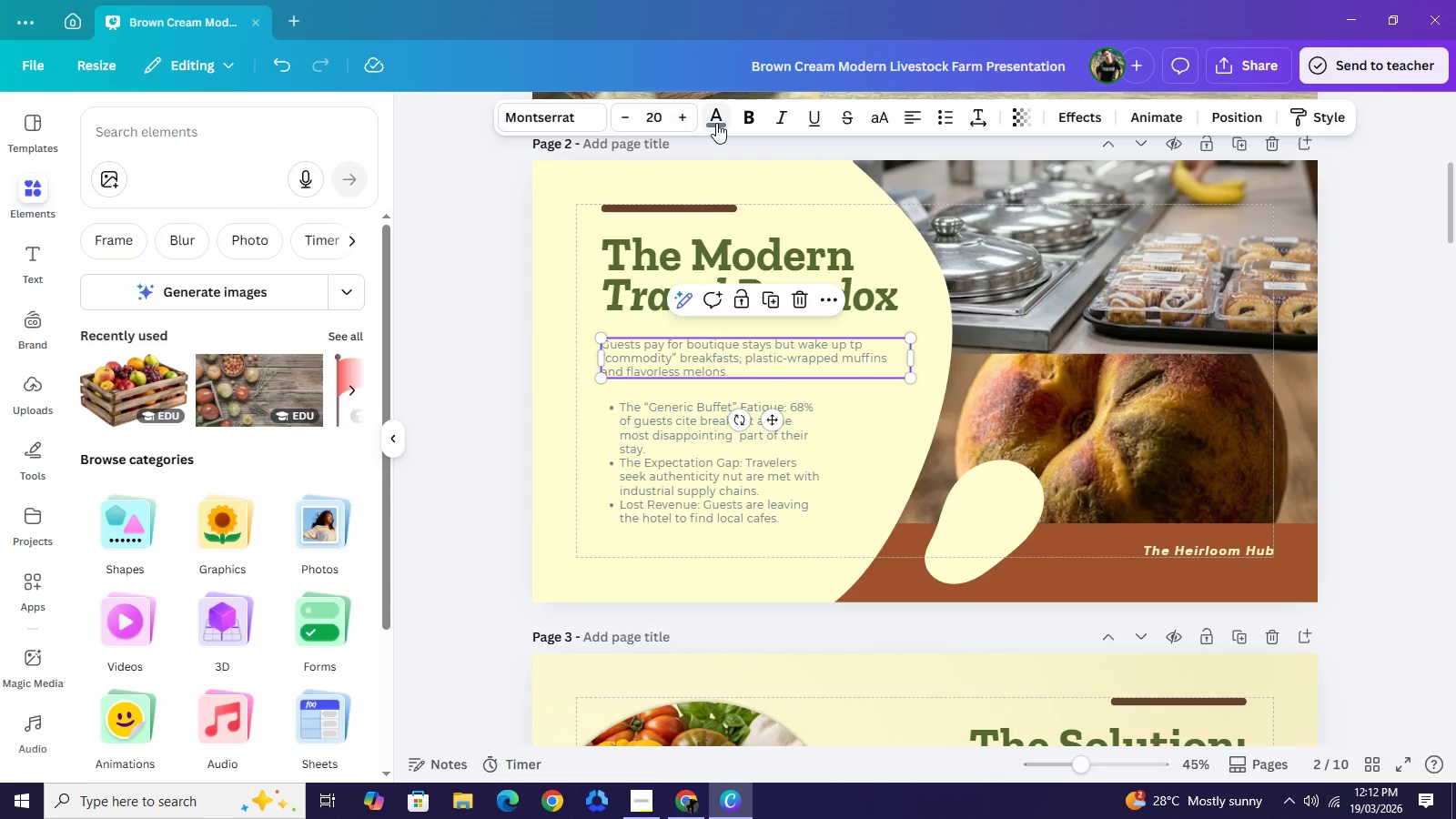 
left_click([716, 123])
 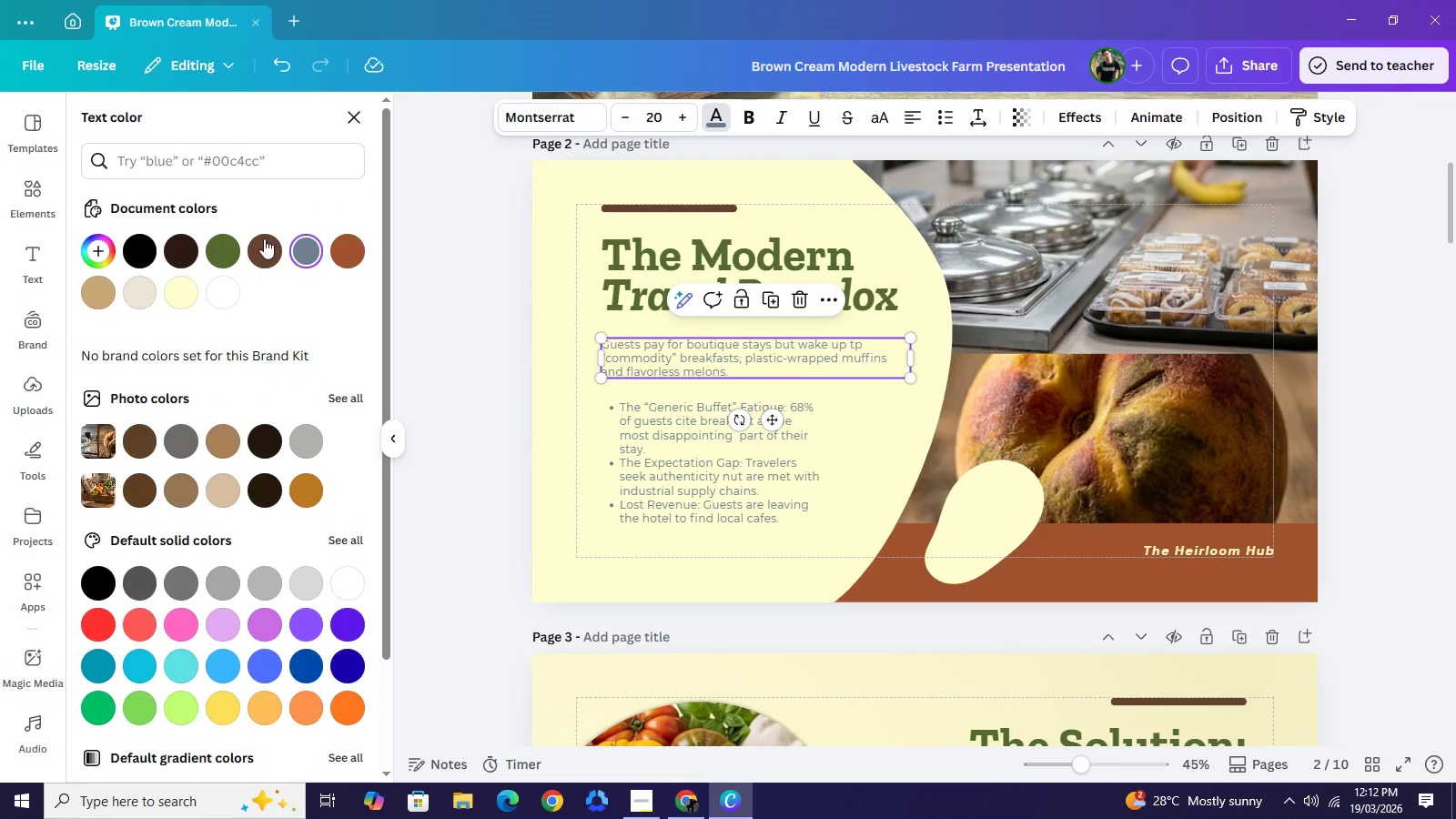 
left_click([266, 240])
 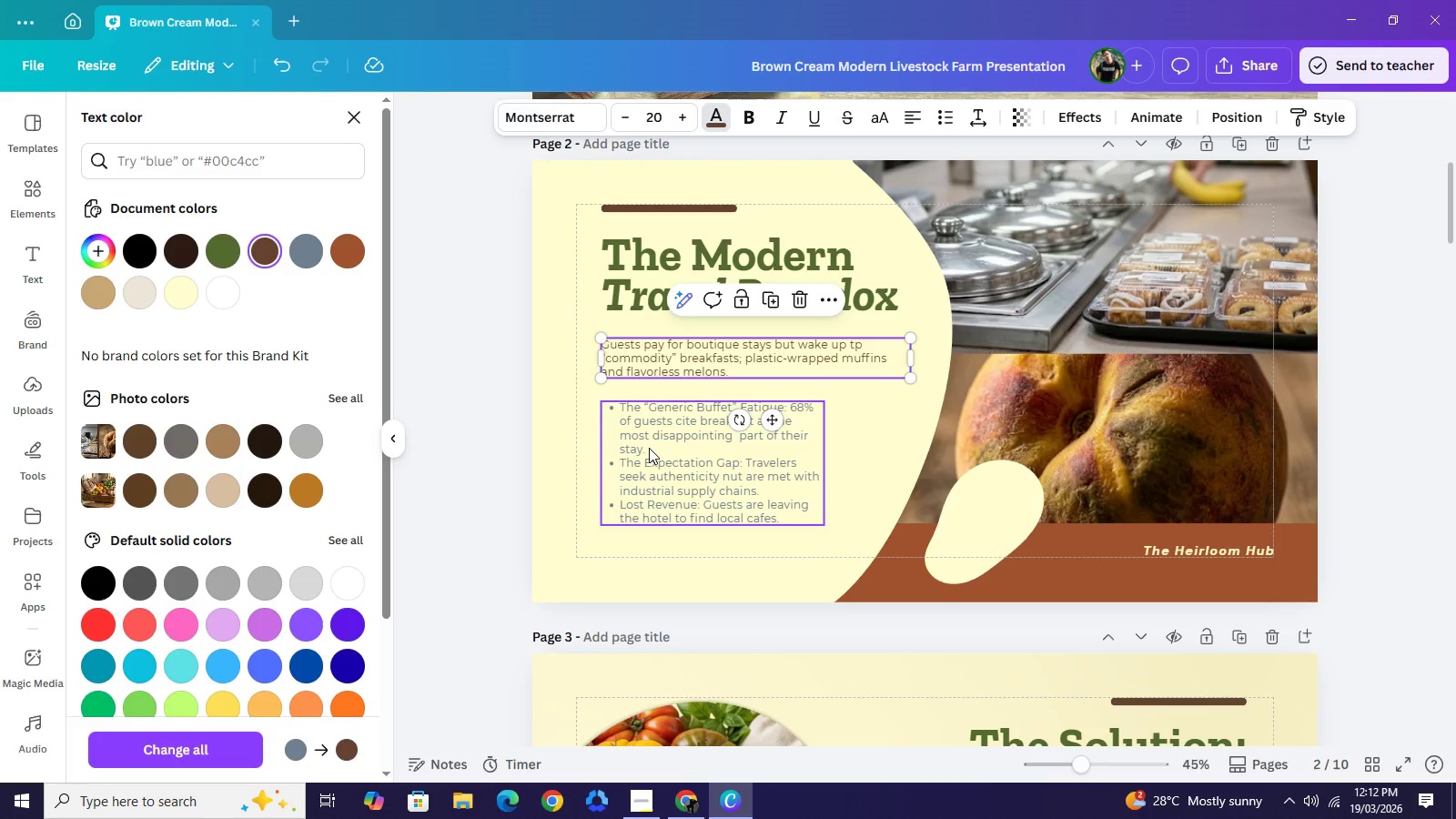 
left_click([649, 448])
 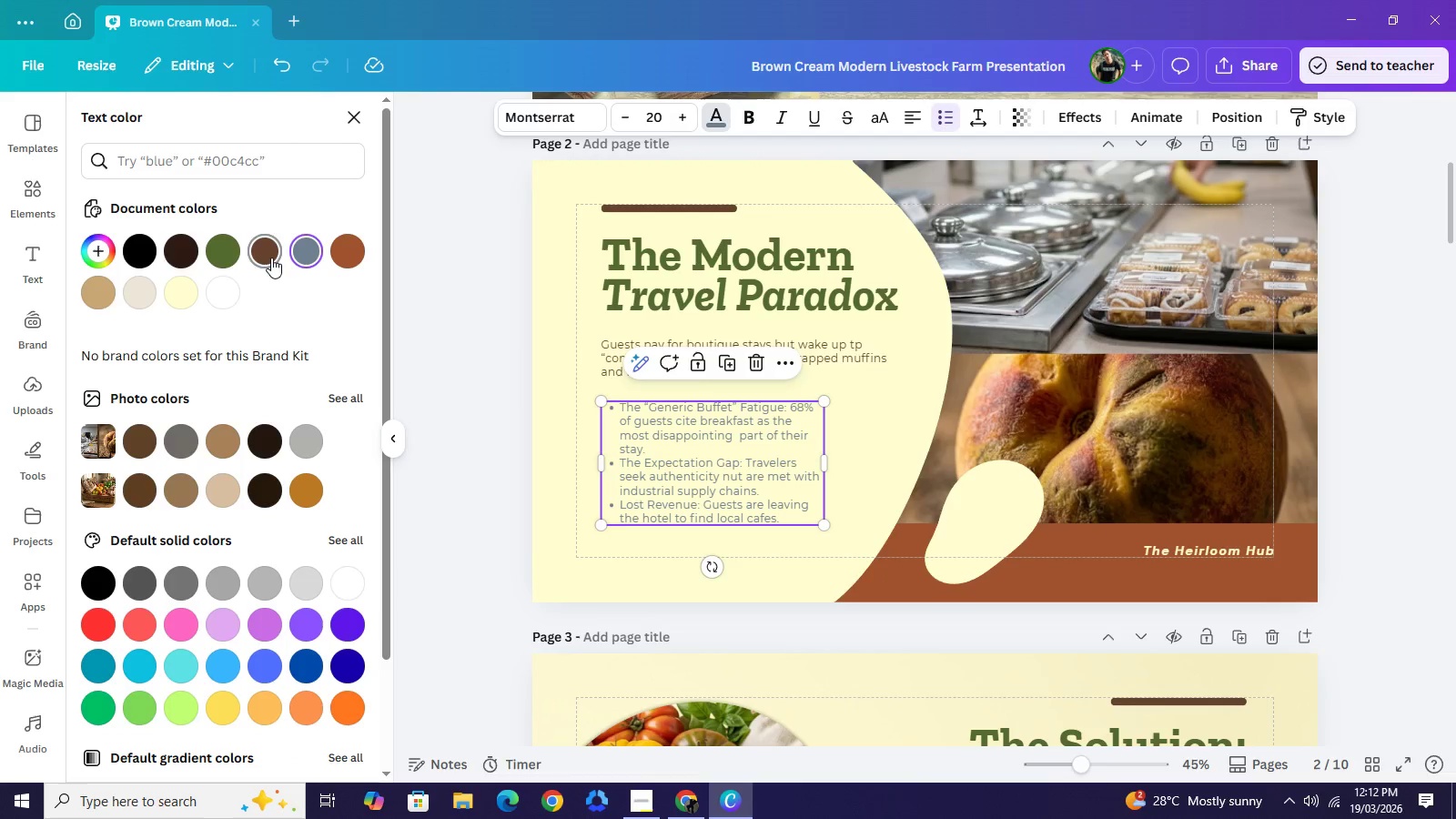 
left_click([271, 258])
 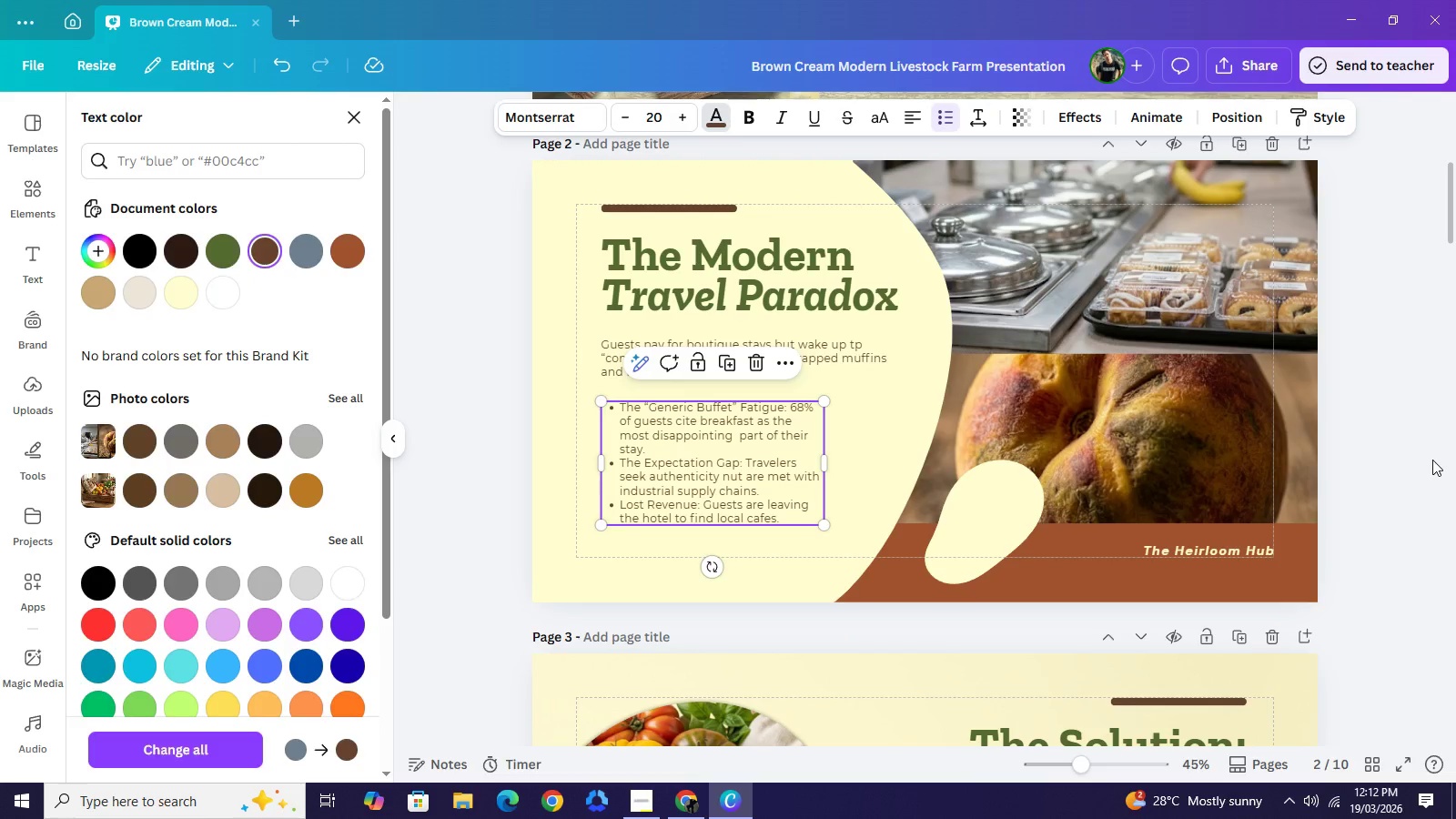 
double_click([1432, 460])
 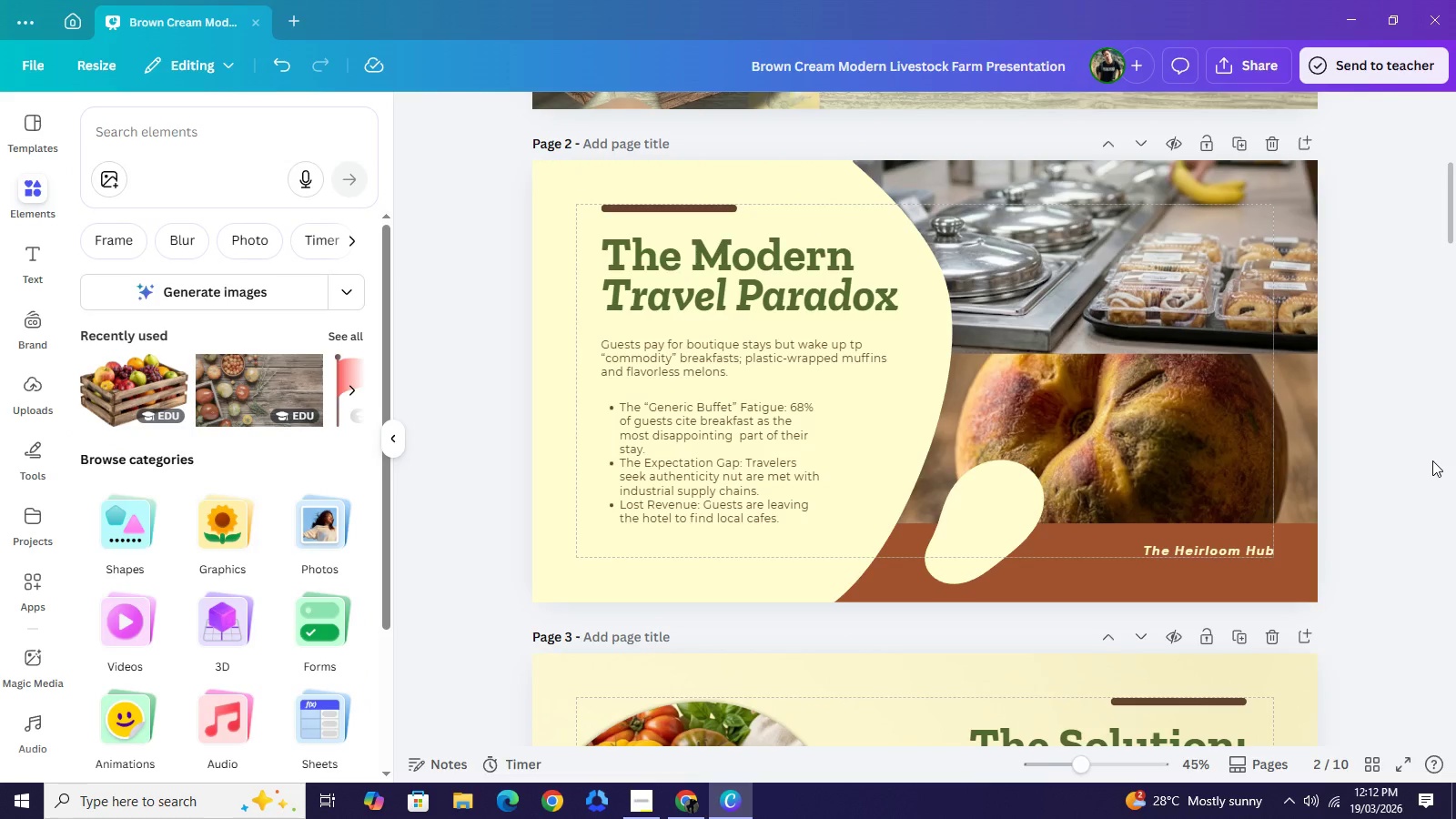 
scroll: coordinate [1327, 502], scroll_direction: down, amount: 4.0
 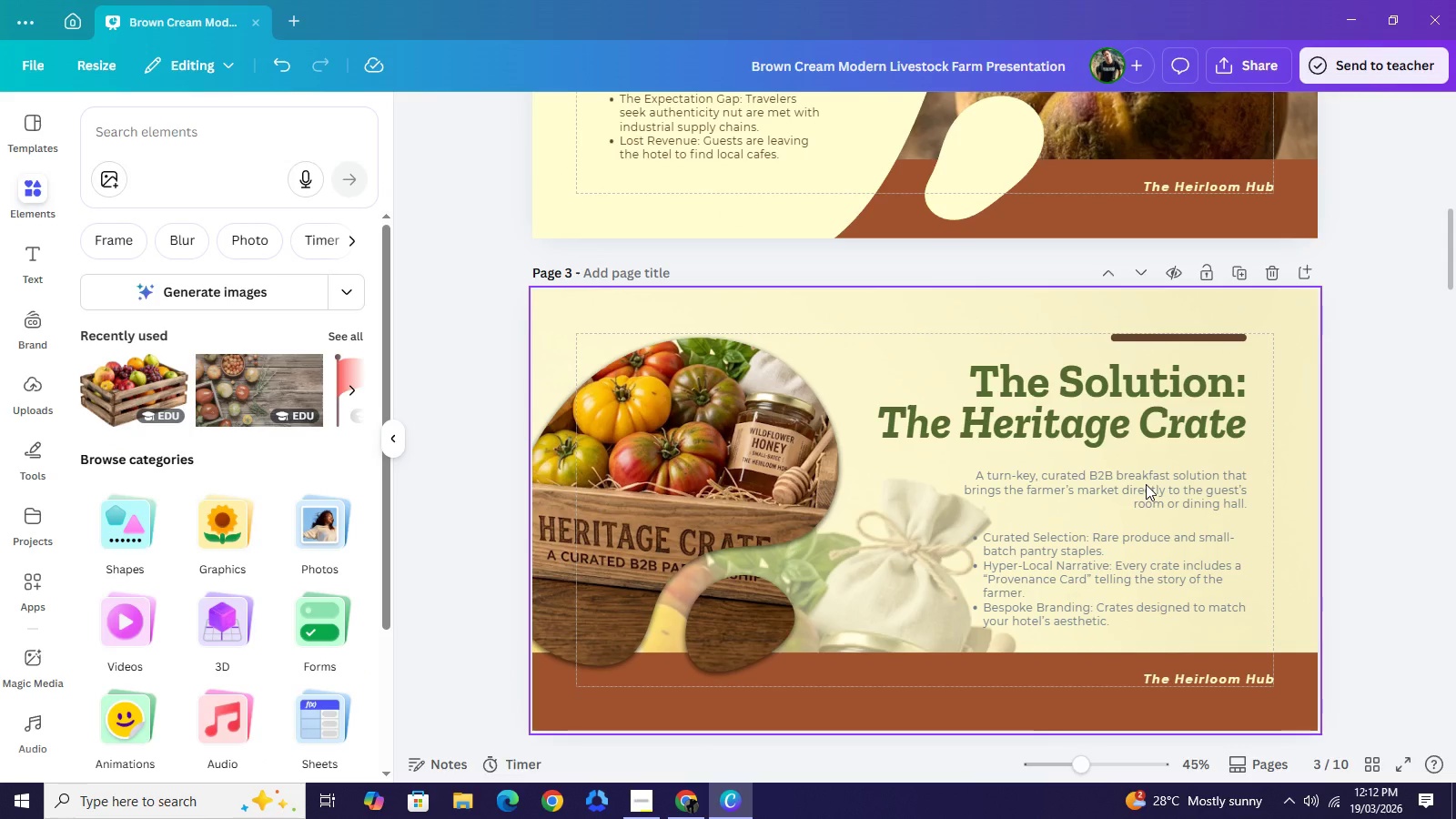 
left_click([1146, 484])
 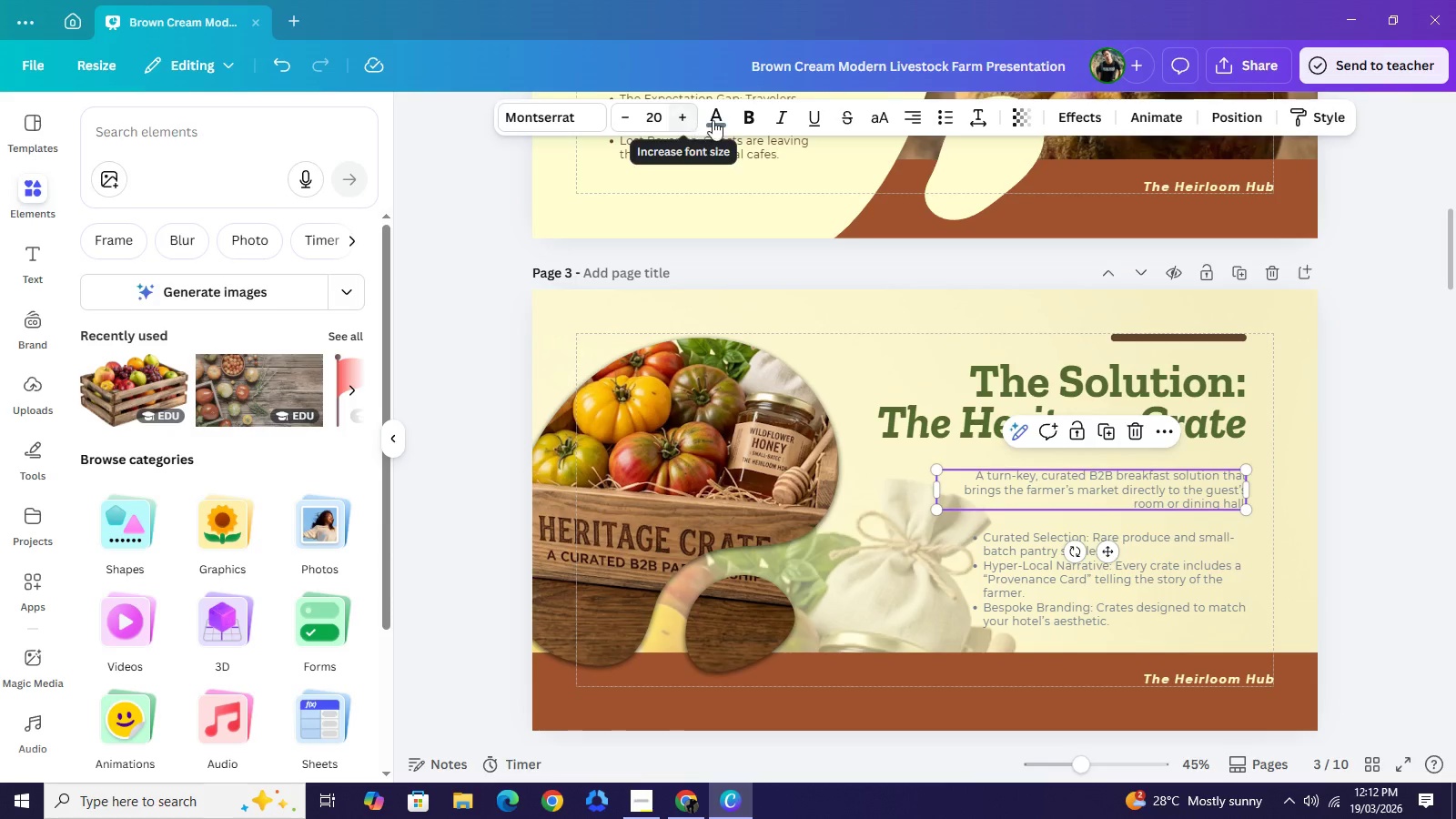 
left_click([717, 121])
 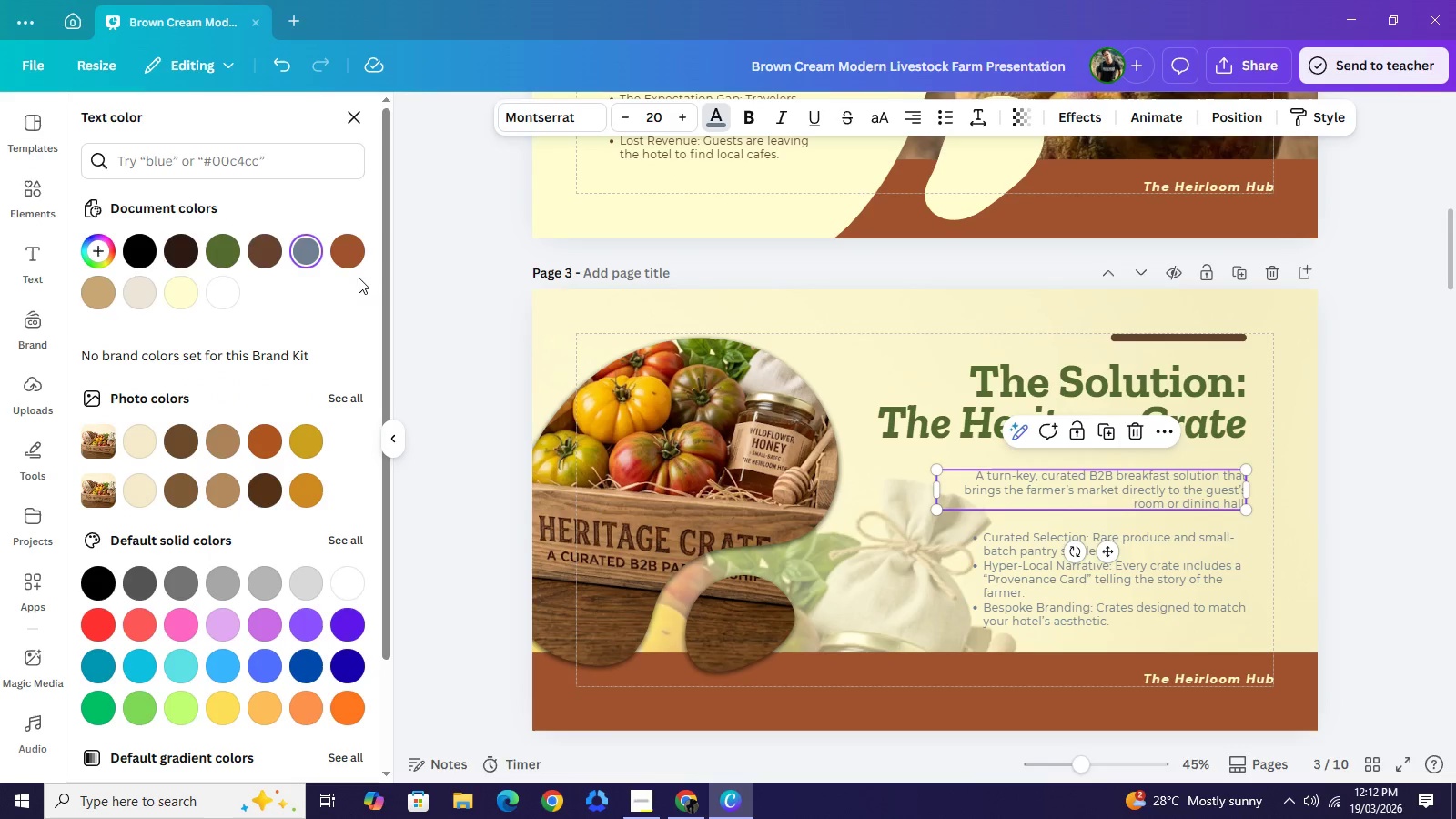 
left_click([271, 253])
 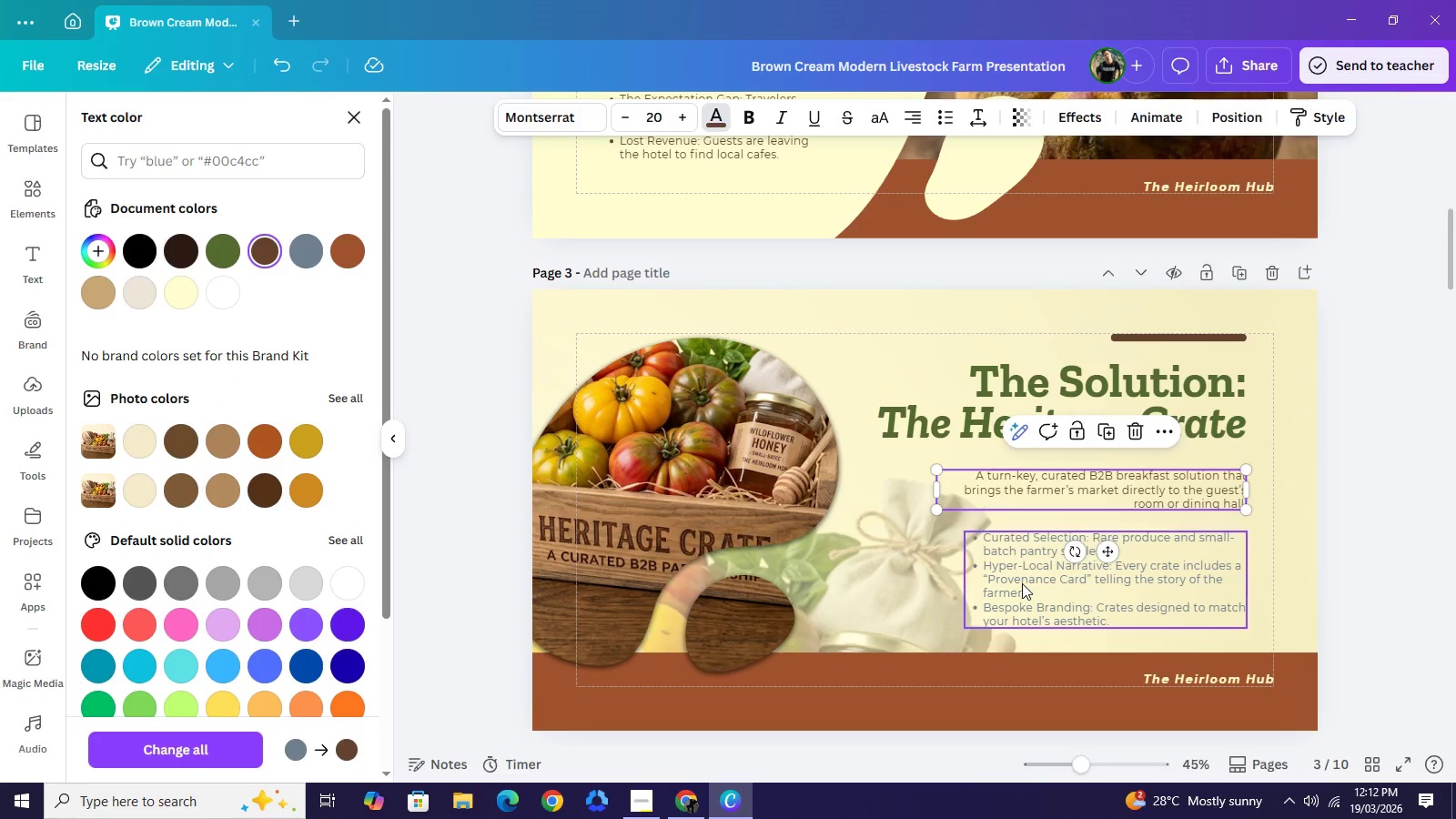 
left_click([1022, 583])
 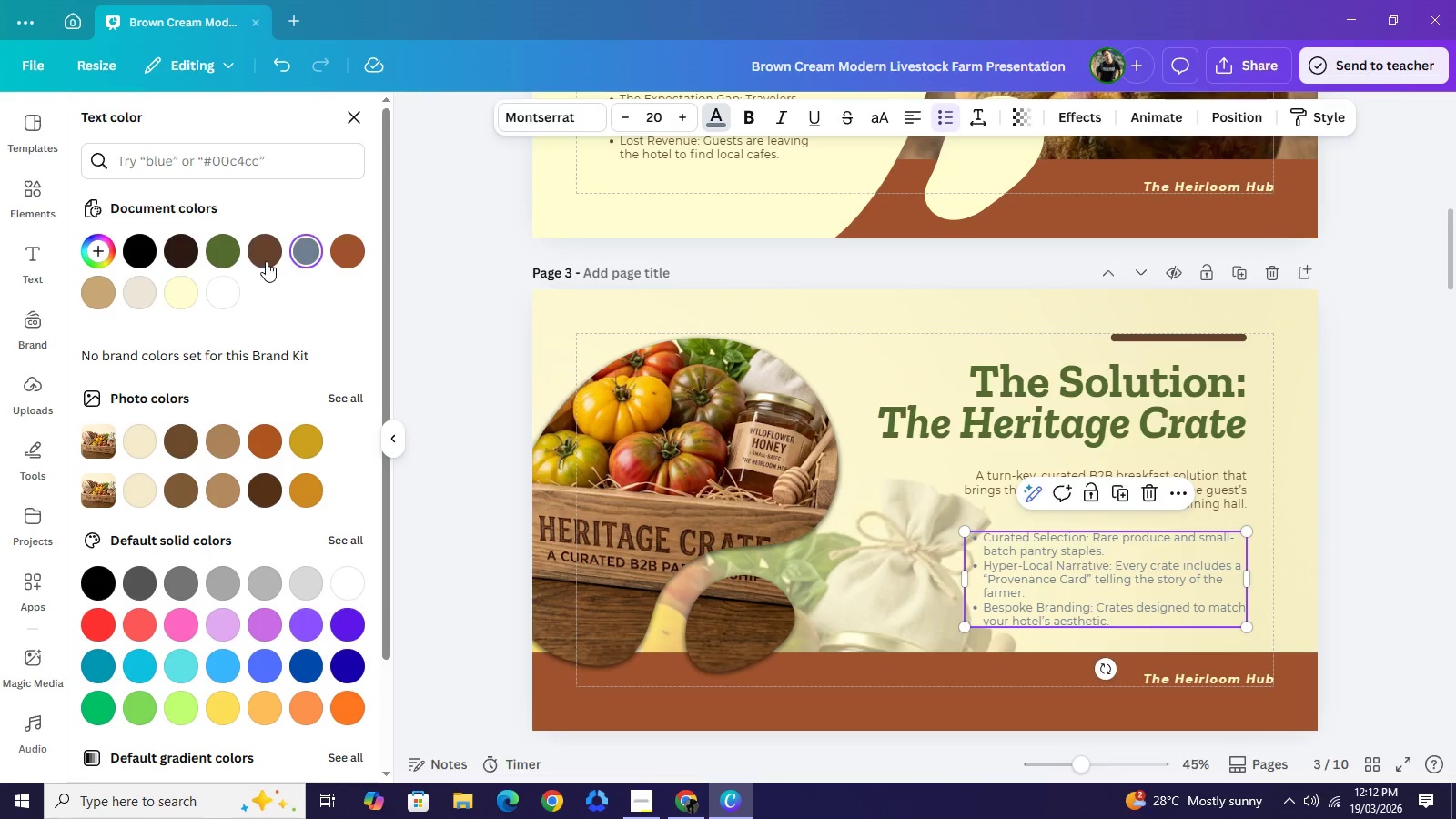 
left_click([266, 261])
 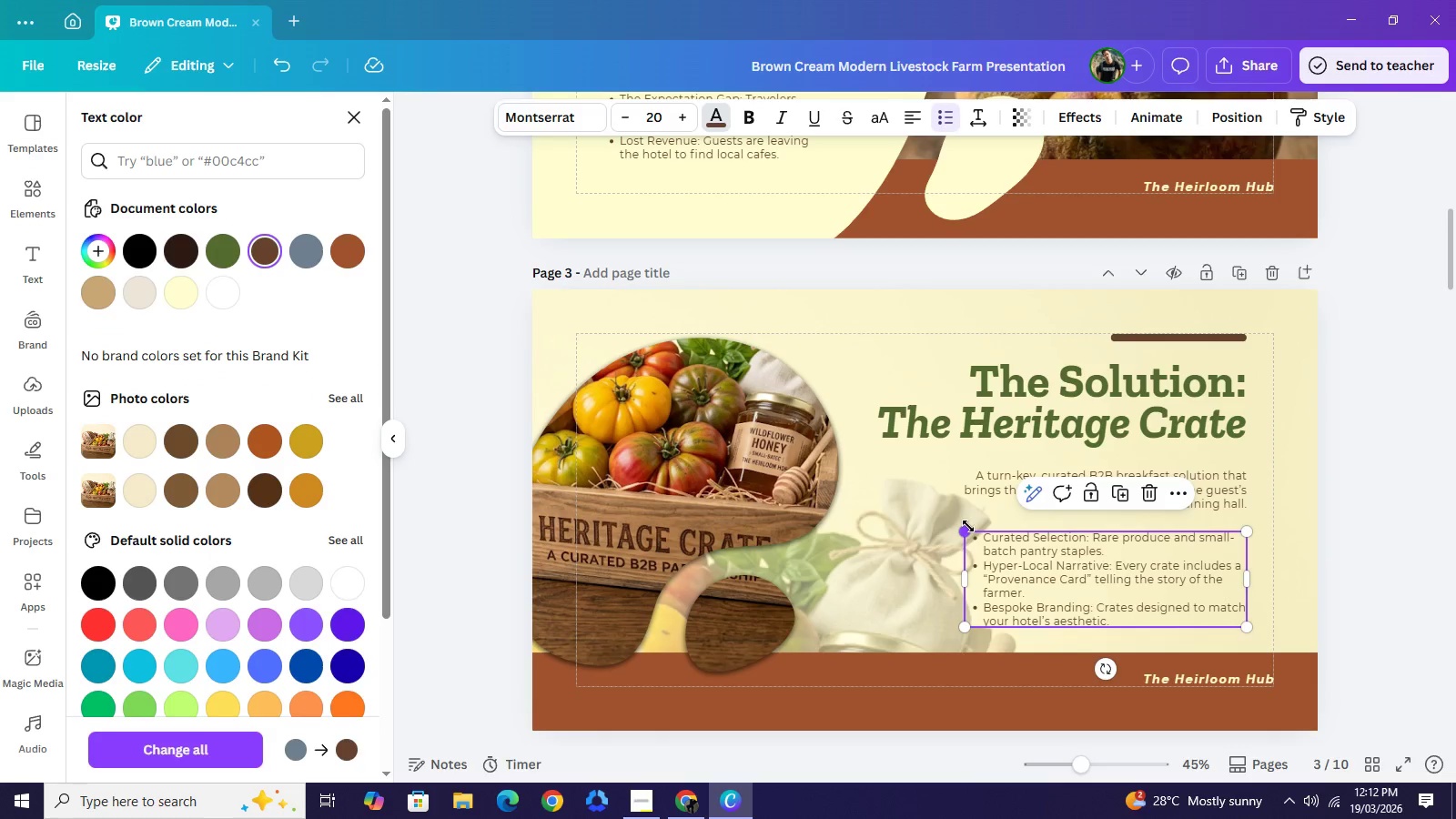 
scroll: coordinate [902, 571], scroll_direction: down, amount: 4.0
 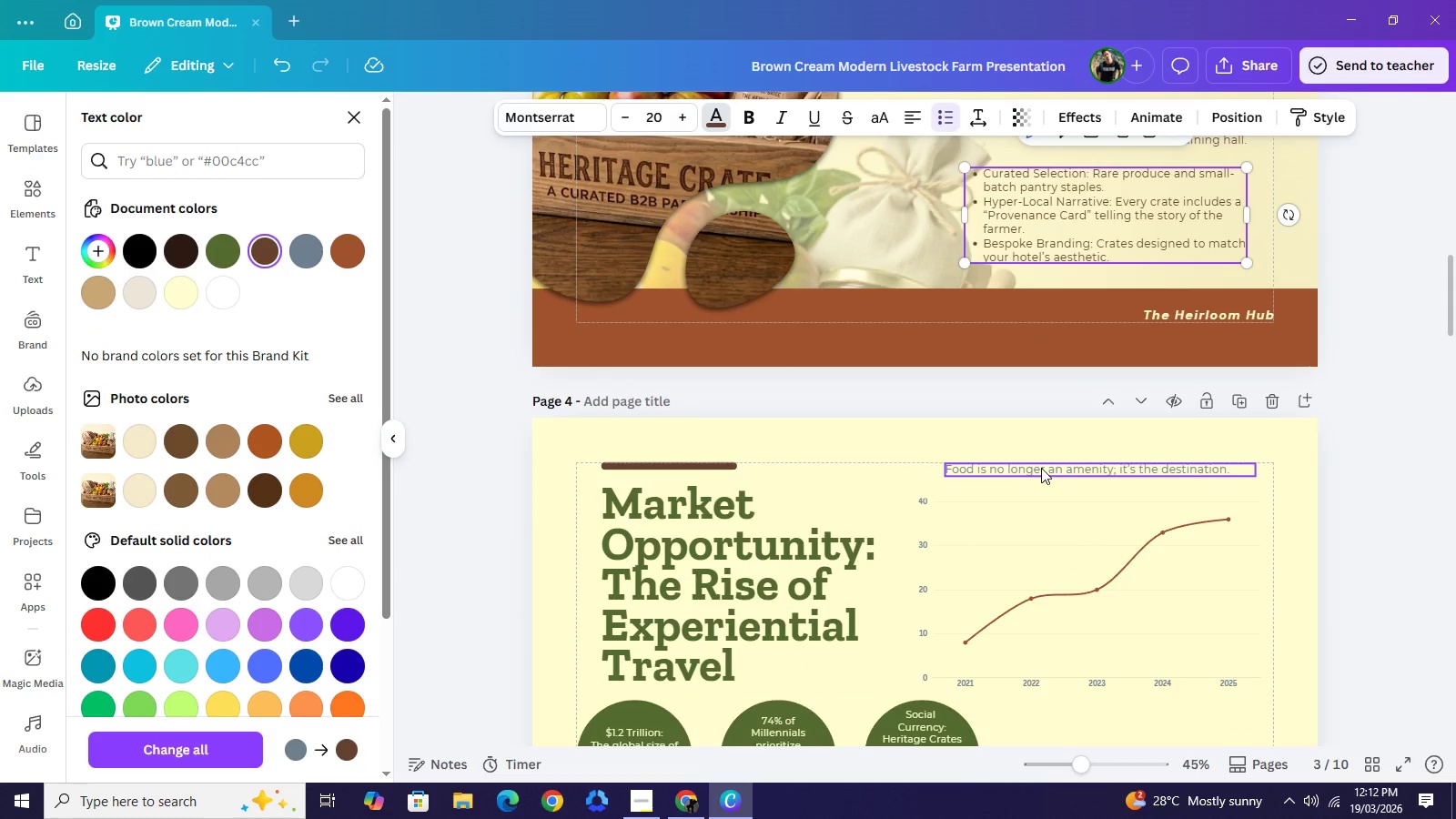 
left_click([1041, 468])
 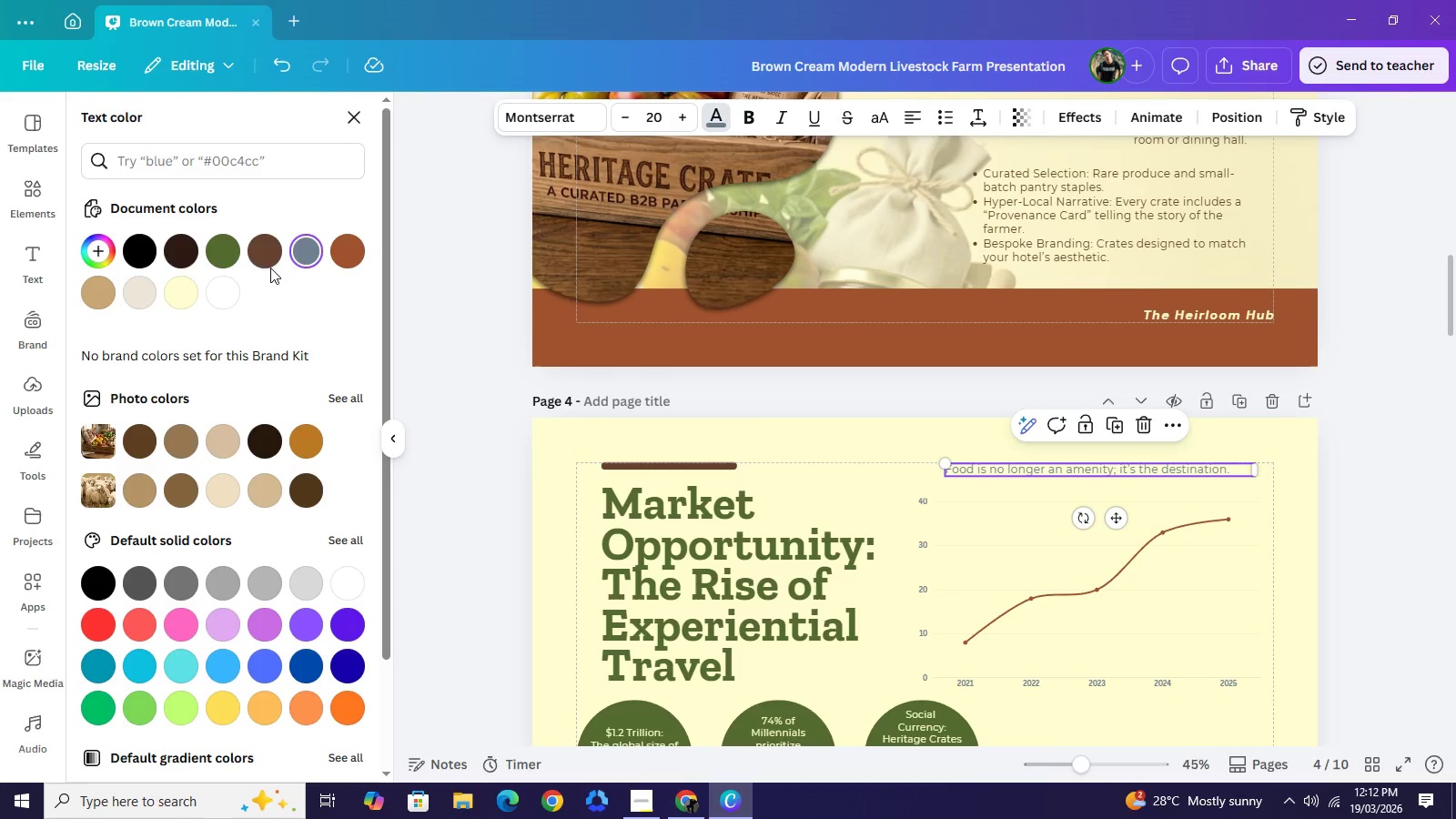 
left_click([261, 259])
 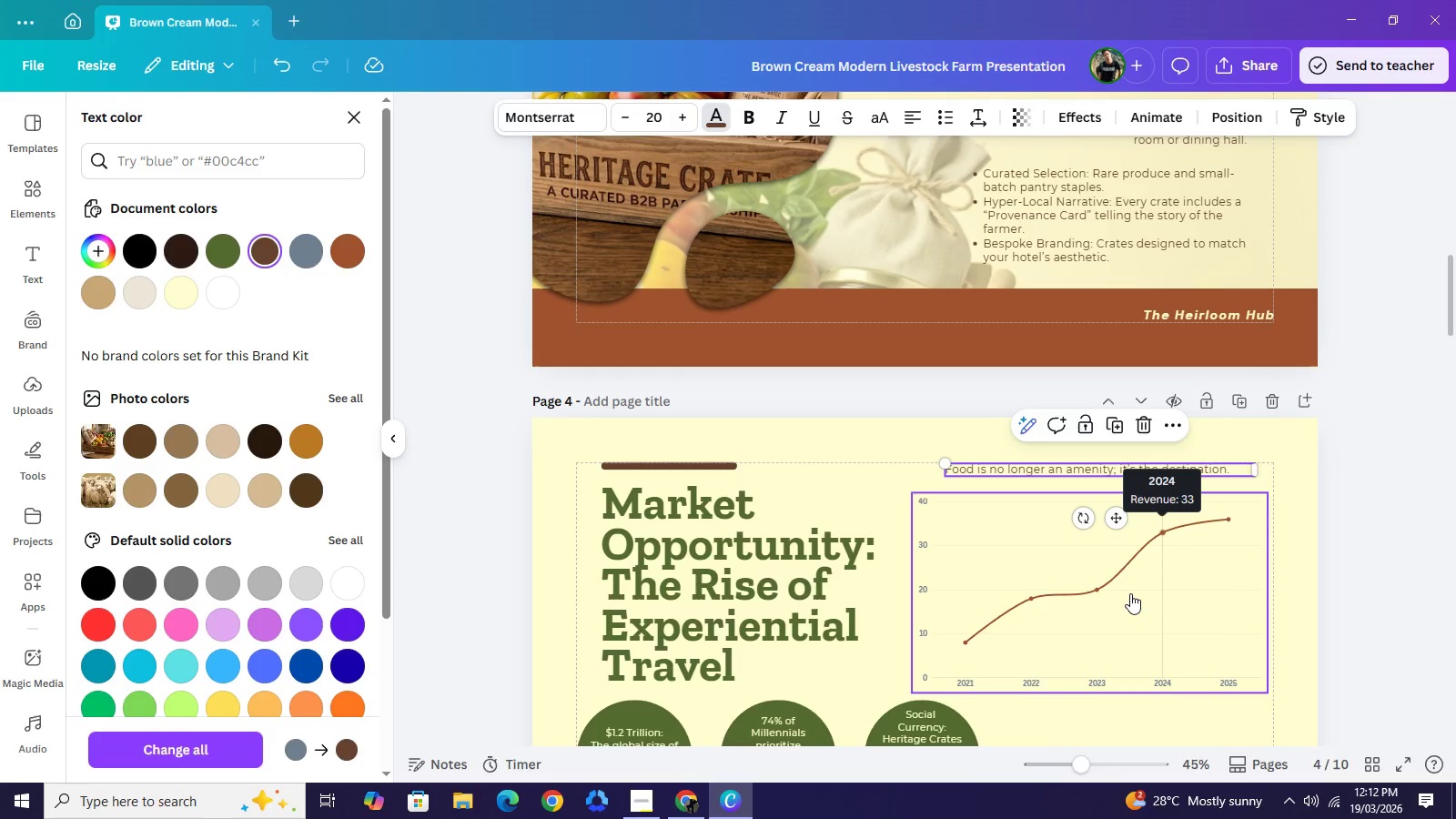 
left_click([1130, 593])
 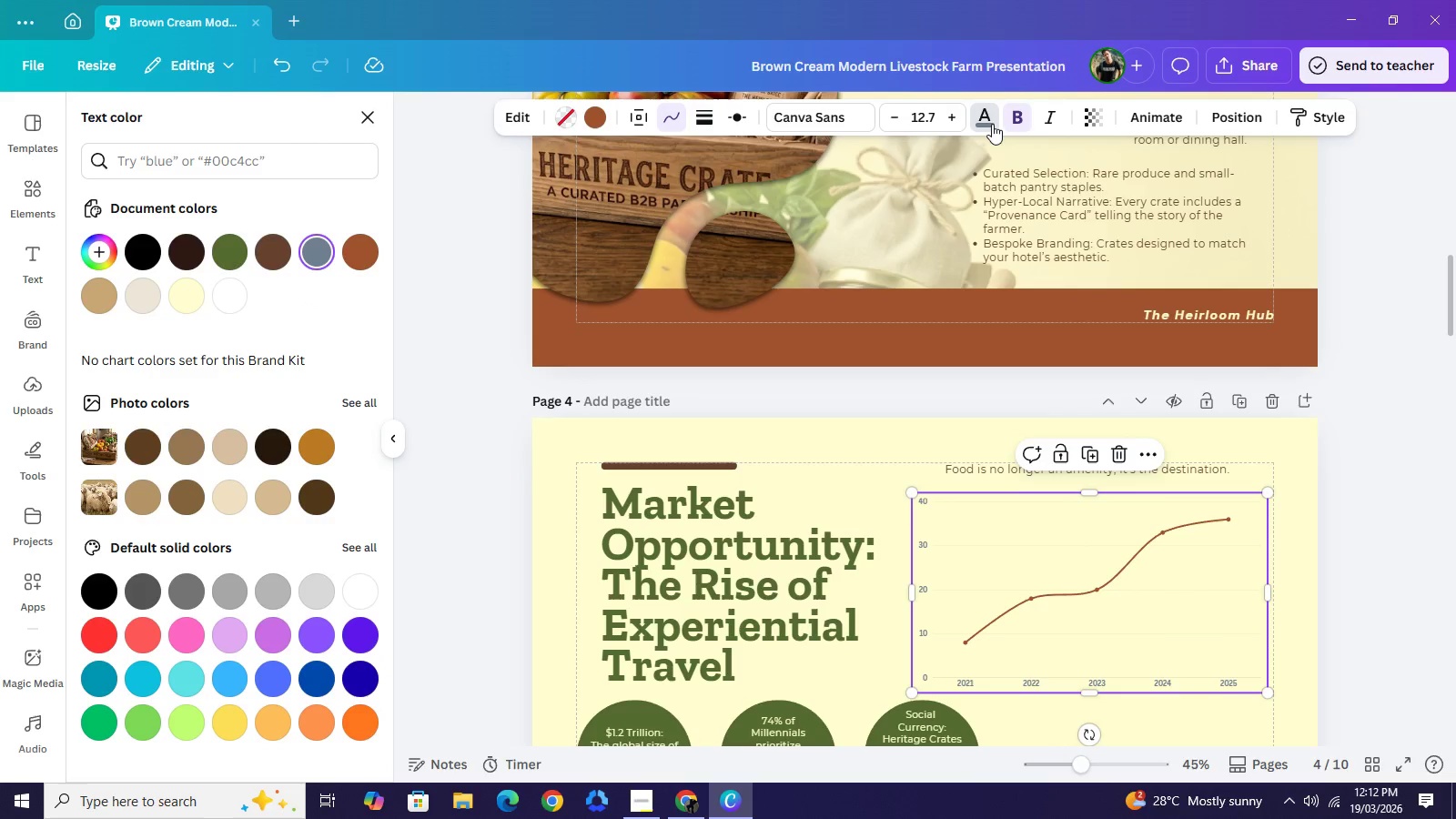 
left_click([989, 123])
 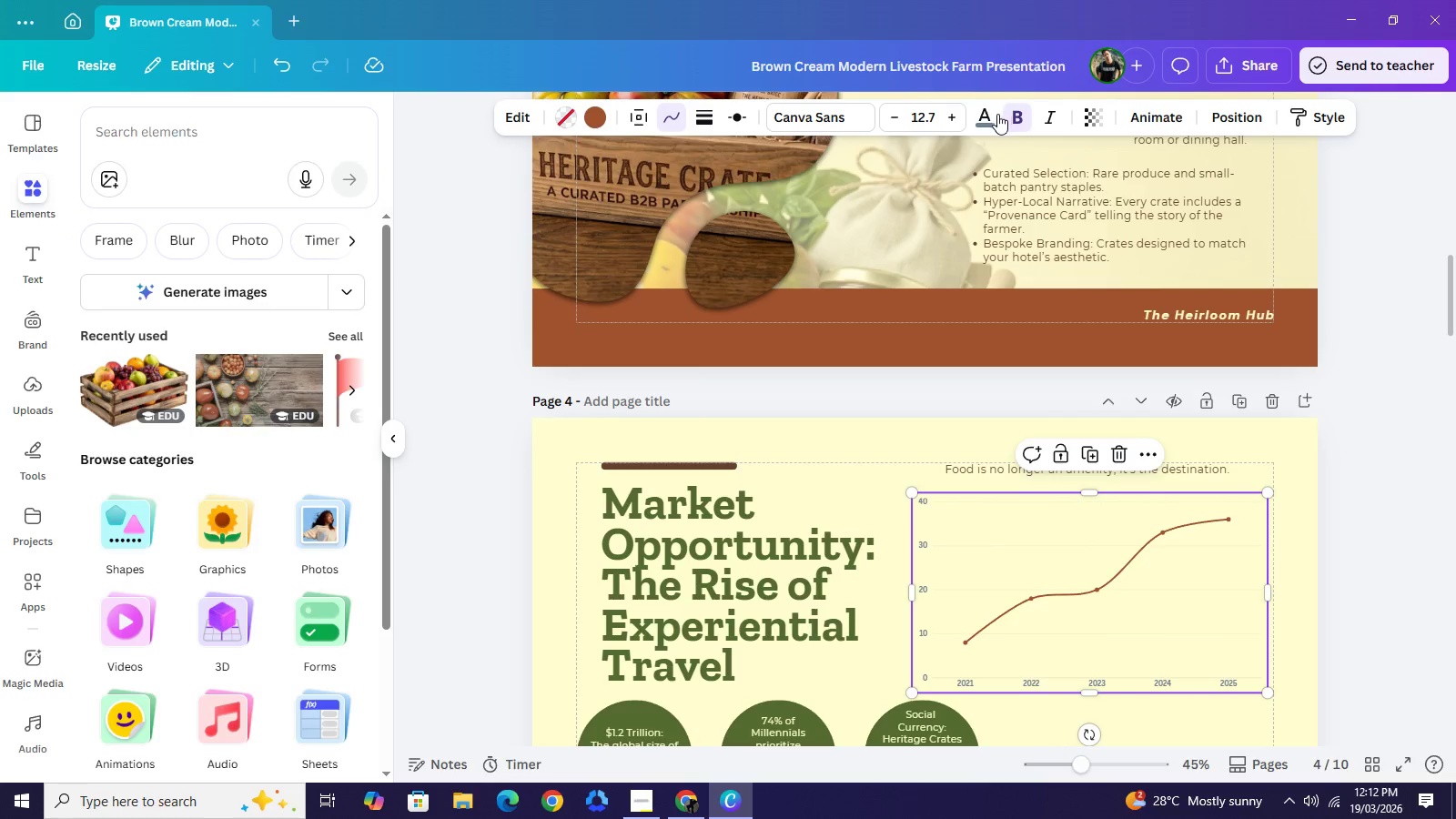 
left_click([986, 119])
 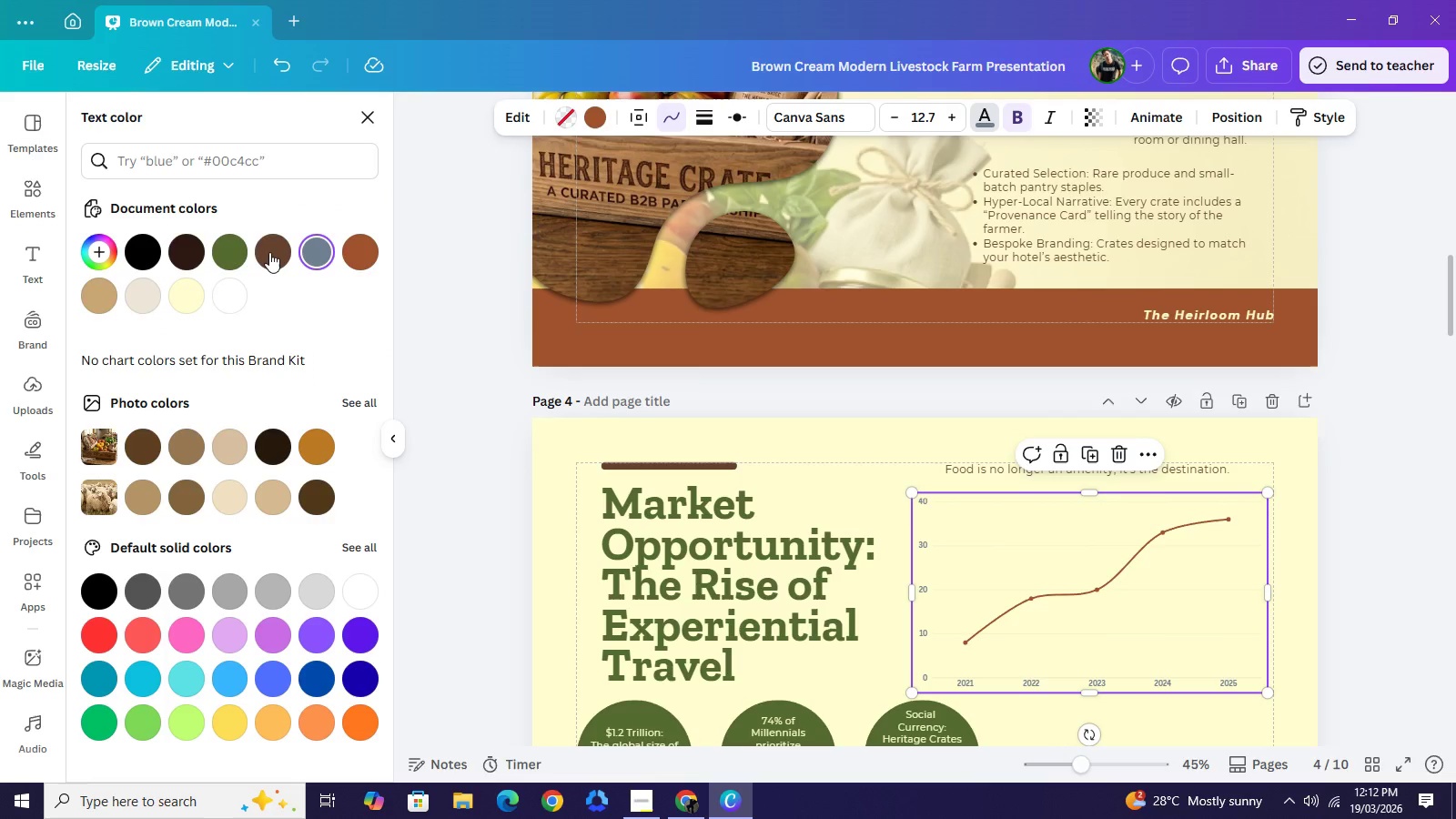 
left_click([270, 252])
 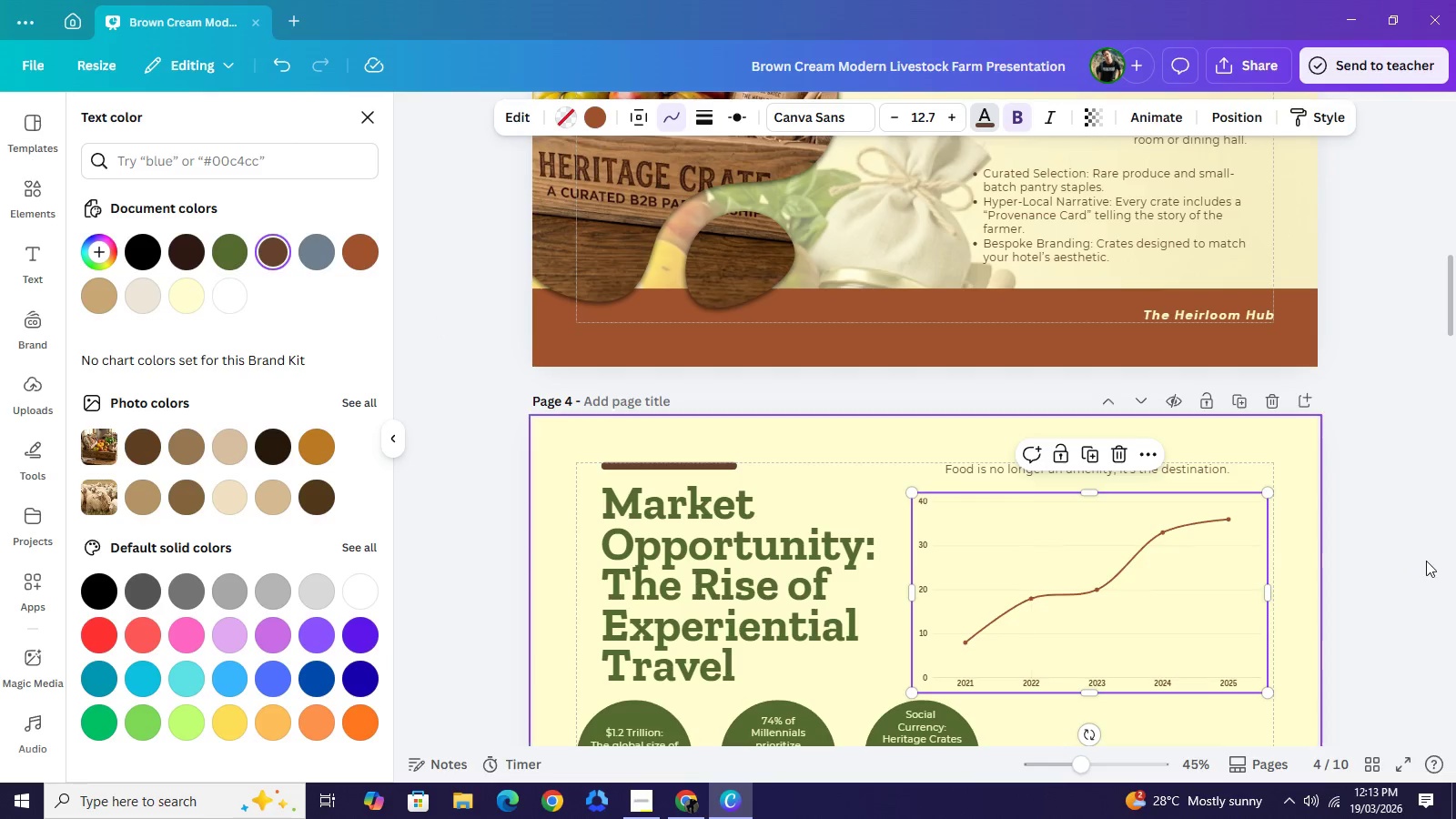 
double_click([1426, 561])
 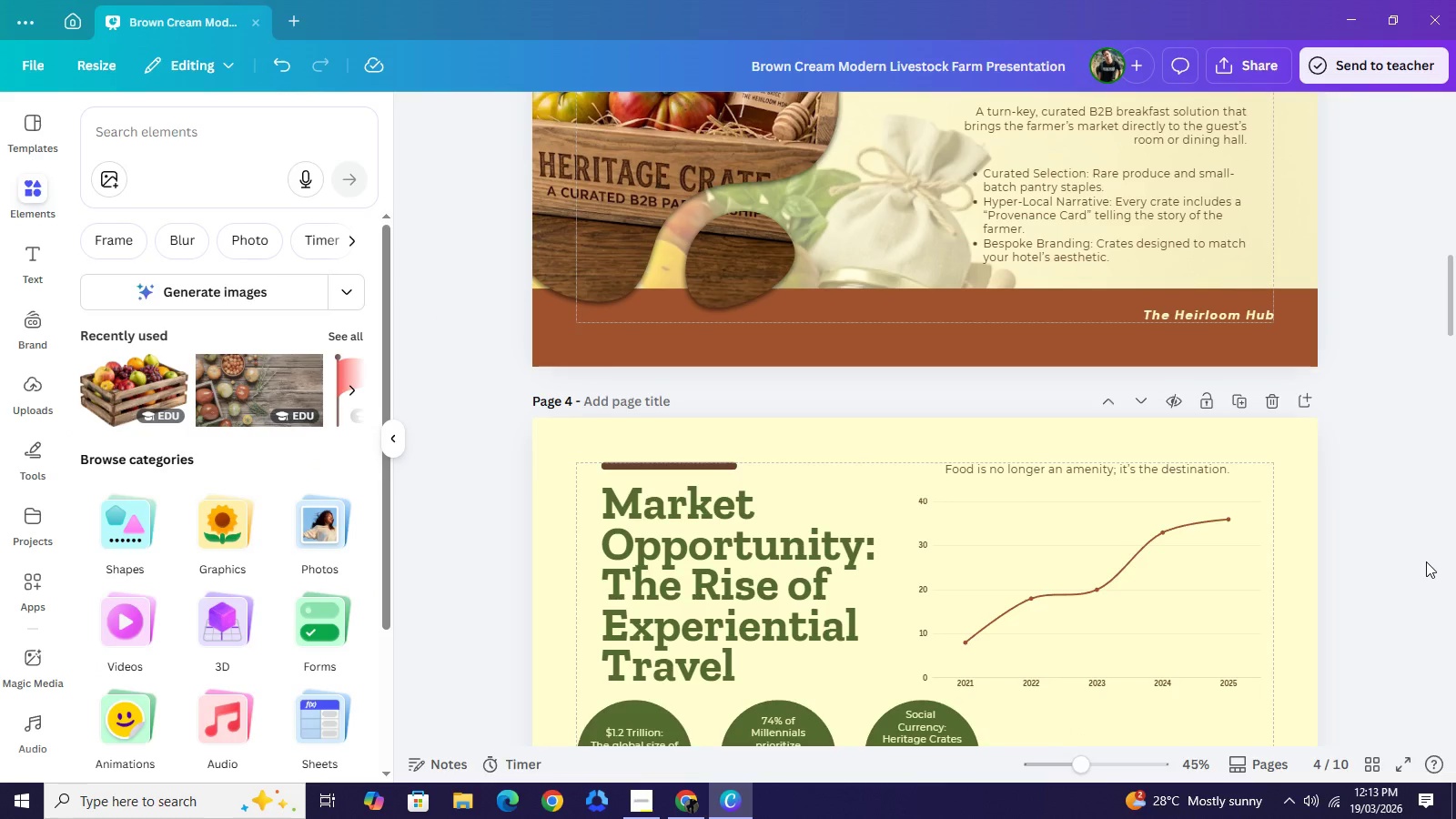 
scroll: coordinate [1425, 566], scroll_direction: down, amount: 7.0
 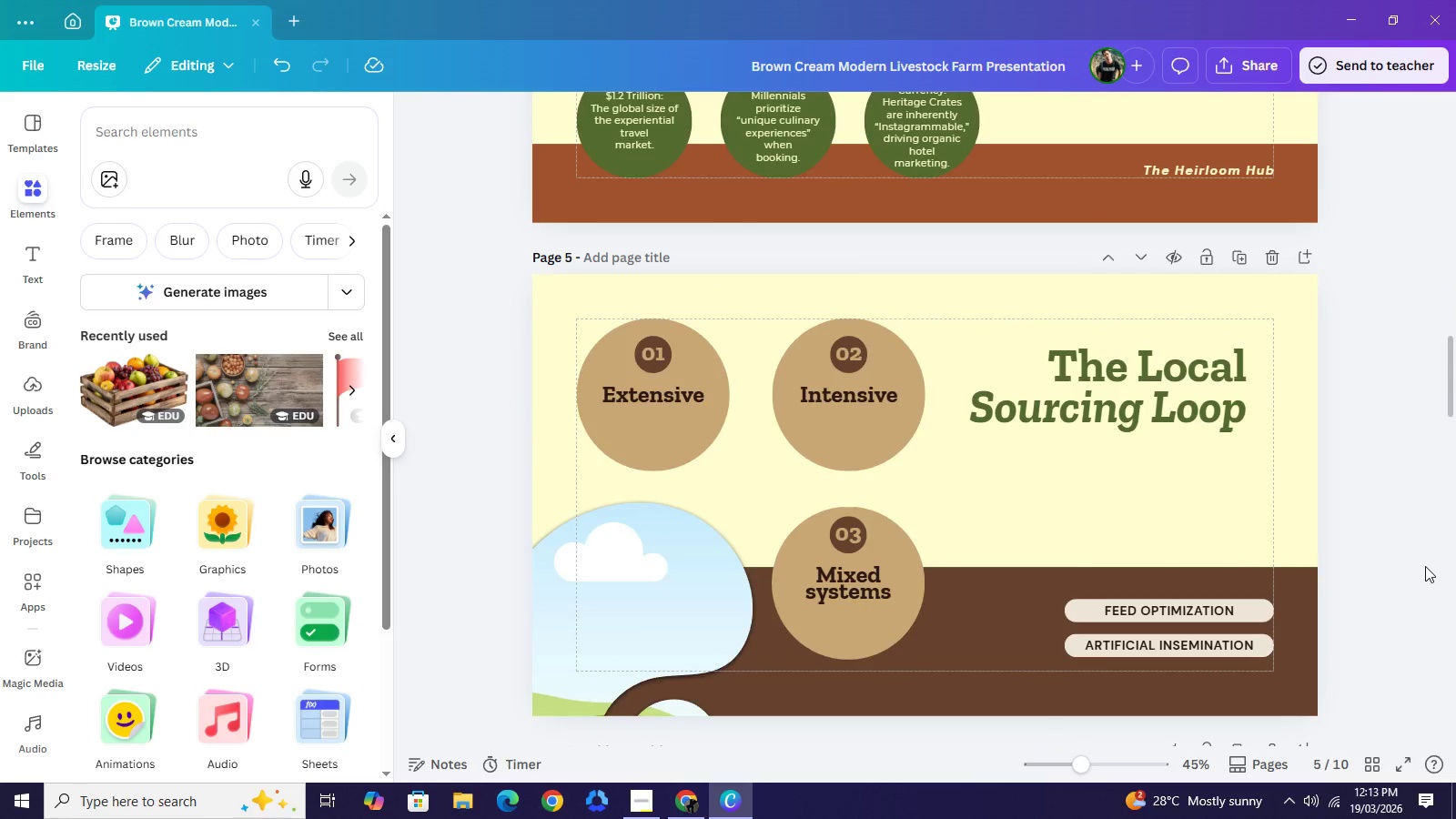 
scroll: coordinate [1425, 566], scroll_direction: up, amount: 9.0
 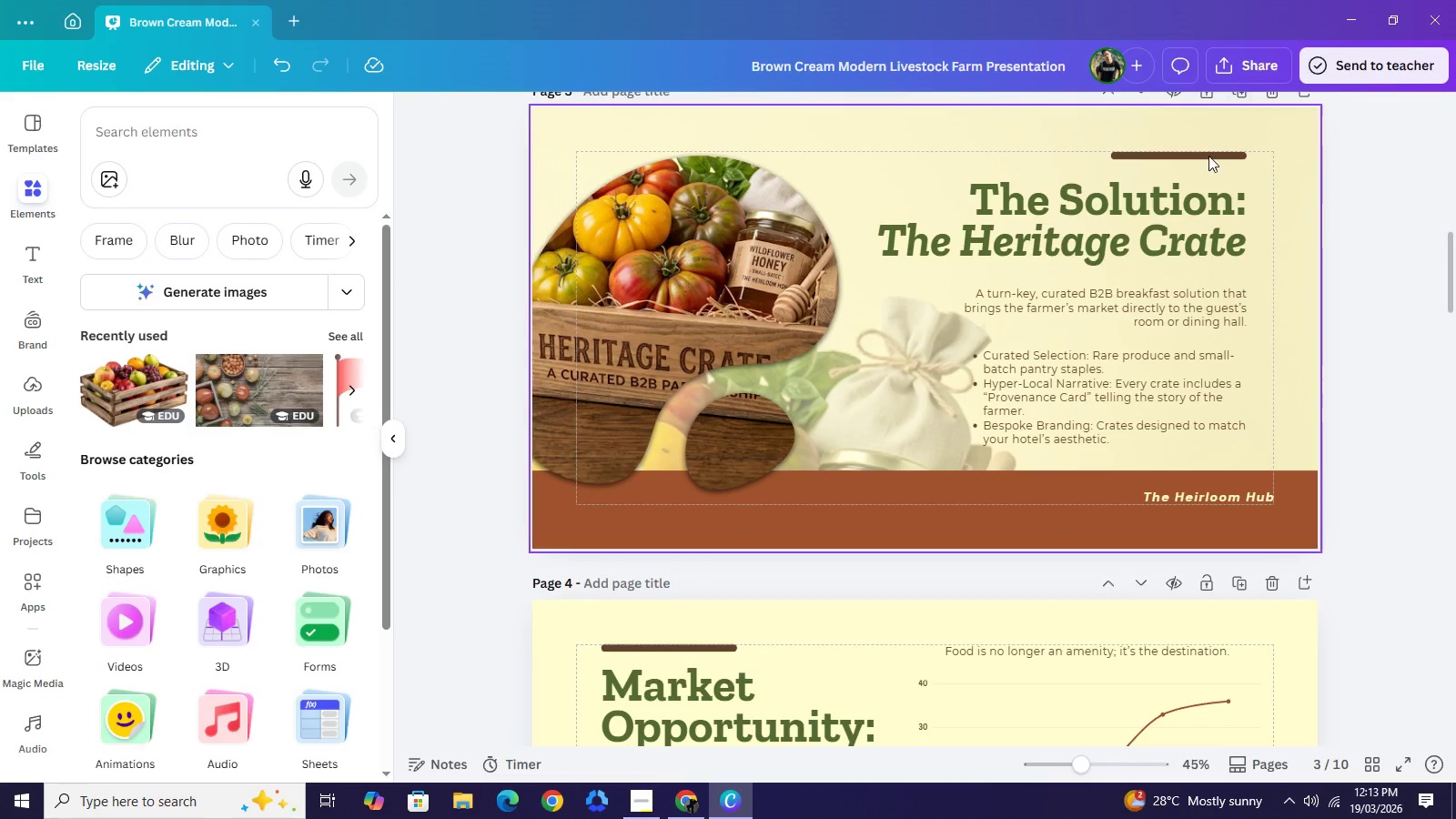 
left_click([1208, 156])
 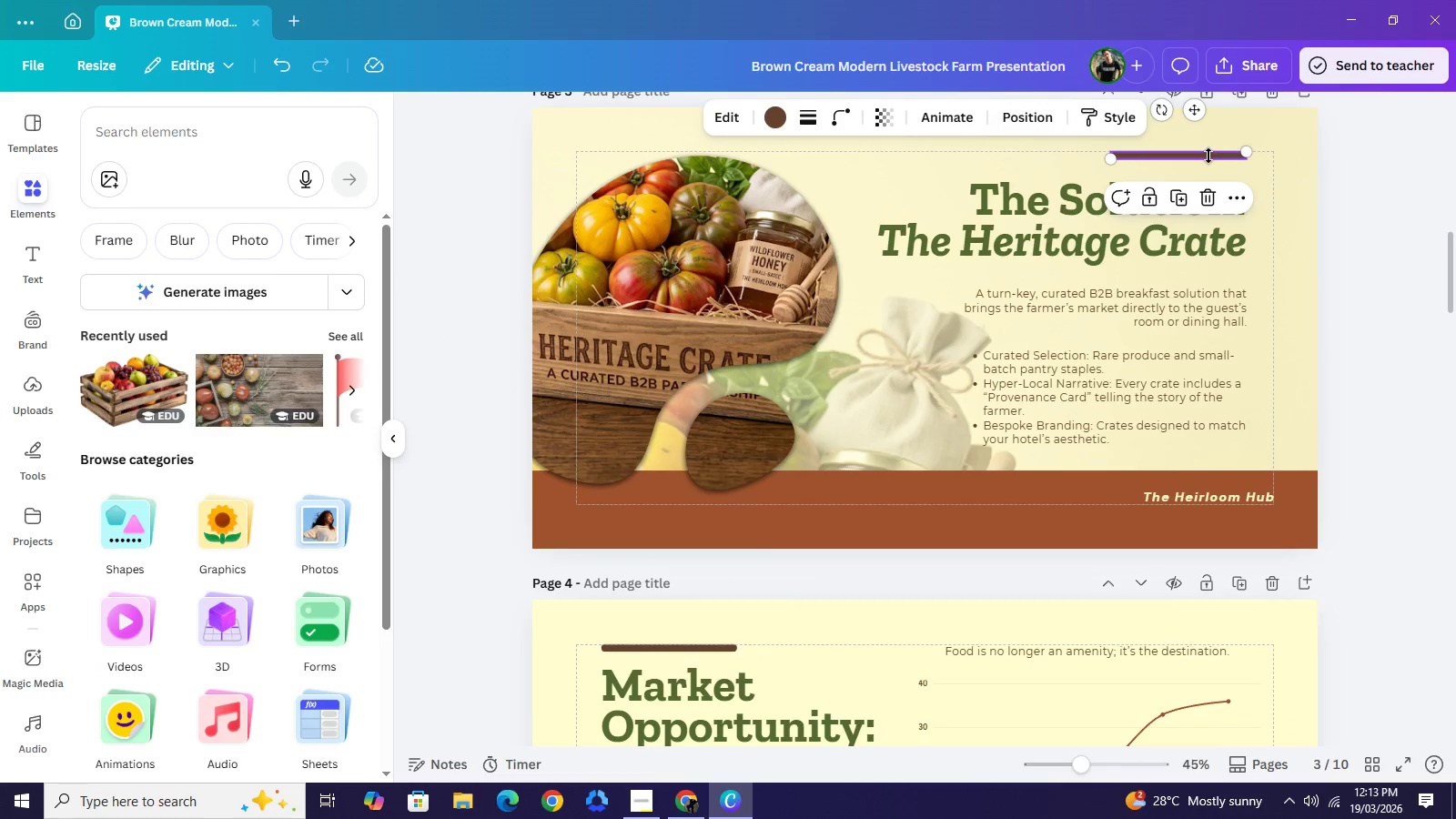 
key(Control+C)
 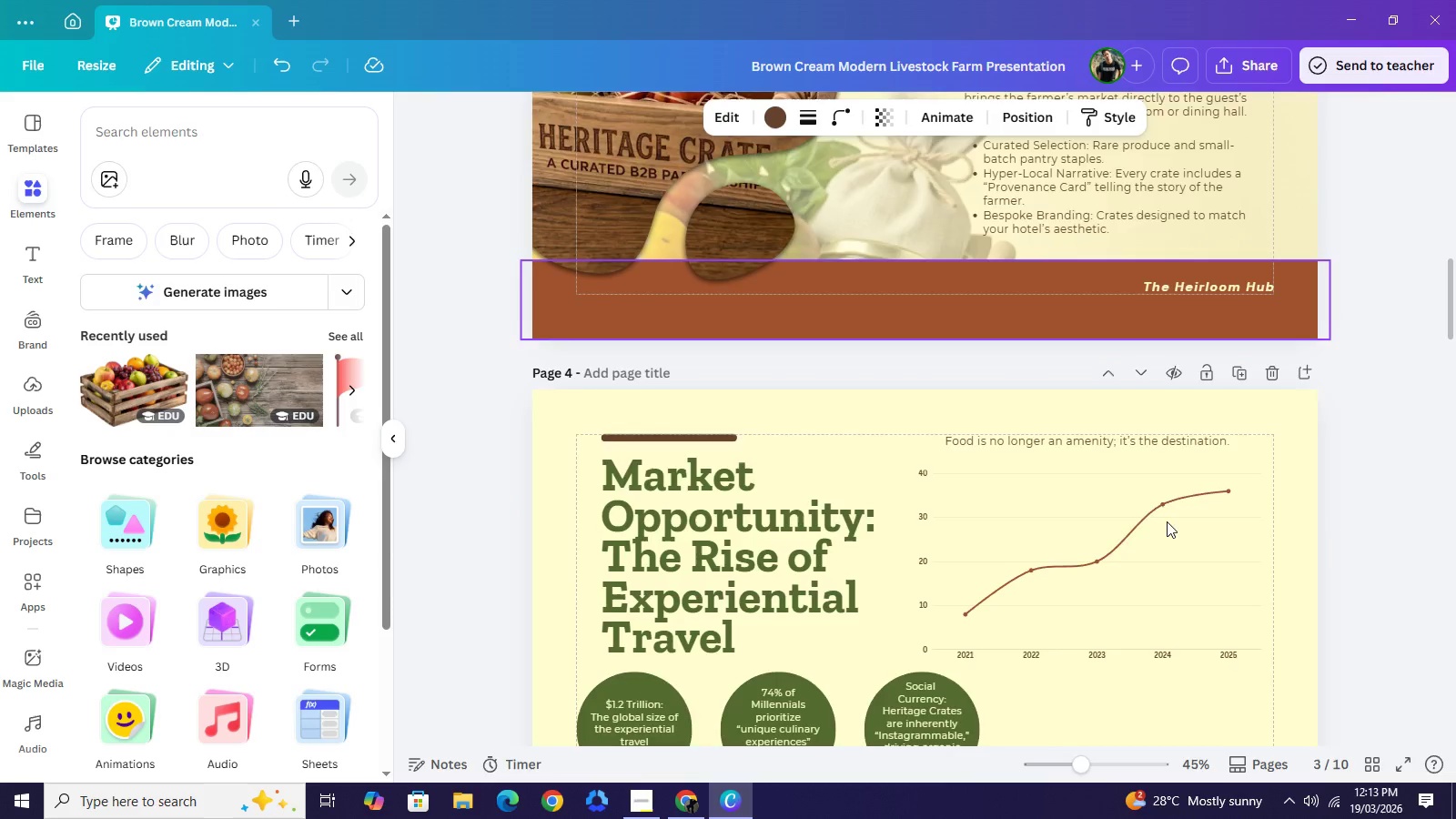 
scroll: coordinate [1167, 521], scroll_direction: down, amount: 8.0
 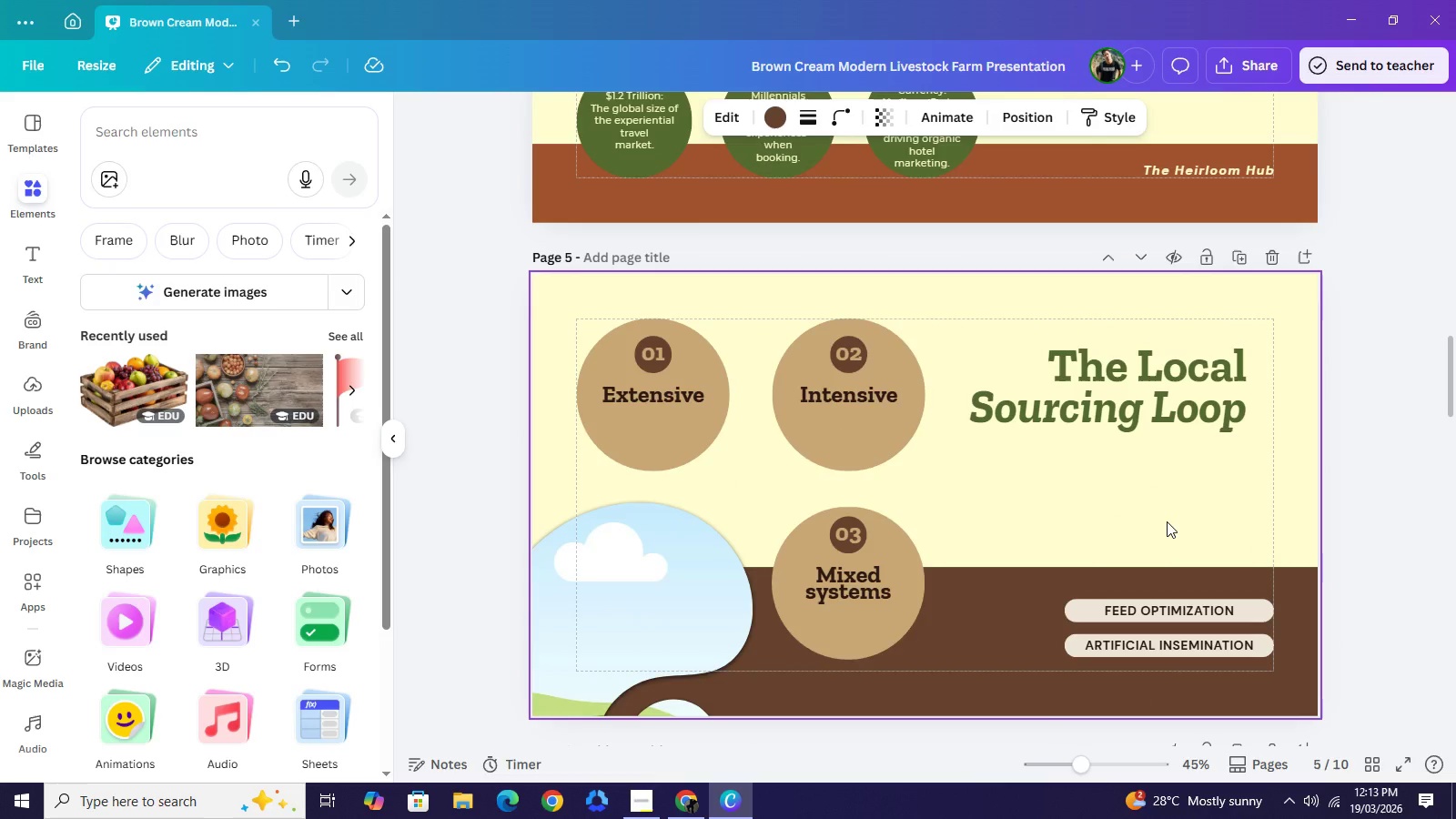 
key(Control+V)
 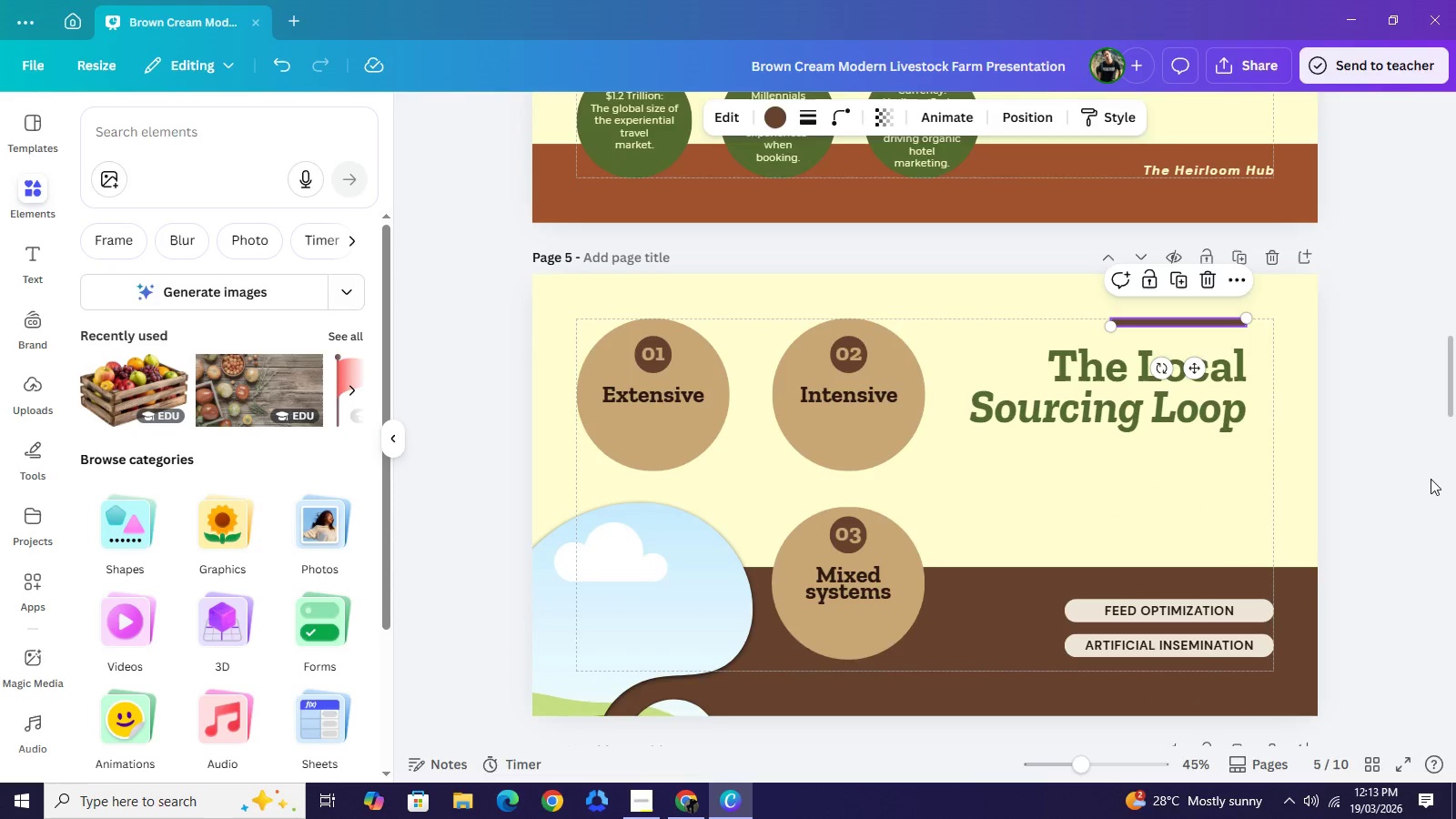 
left_click([1431, 479])
 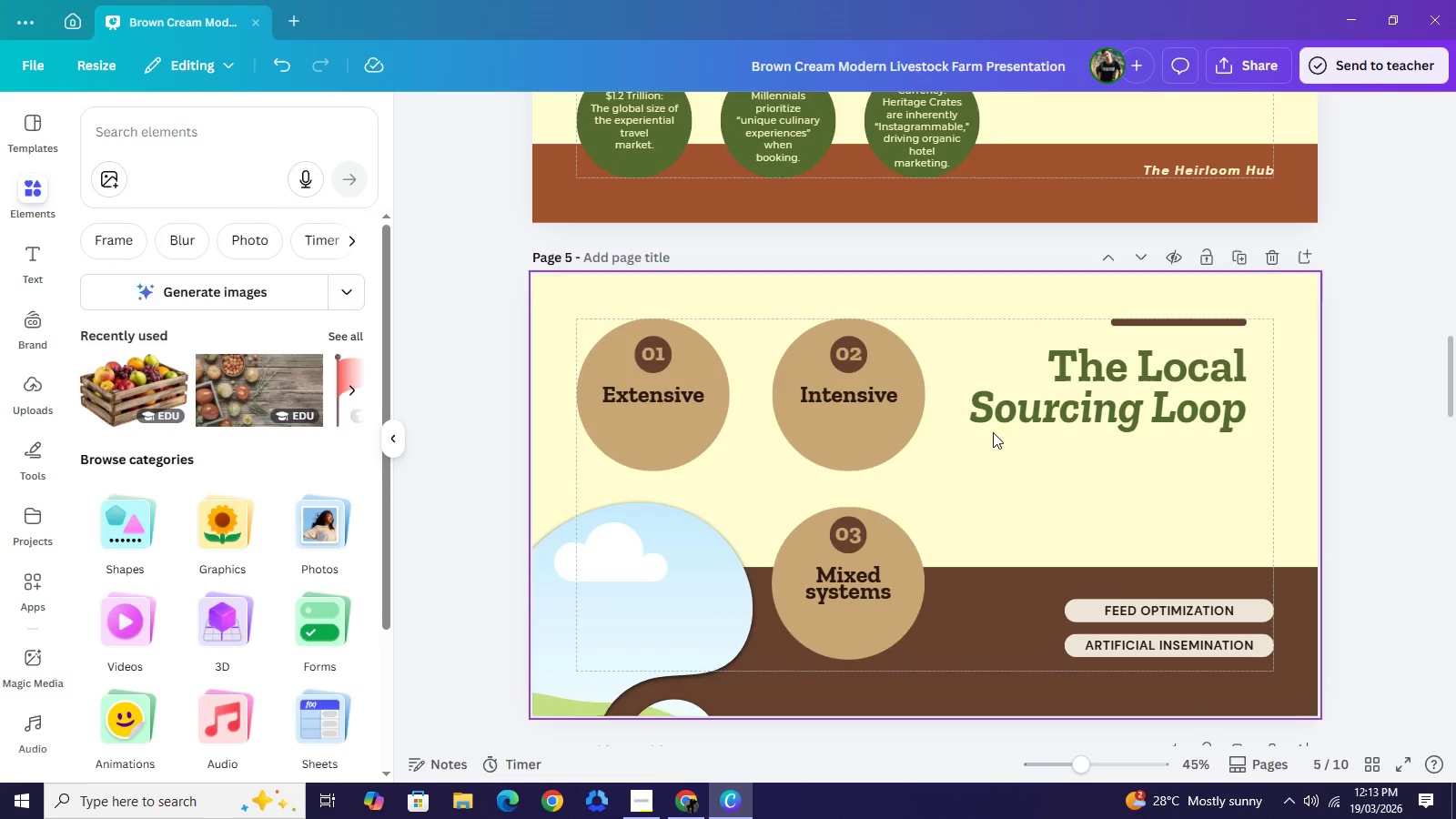 
scroll: coordinate [1111, 382], scroll_direction: up, amount: 2.0
 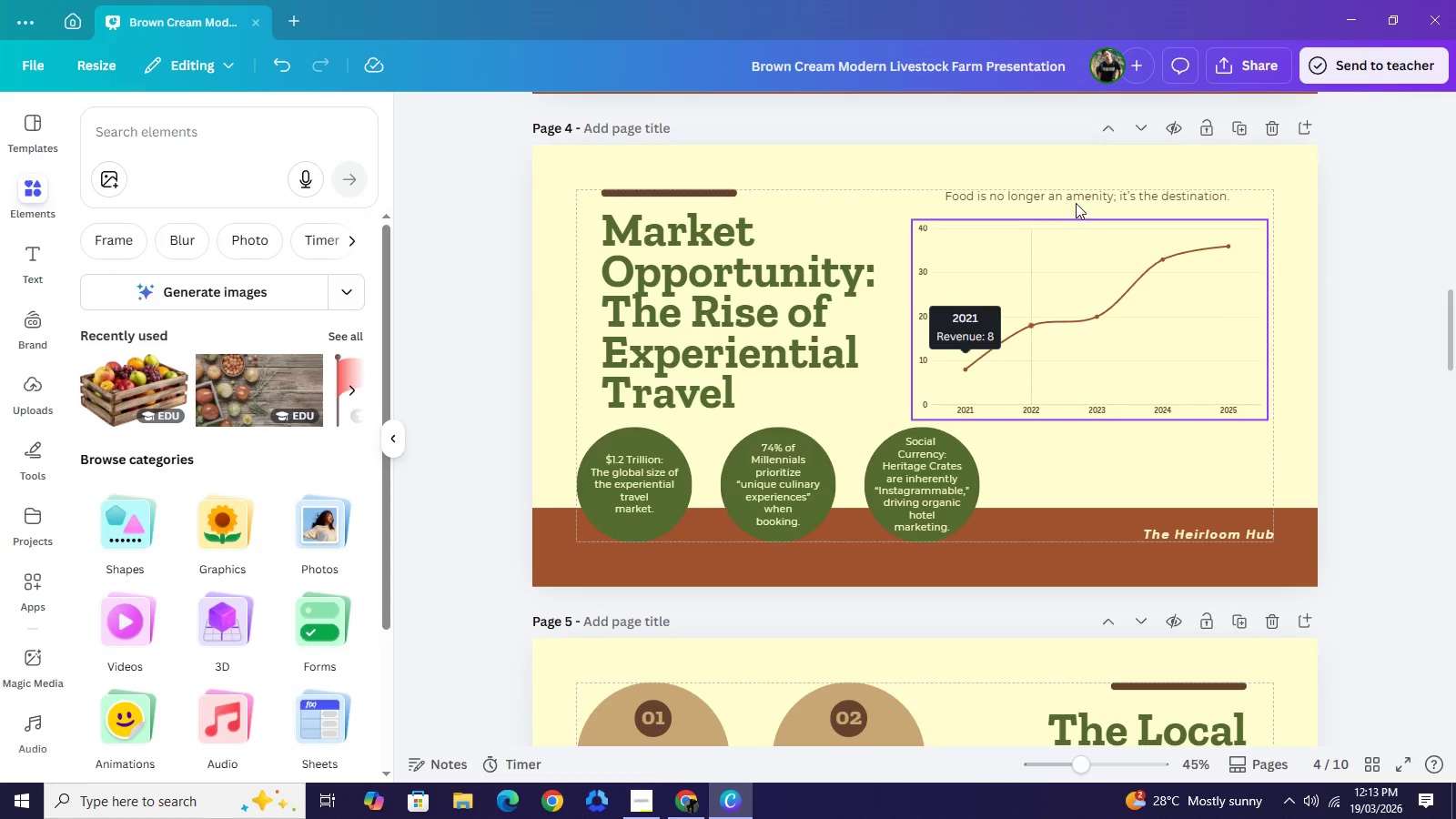 
left_click([1076, 203])
 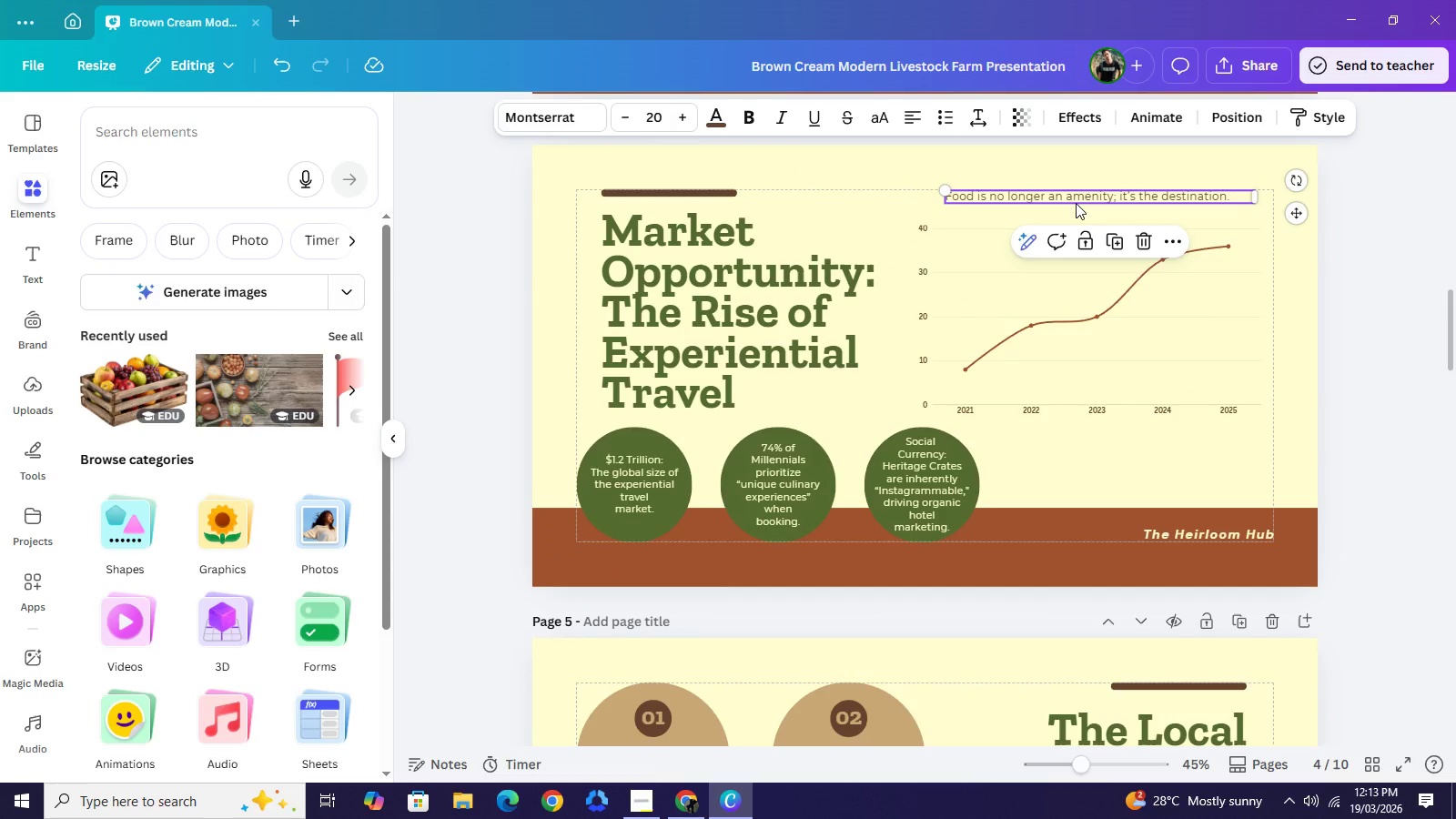 
key(Control+C)
 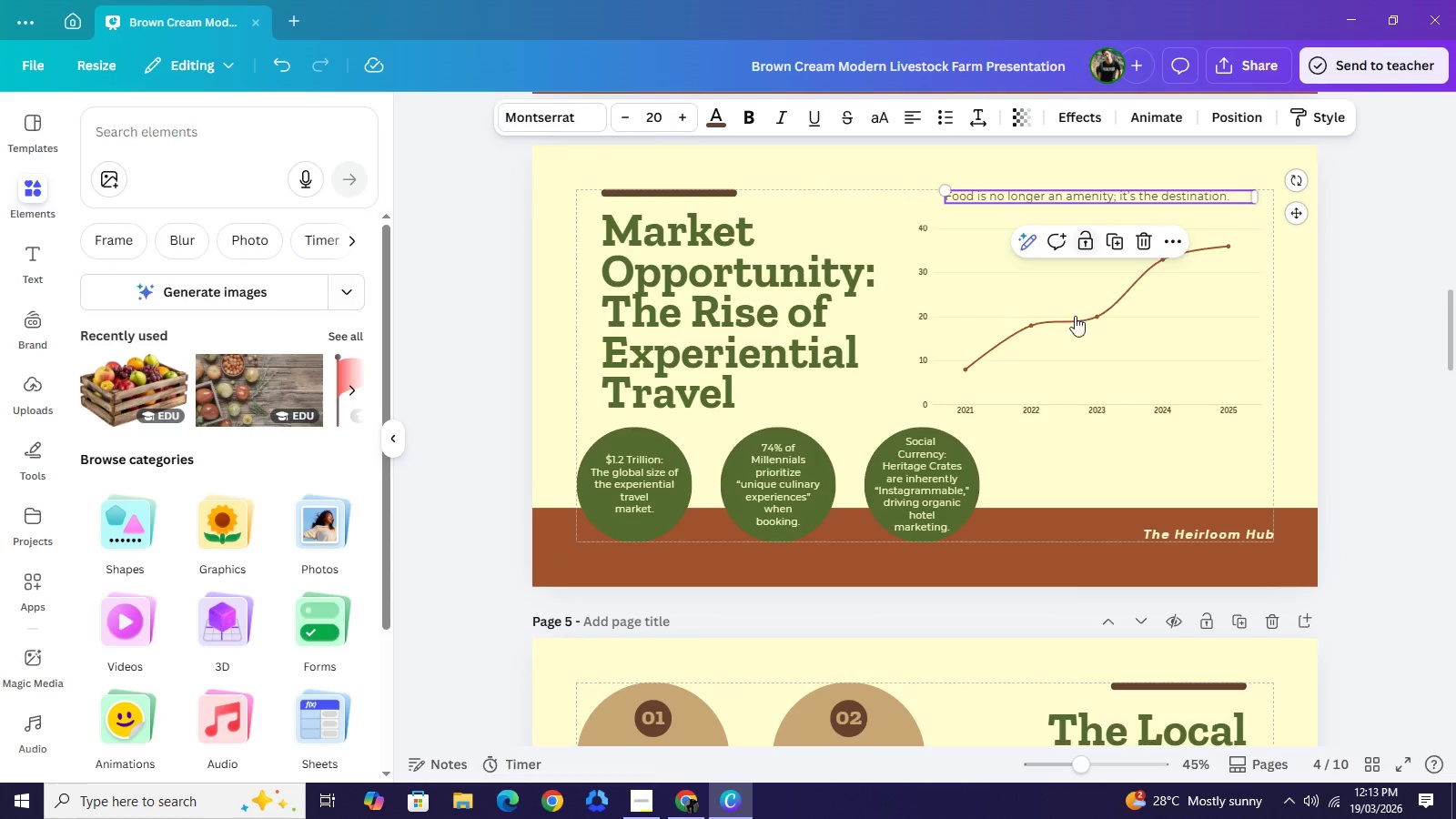 
scroll: coordinate [1063, 354], scroll_direction: down, amount: 5.0
 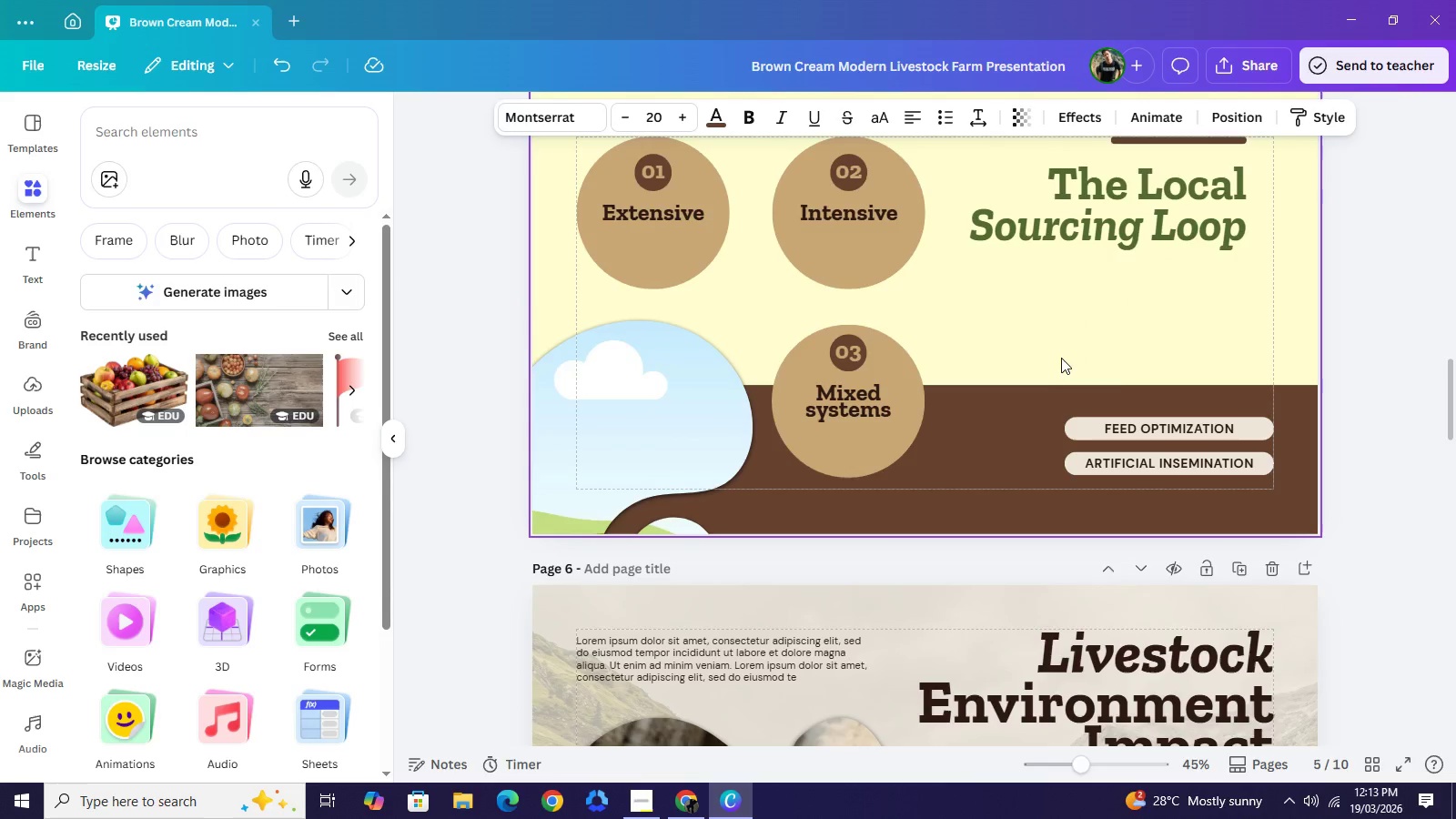 
key(Control+V)
 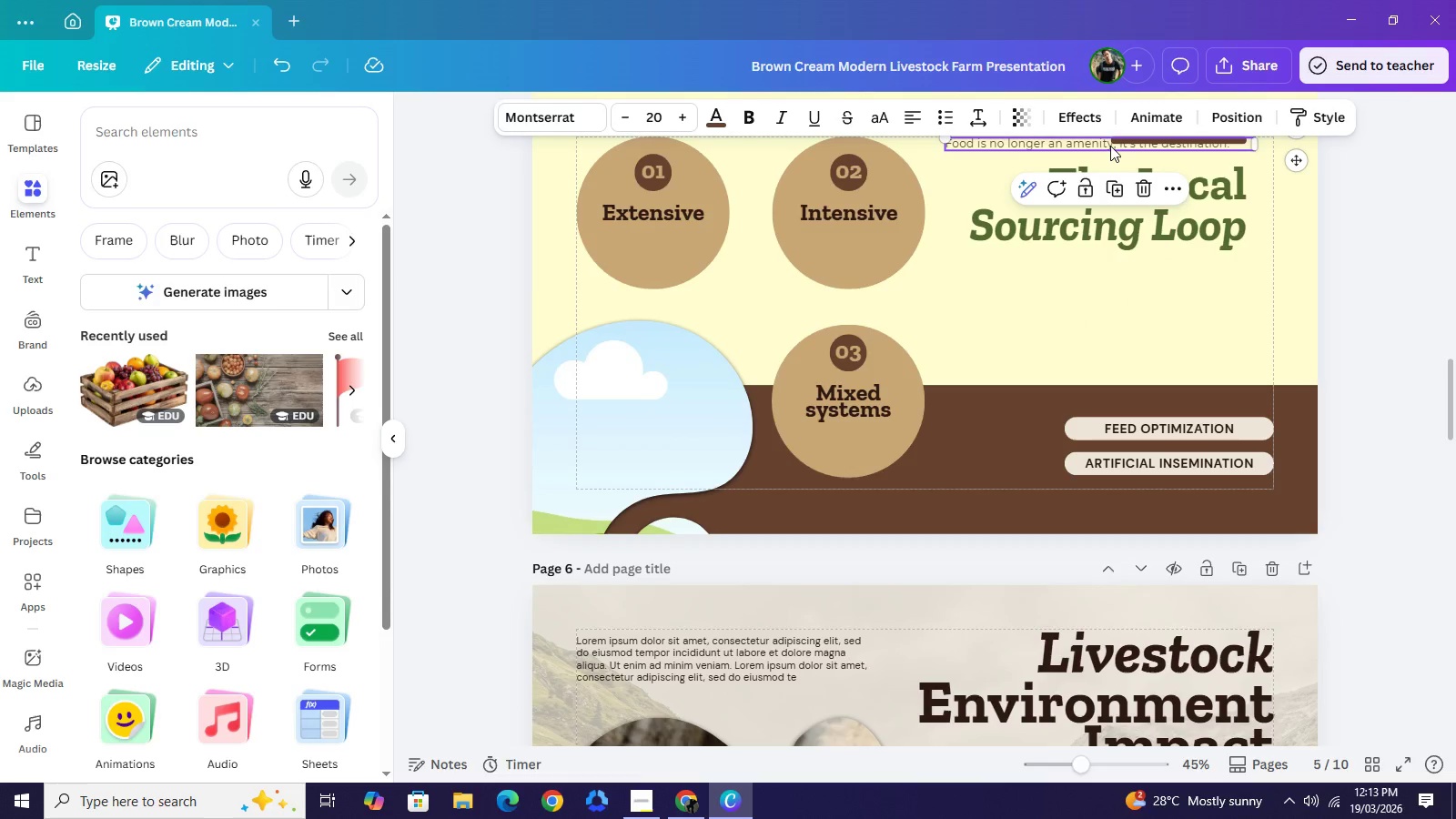 
left_click_drag(start_coordinate=[1110, 146], to_coordinate=[1100, 280])
 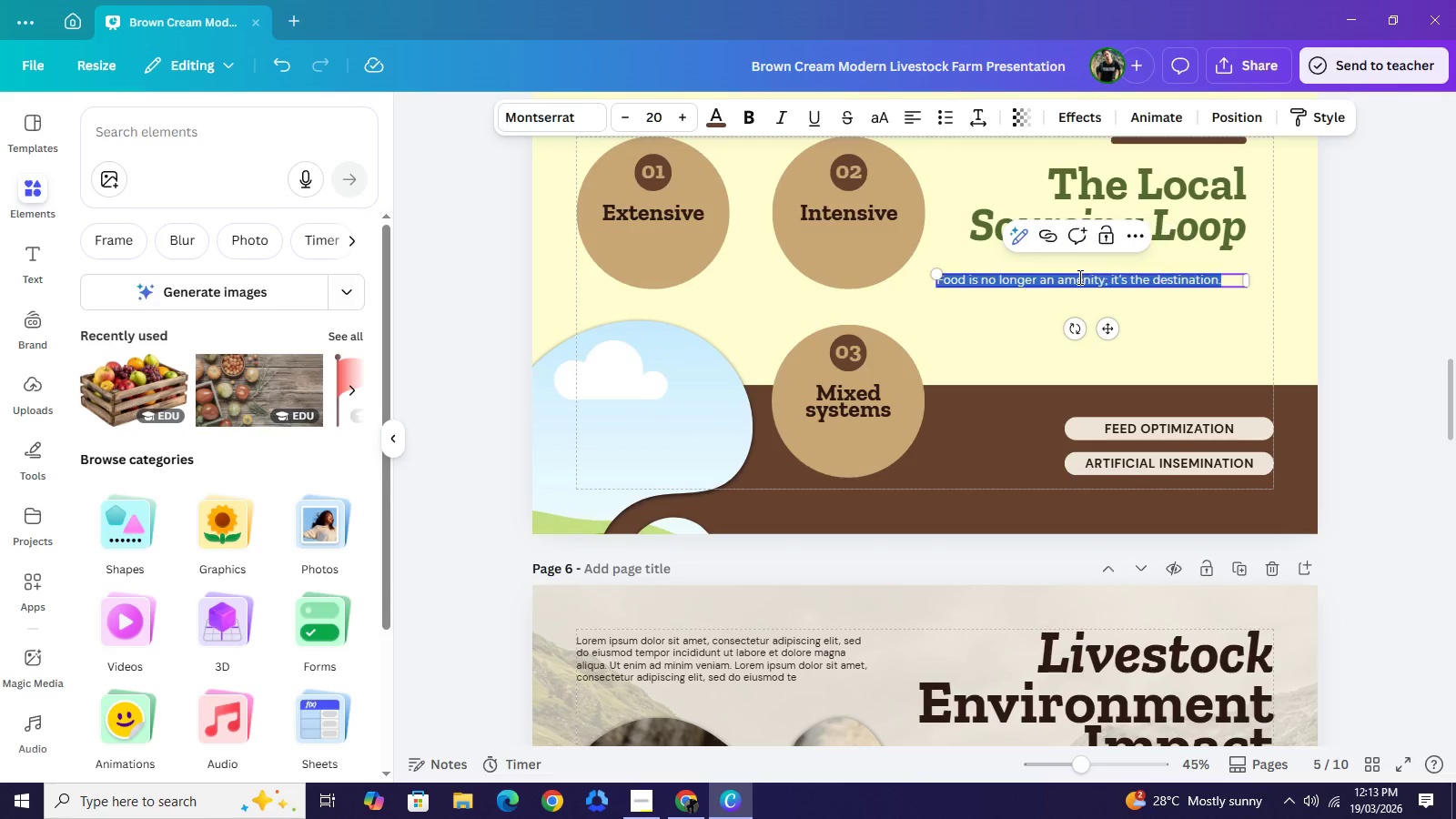 
double_click([1078, 277])
 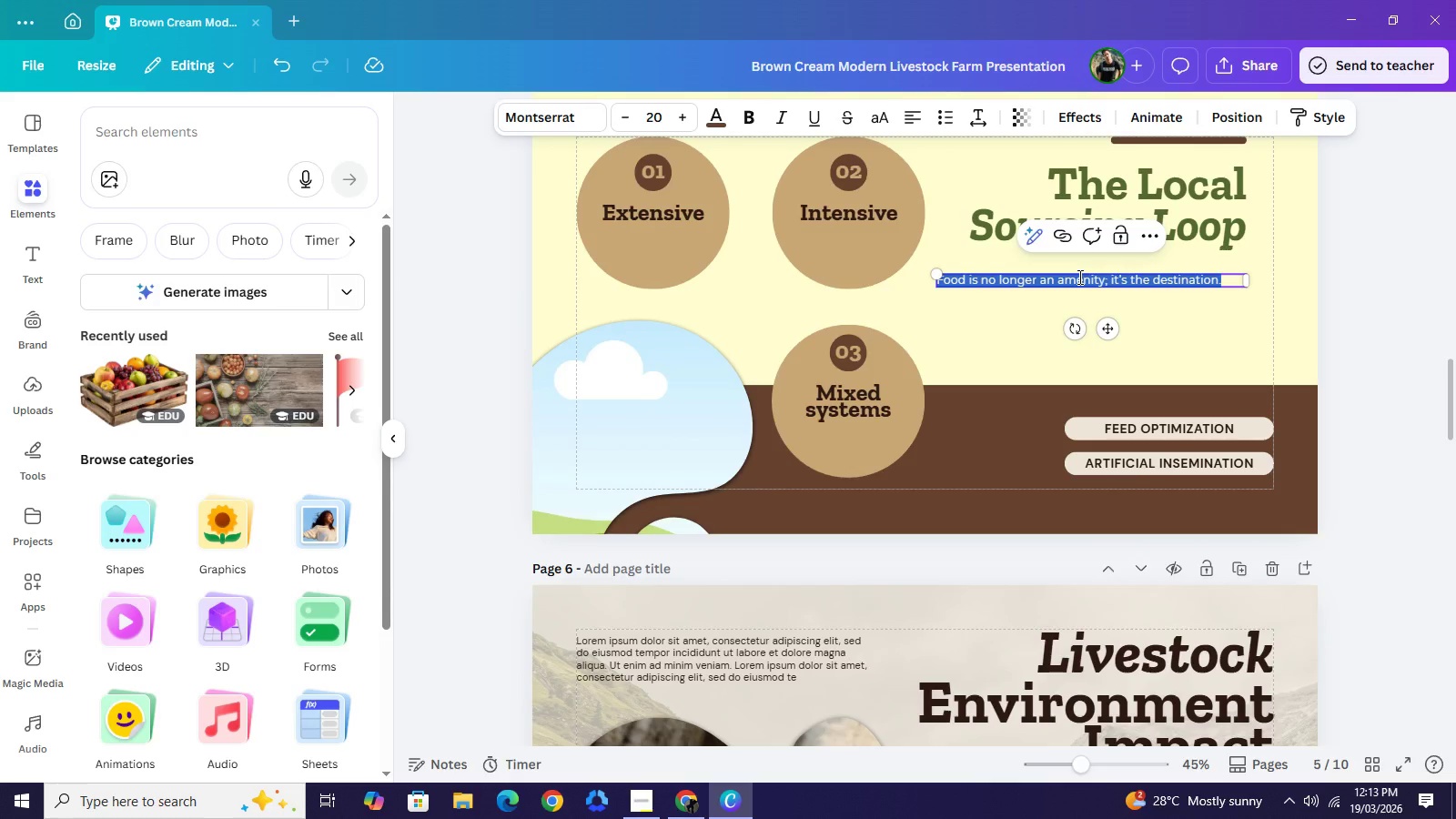 
type(How we manage the complexity so you don't )
 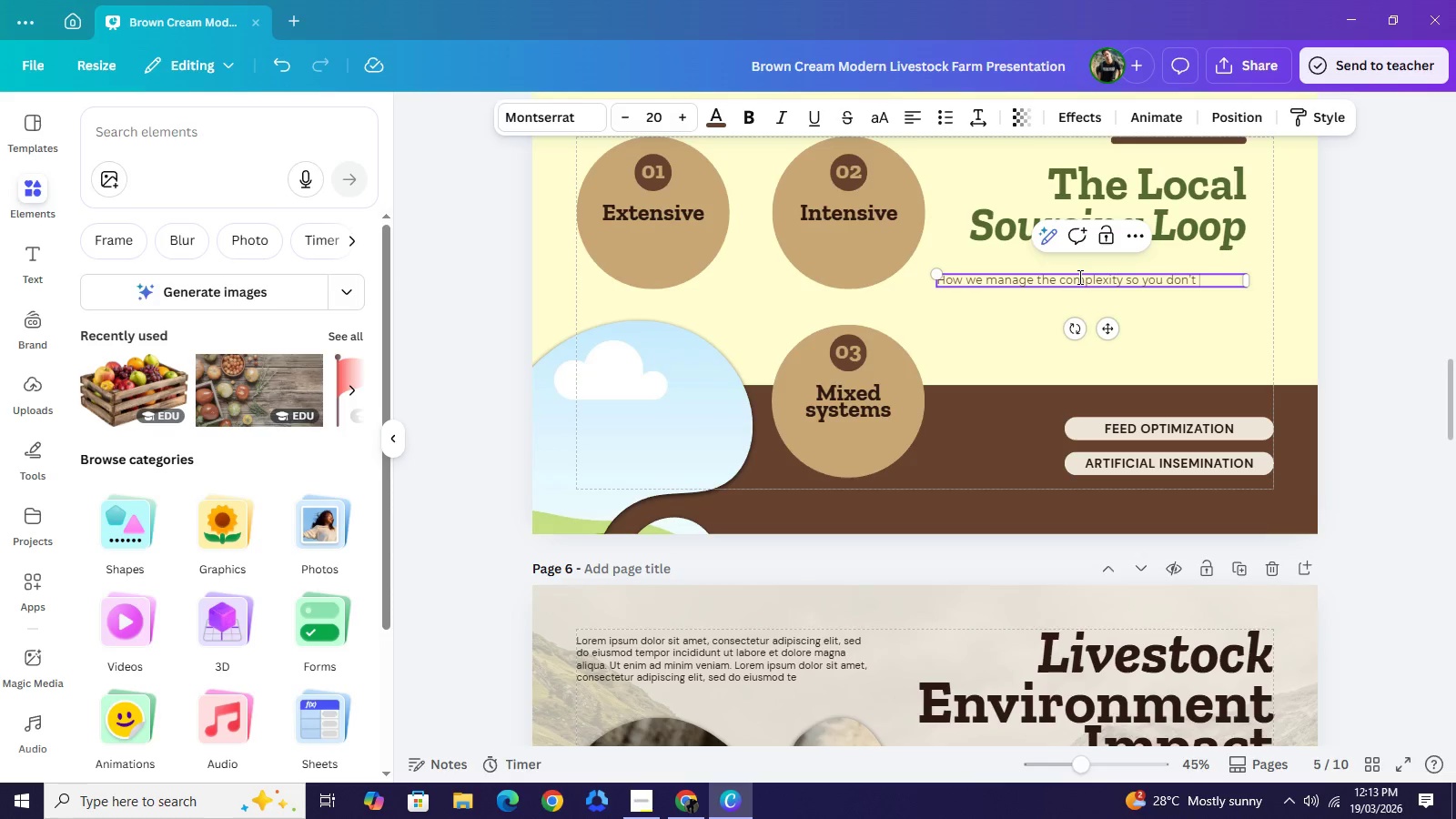 
type(have to.)
 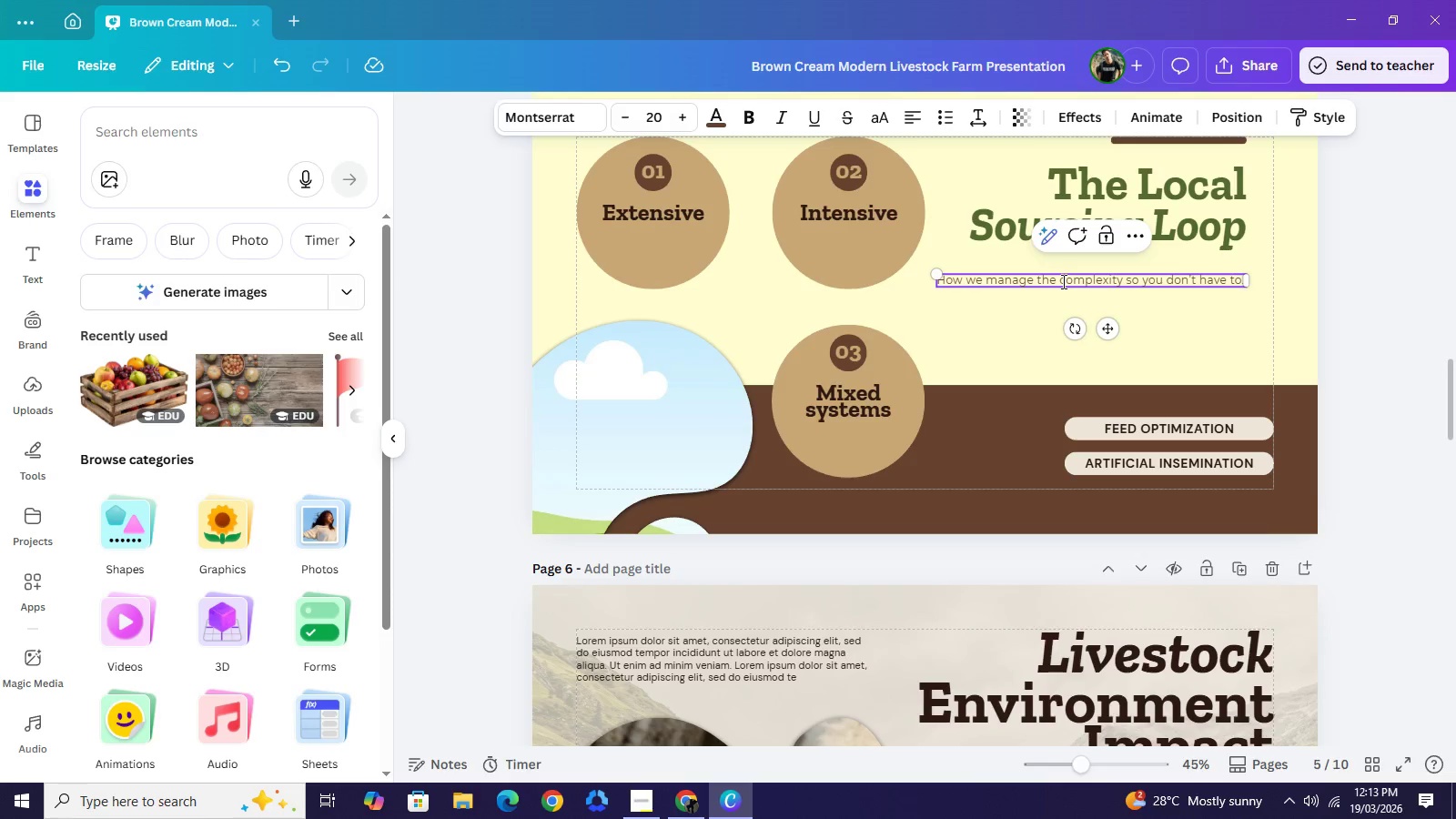 
wait(8.5)
 